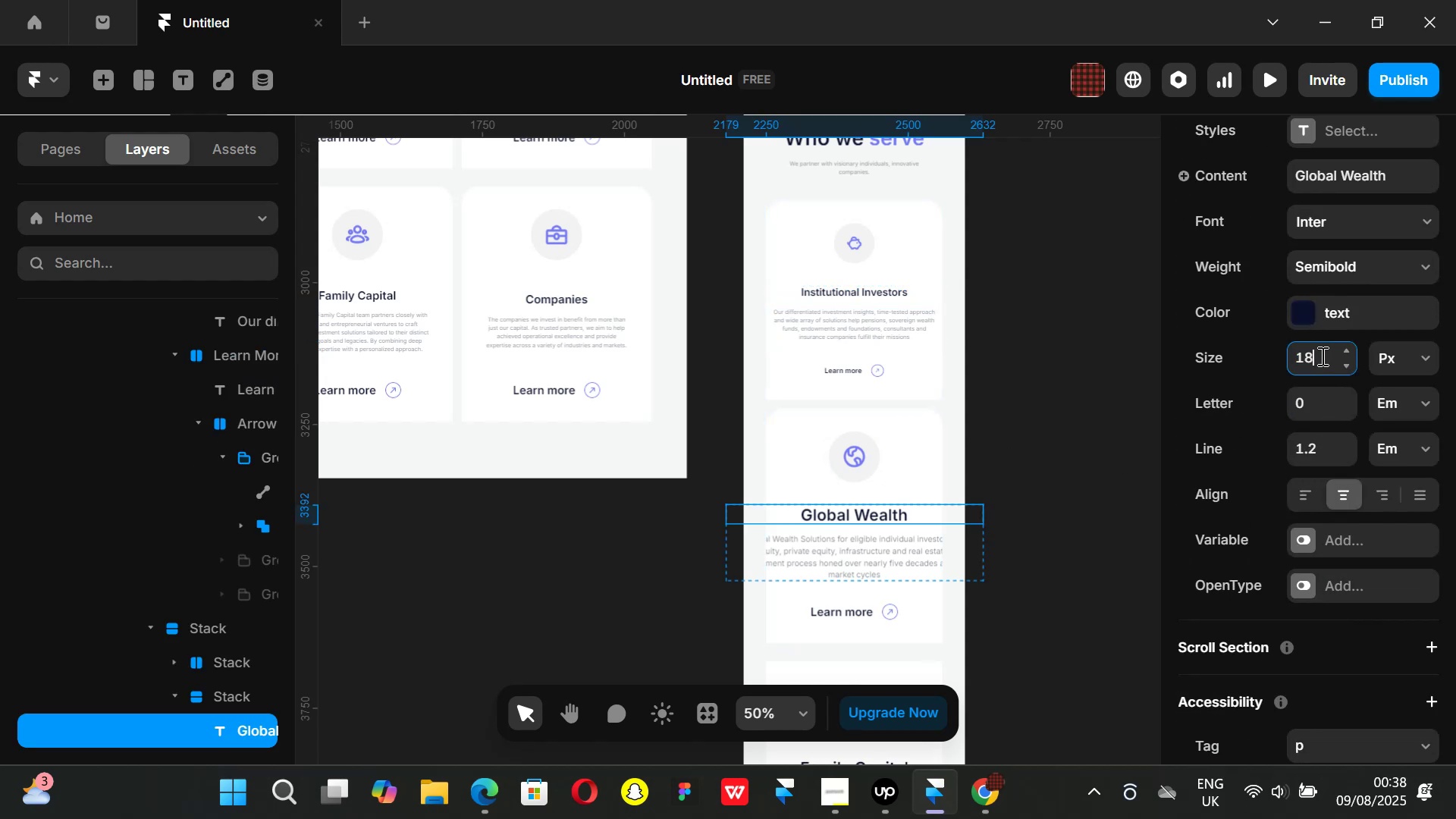 
key(Enter)
 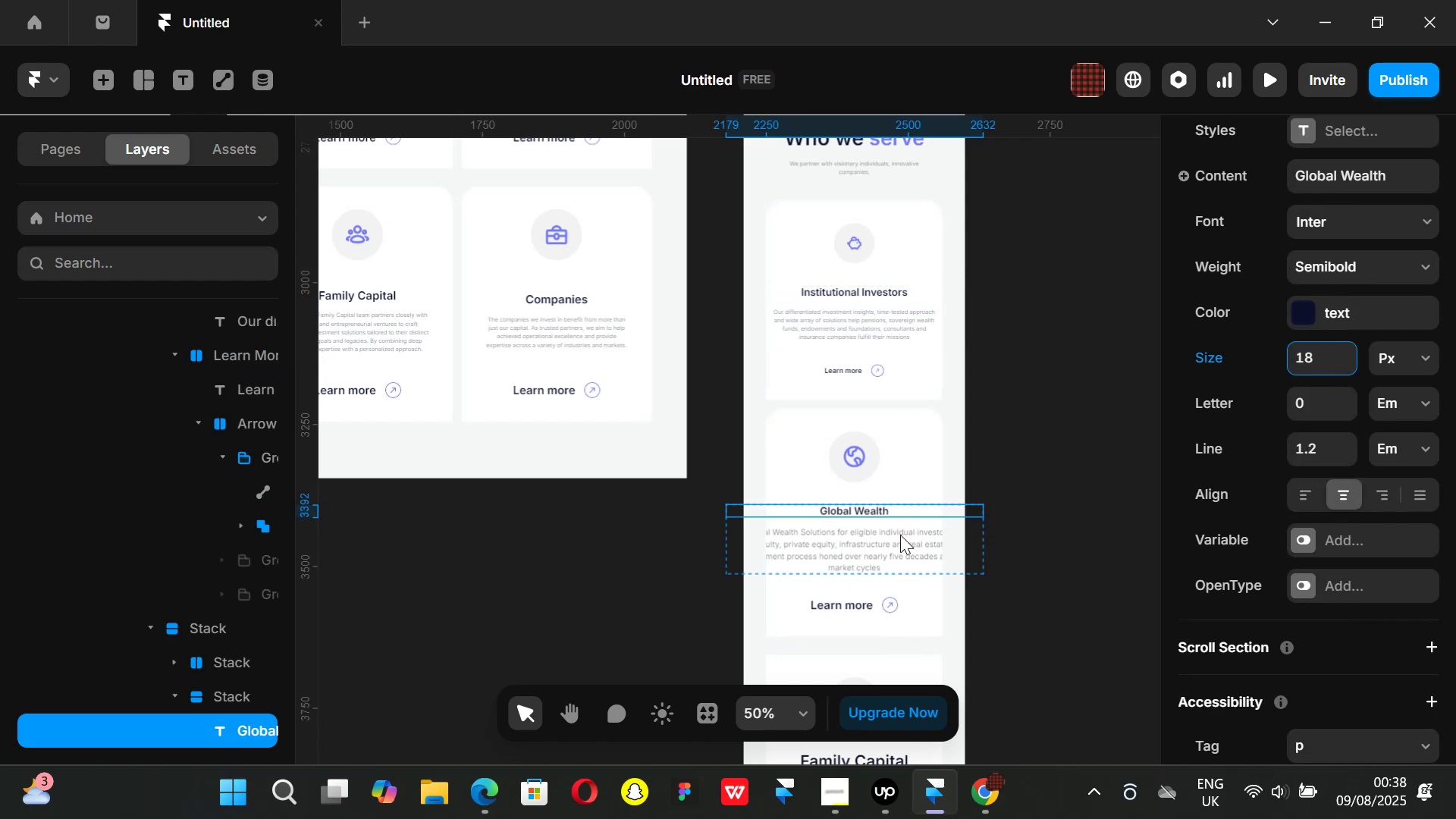 
left_click([886, 554])
 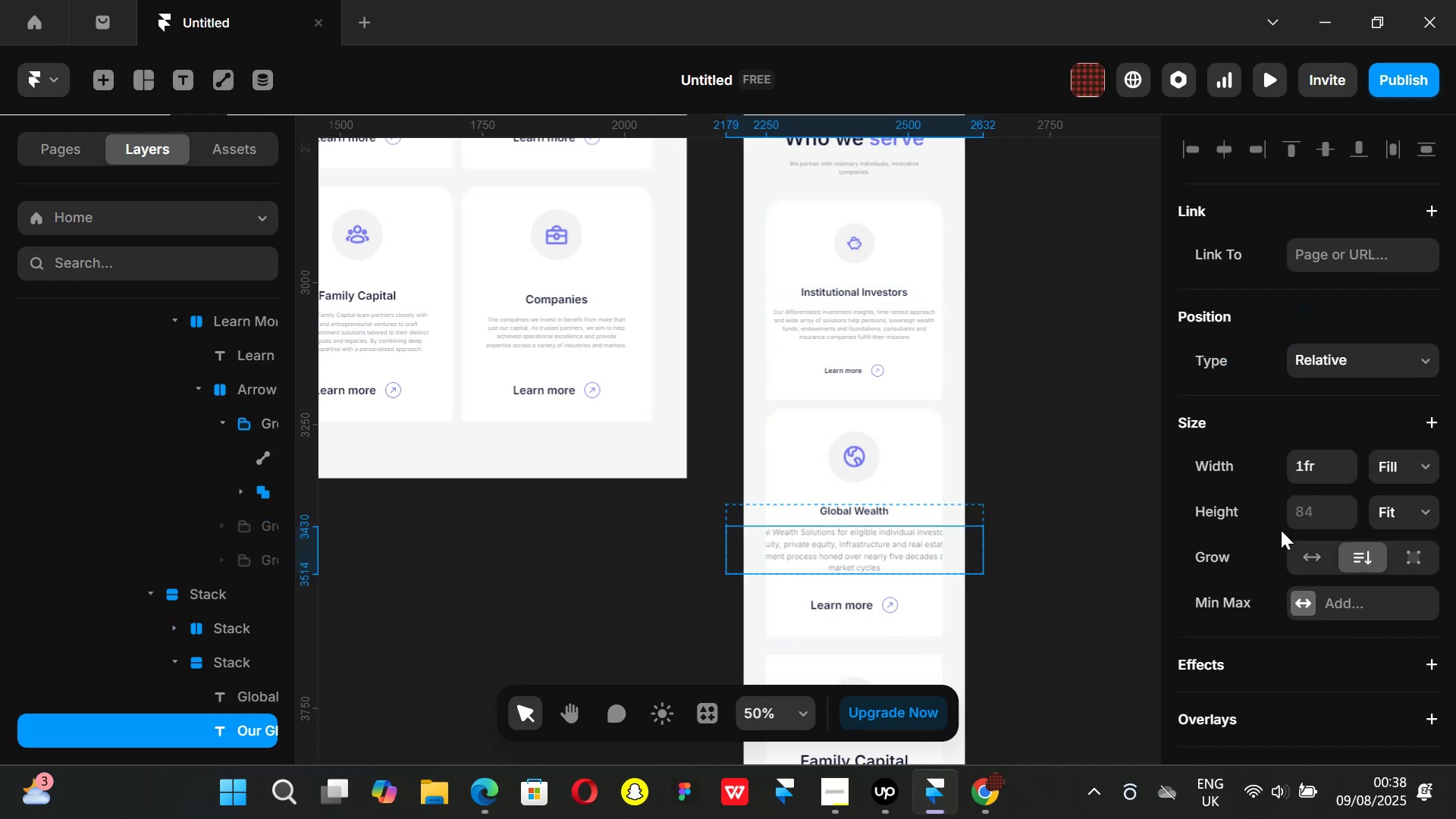 
scroll: coordinate [1325, 566], scroll_direction: down, amount: 4.0
 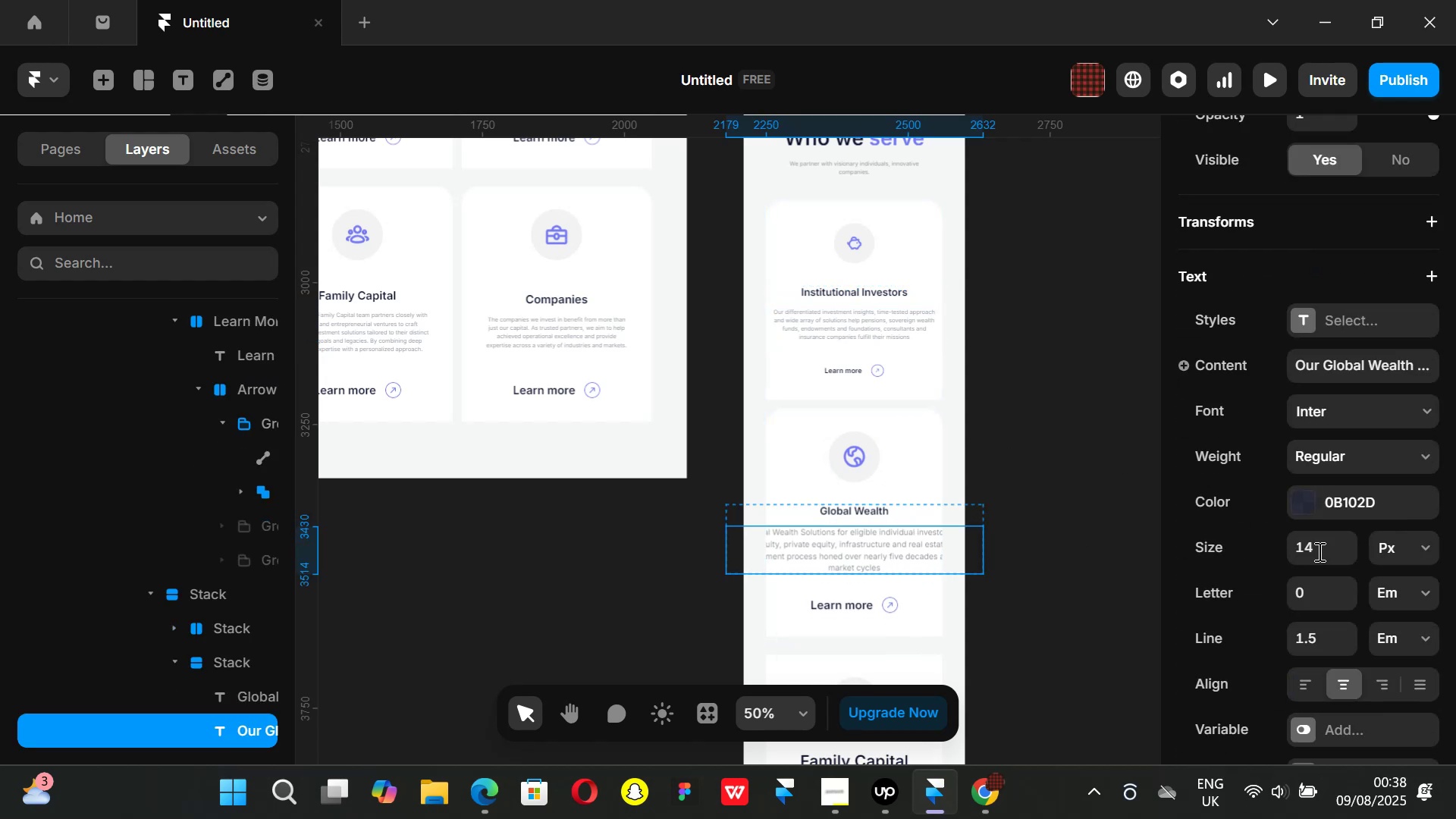 
left_click([1318, 548])
 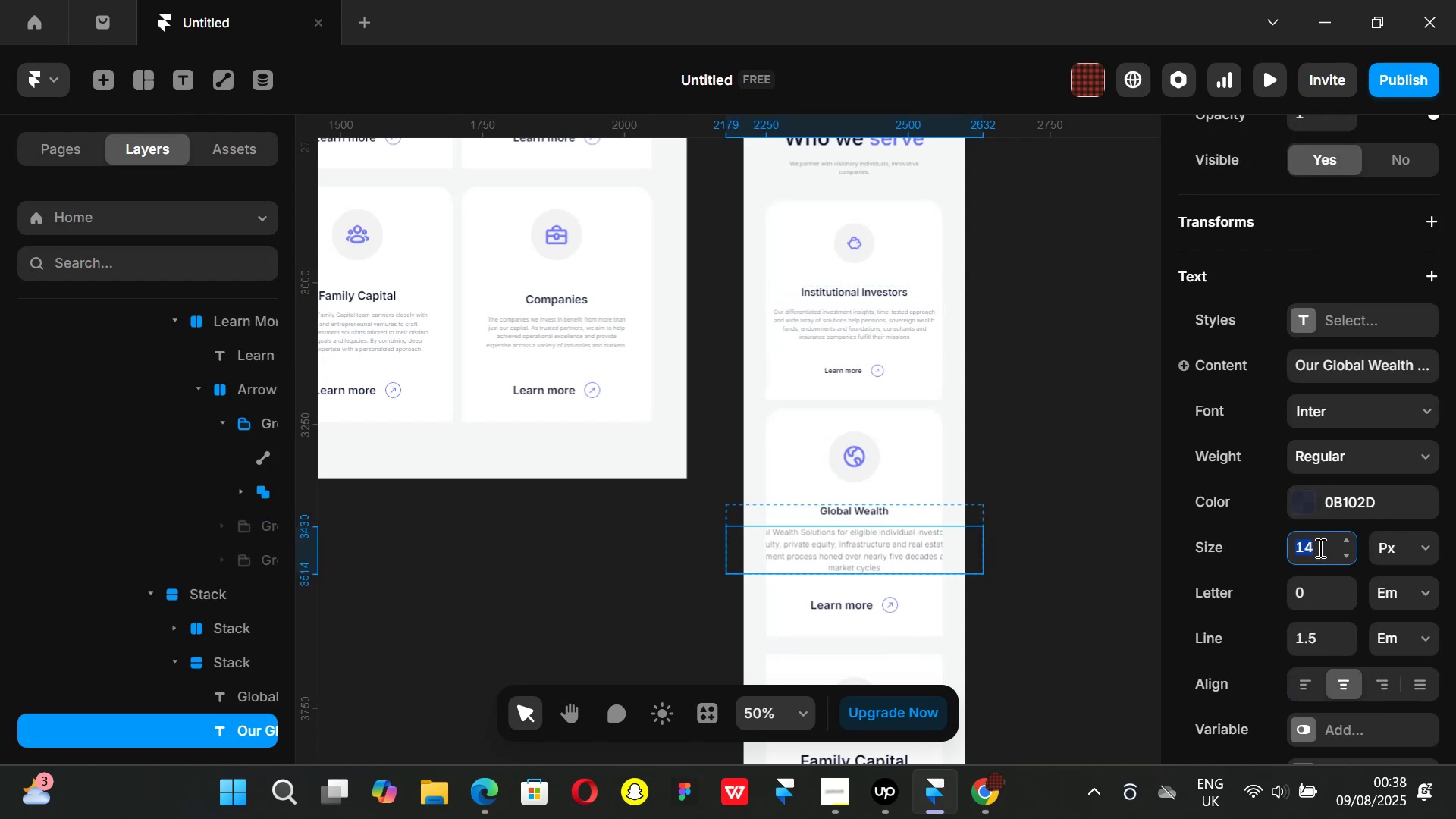 
type(10)
 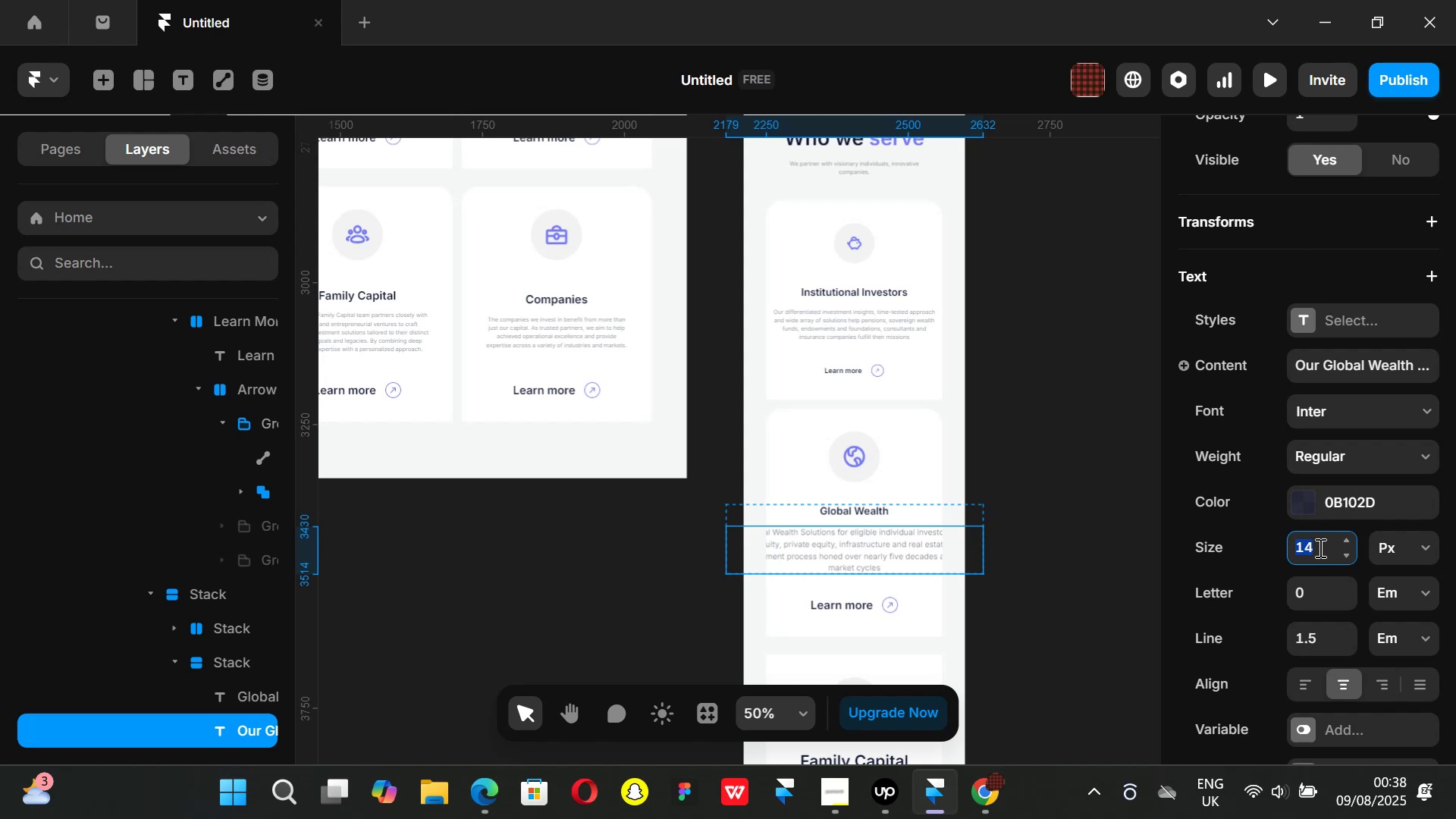 
key(Enter)
 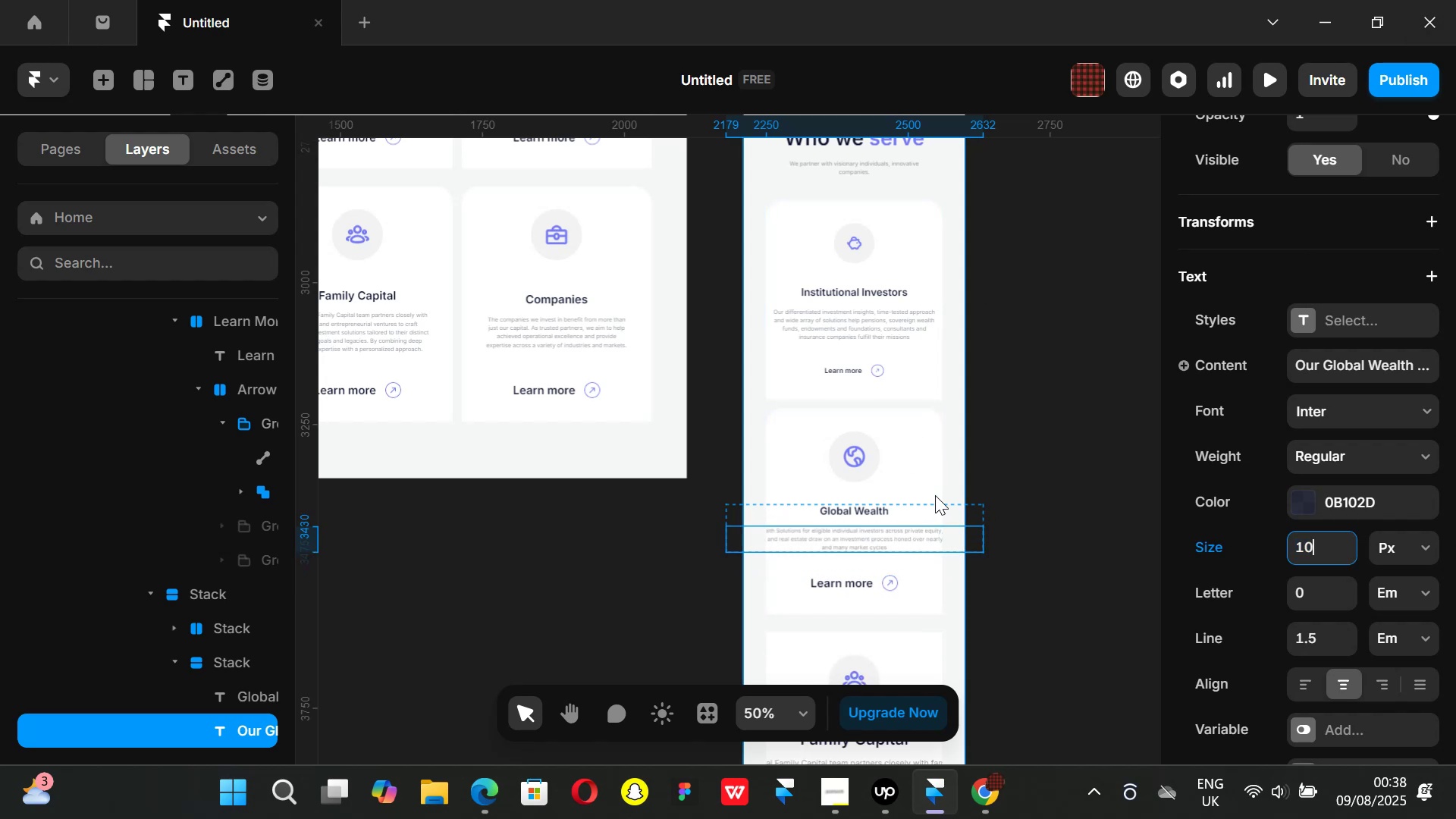 
left_click([859, 512])
 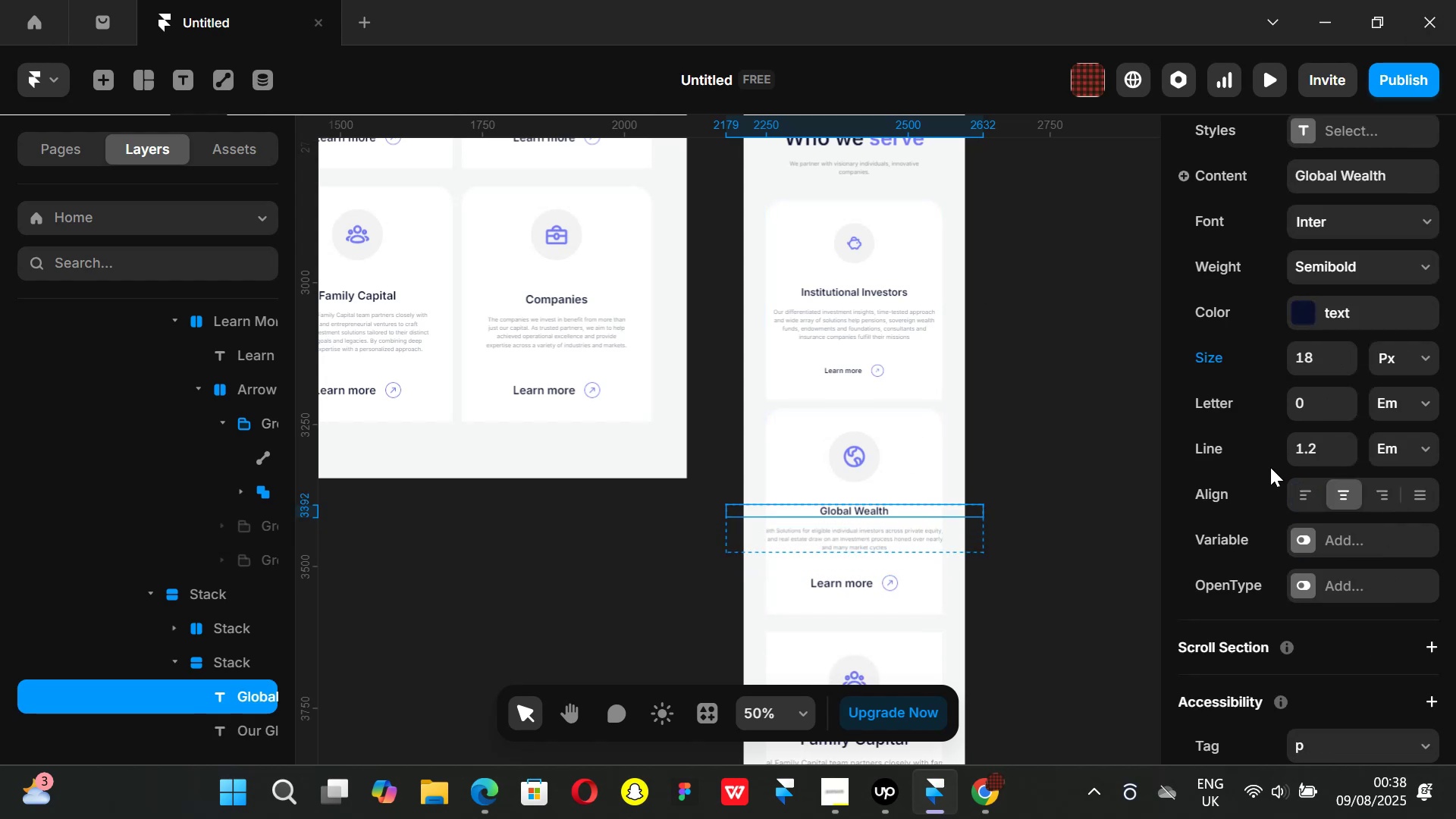 
scroll: coordinate [1351, 445], scroll_direction: up, amount: 4.0
 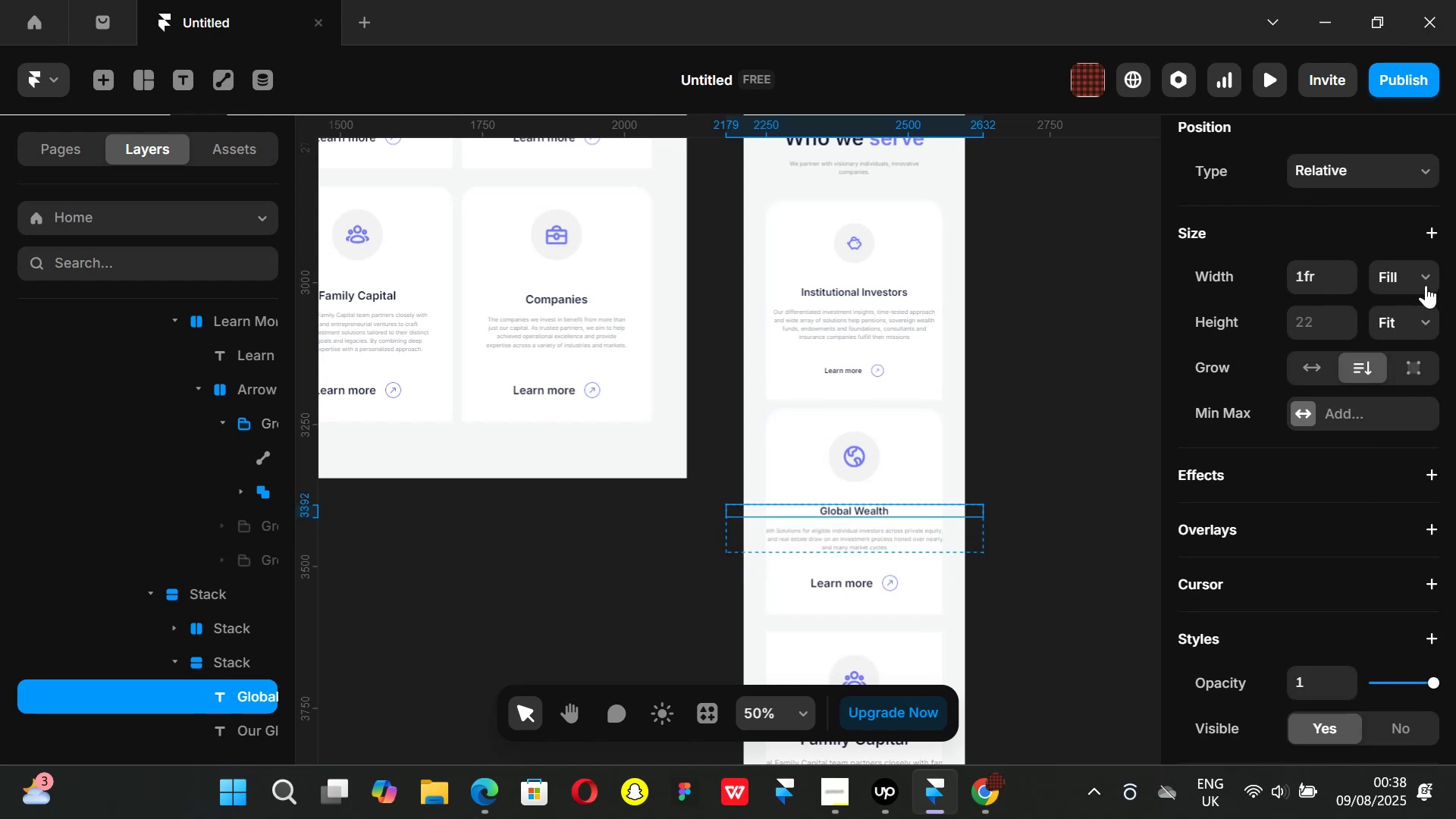 
left_click([1426, 282])
 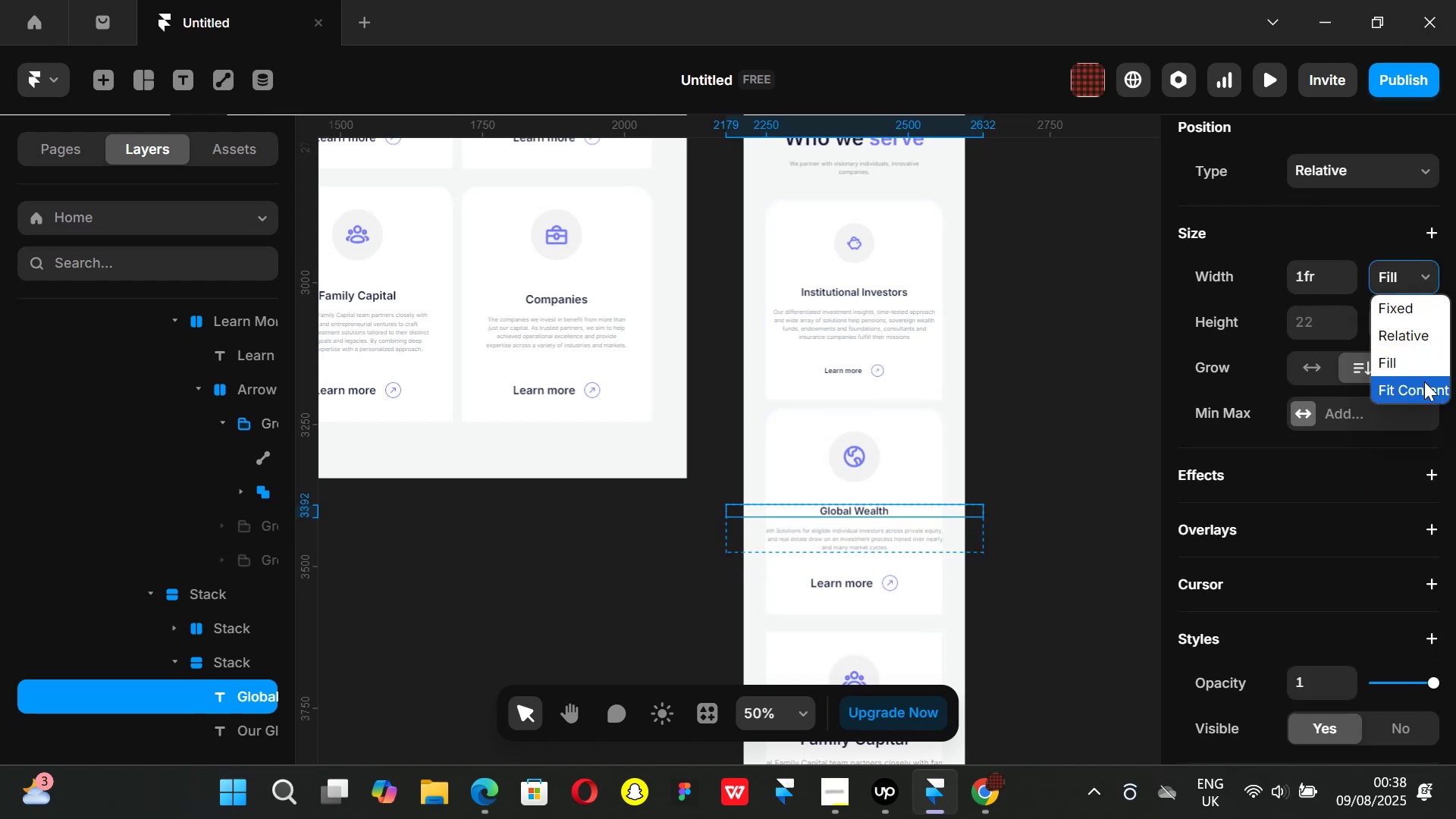 
left_click([1425, 383])
 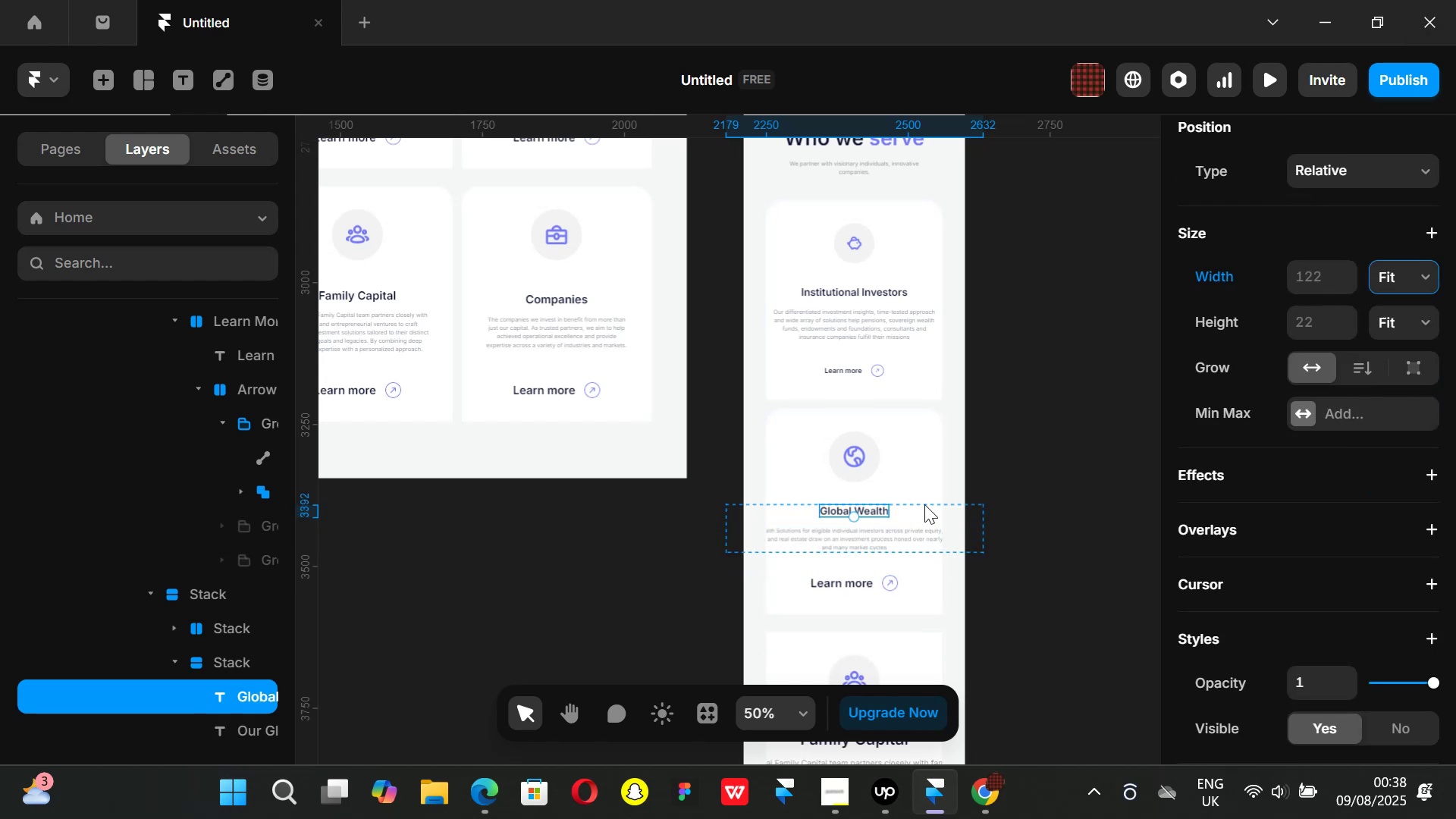 
left_click([846, 537])
 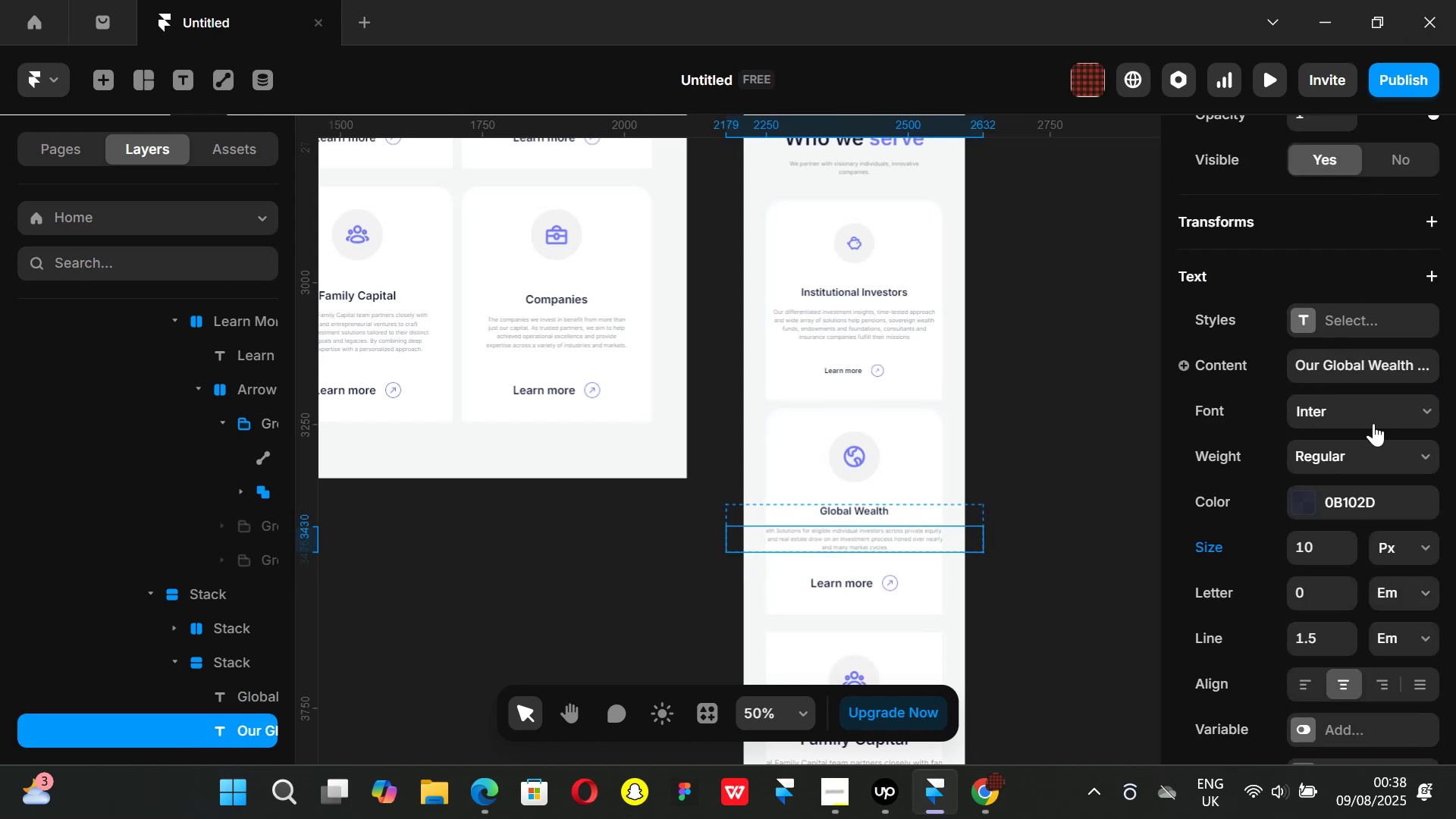 
scroll: coordinate [1385, 450], scroll_direction: up, amount: 4.0
 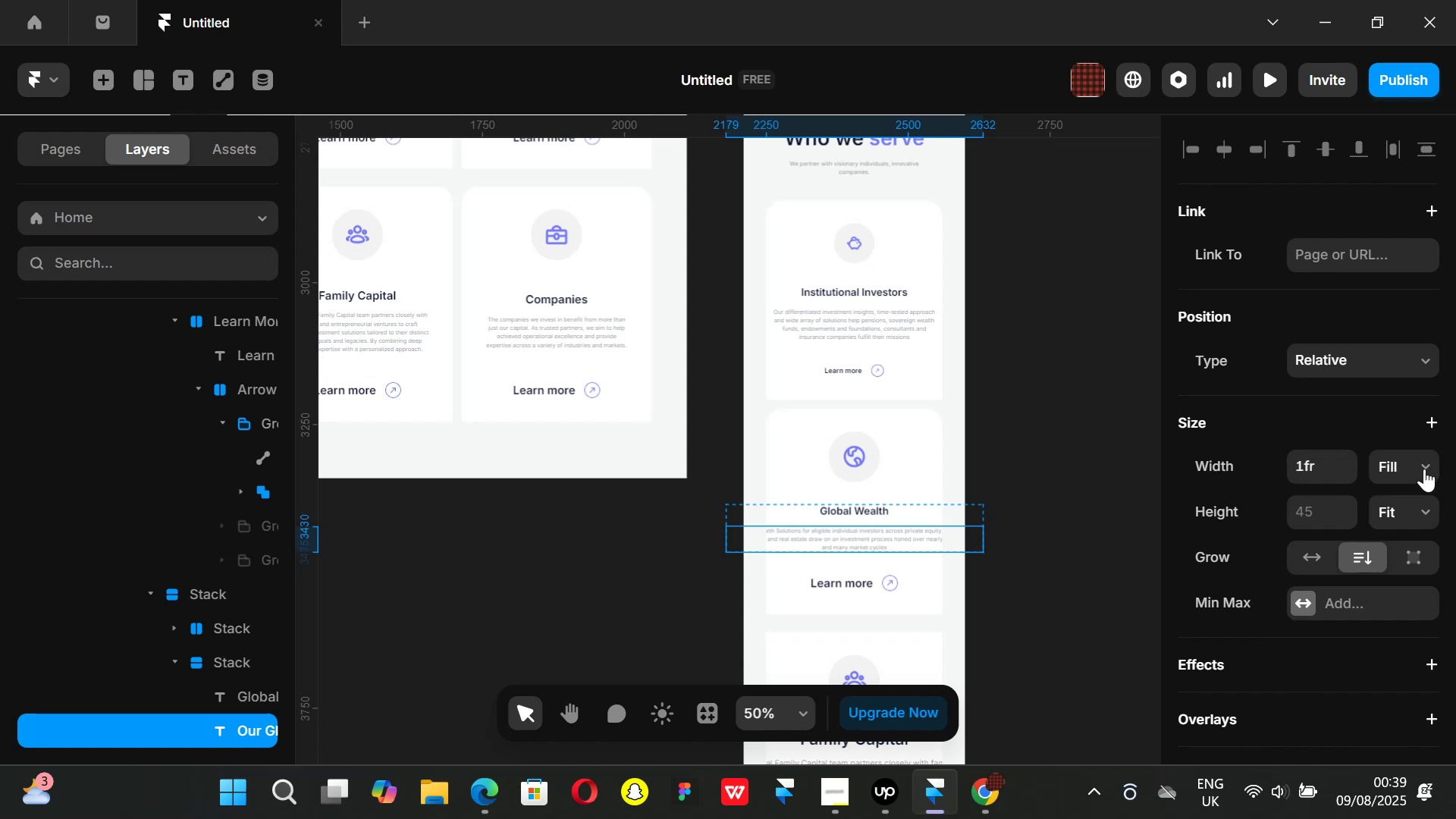 
left_click([1424, 469])
 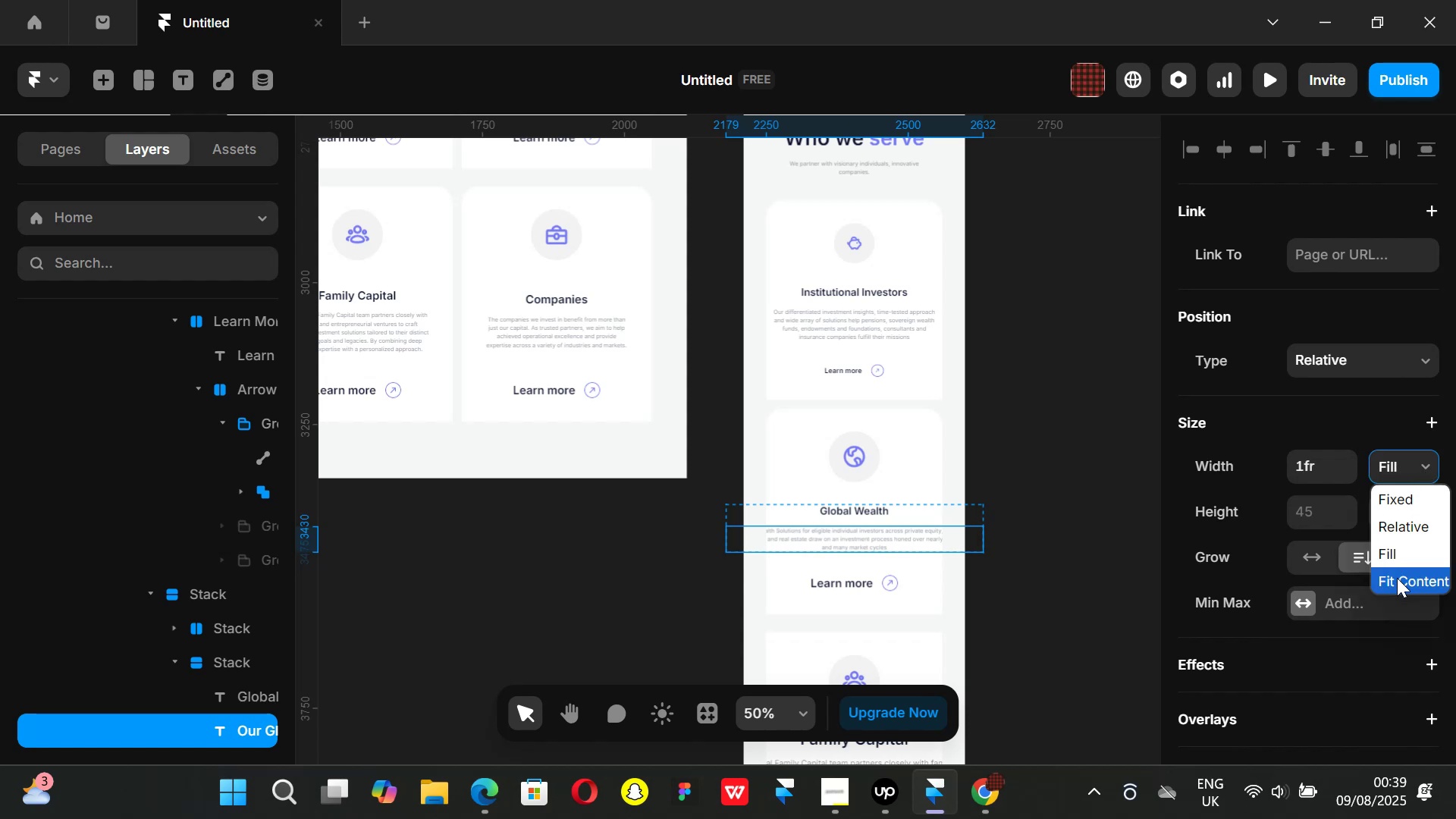 
left_click([1397, 578])
 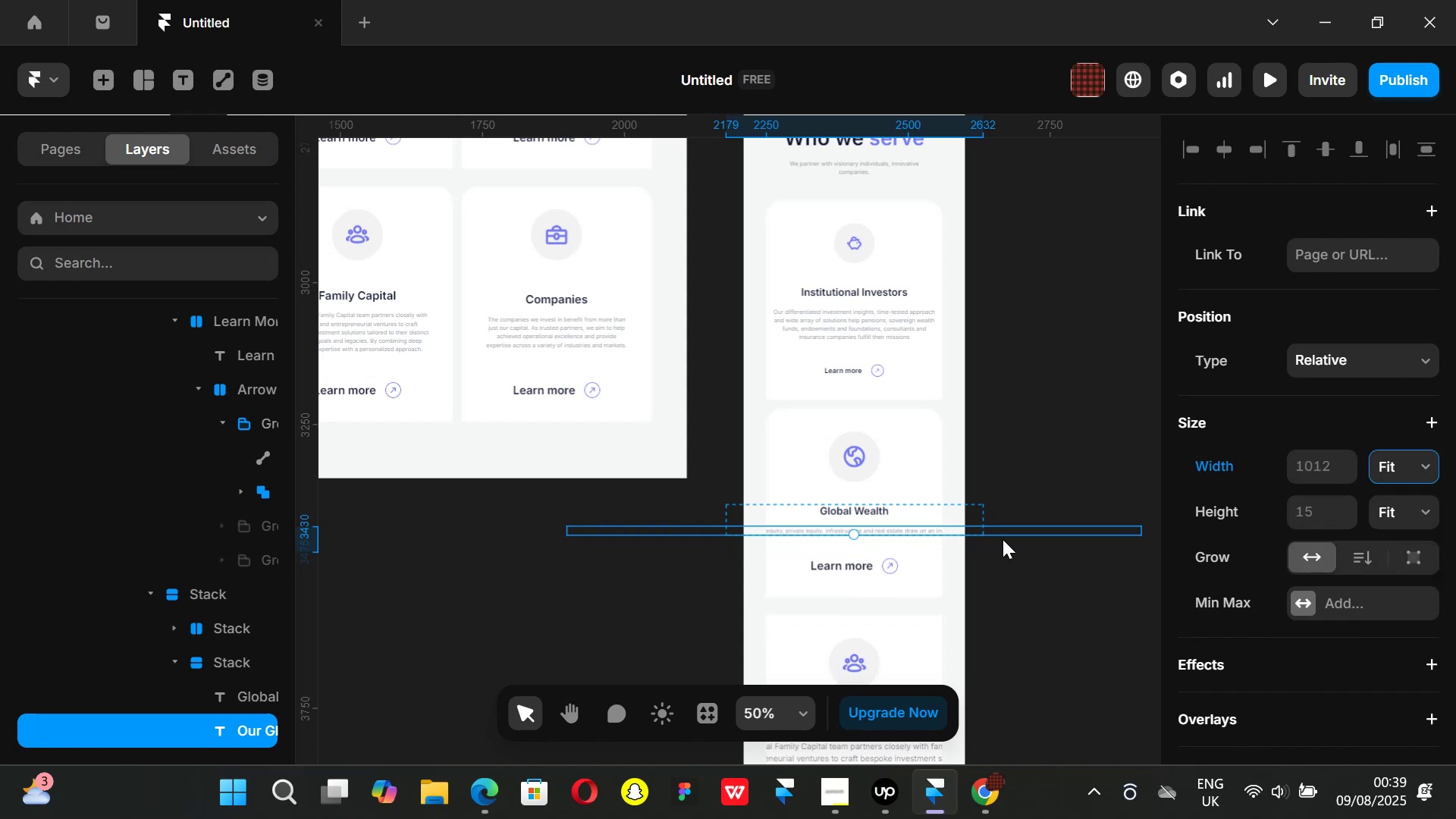 
key(Control+Z)
 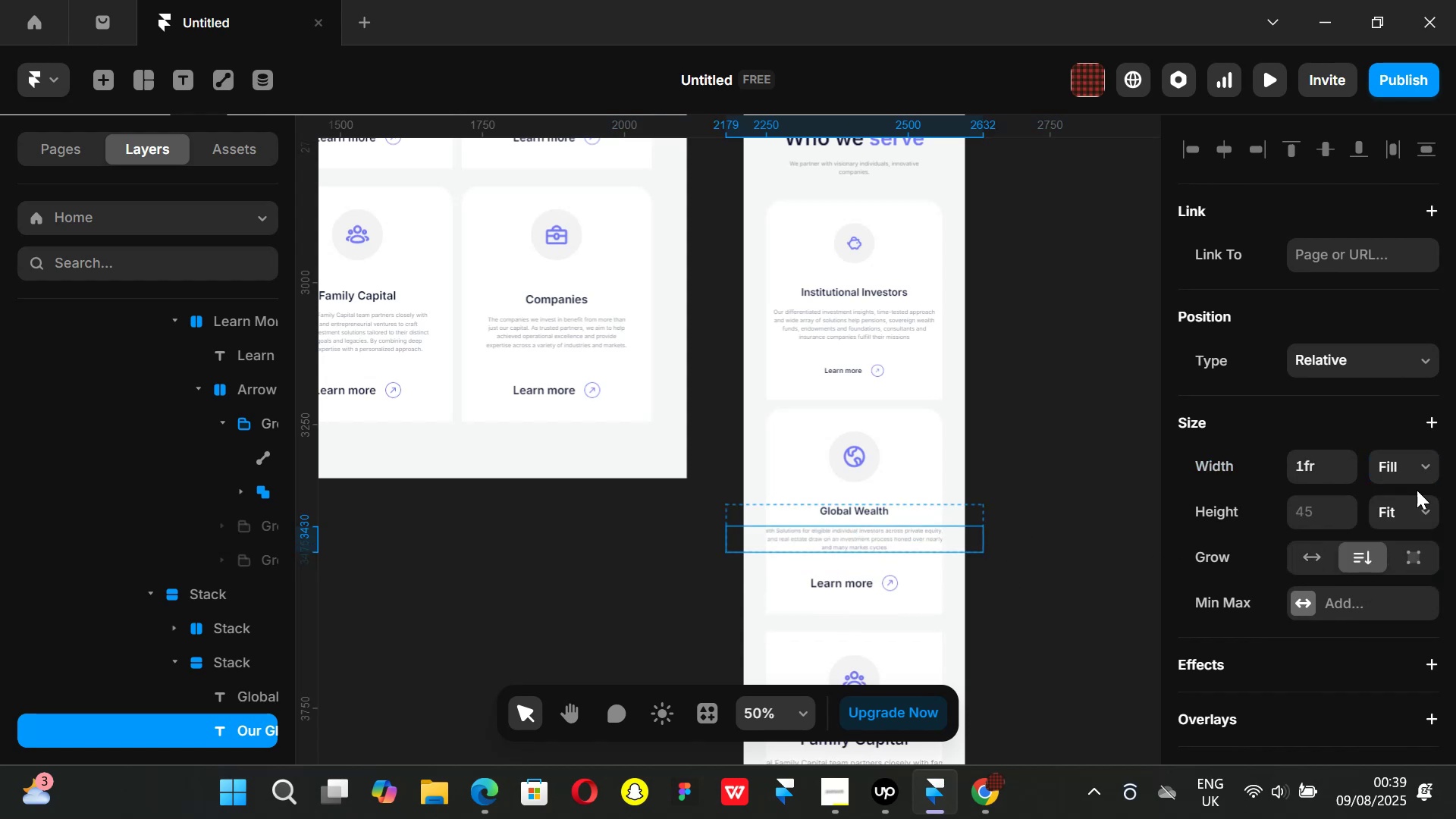 
left_click([1426, 473])
 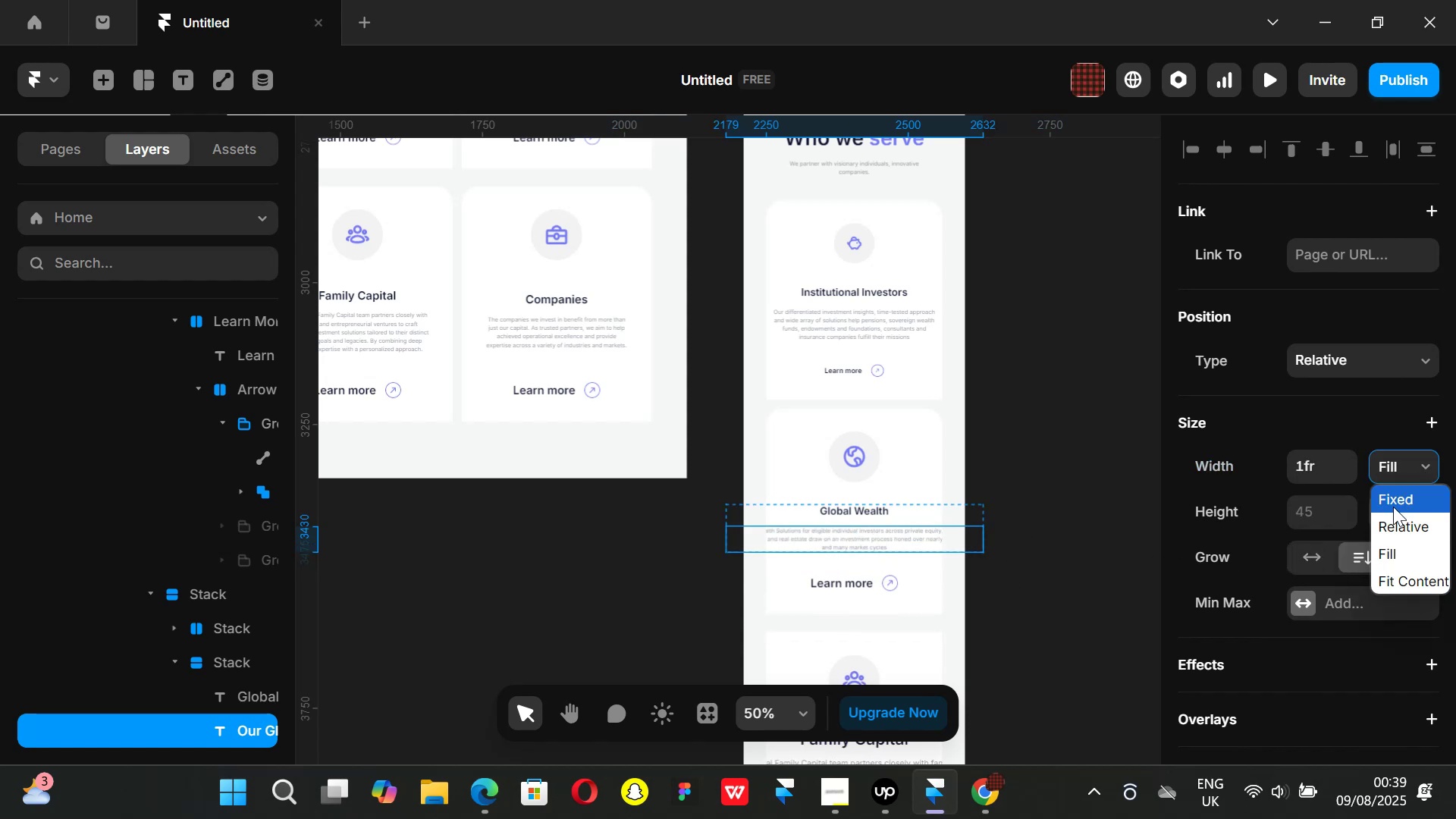 
left_click([1393, 504])
 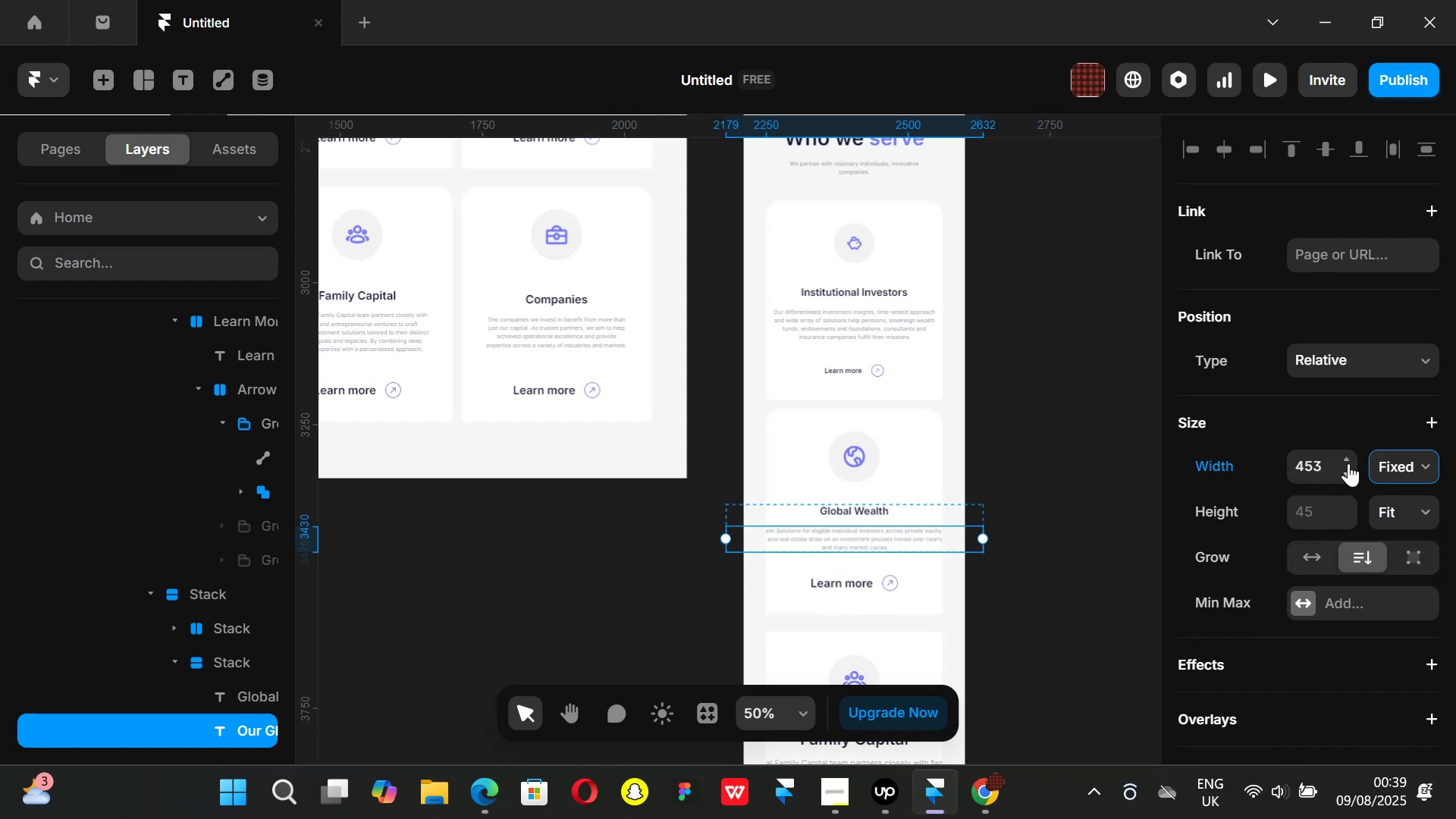 
left_click_drag(start_coordinate=[1347, 460], to_coordinate=[1356, 535])
 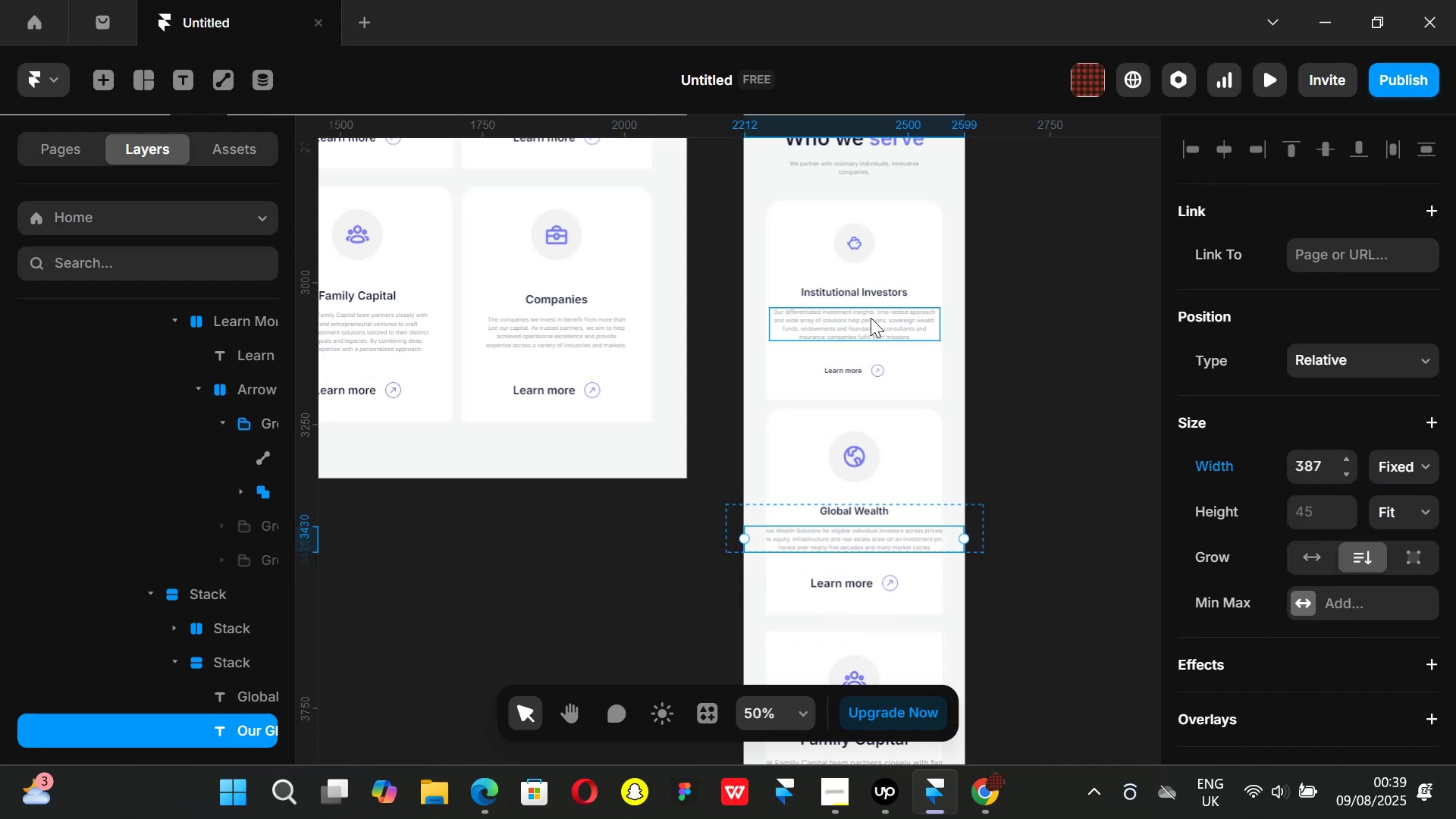 
scroll: coordinate [1348, 466], scroll_direction: up, amount: 4.0
 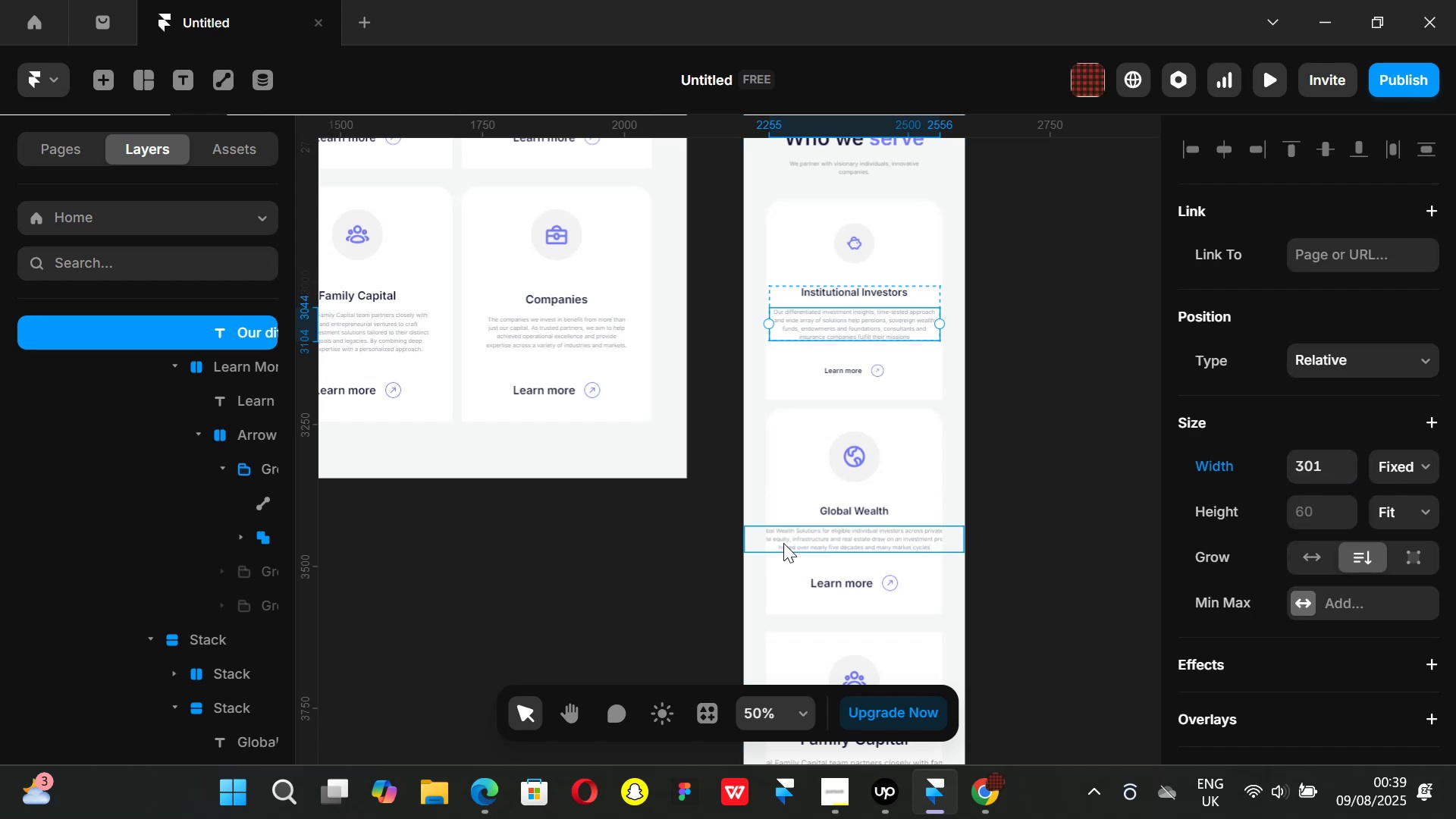 
left_click([811, 549])
 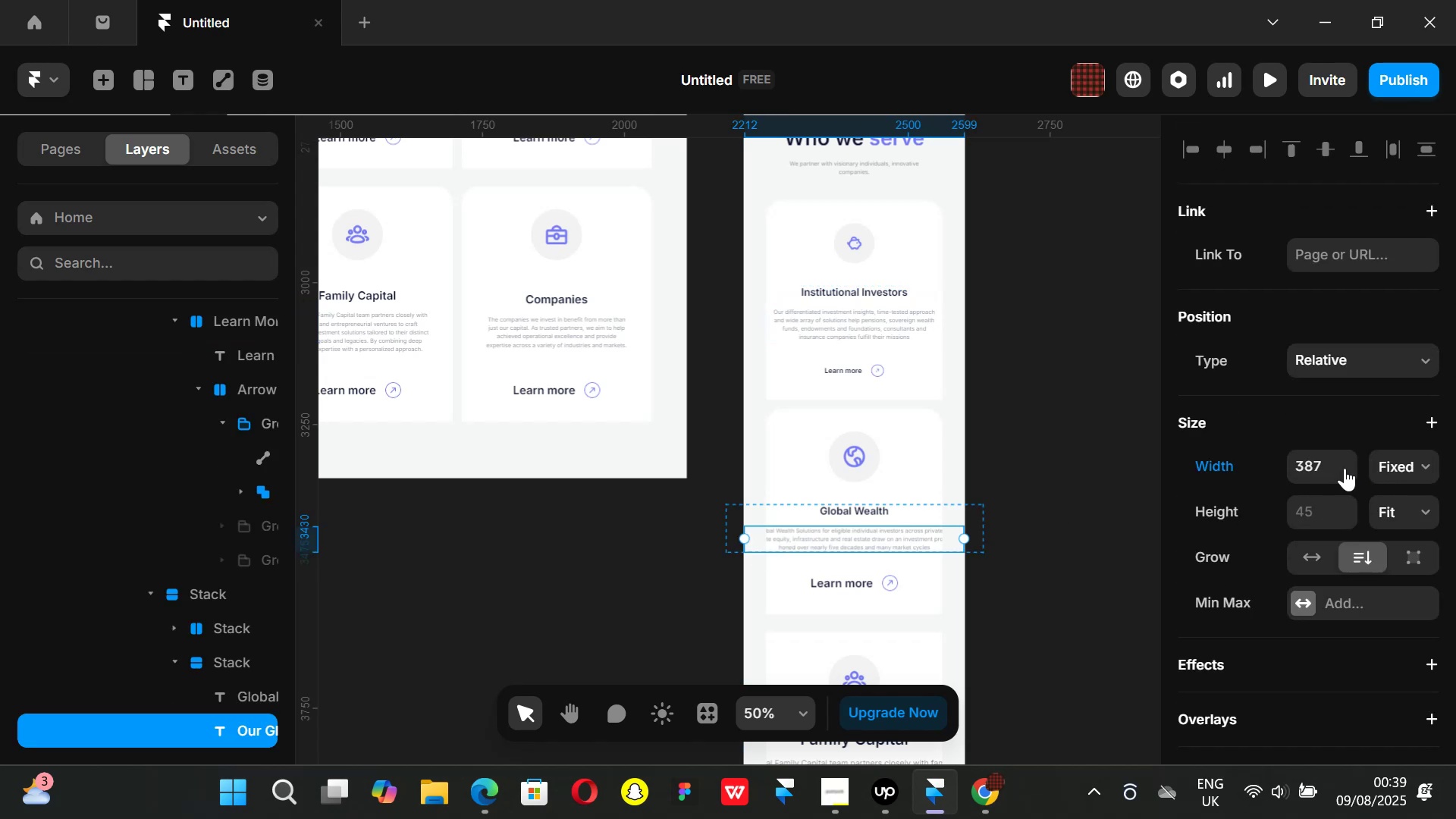 
left_click([1329, 463])
 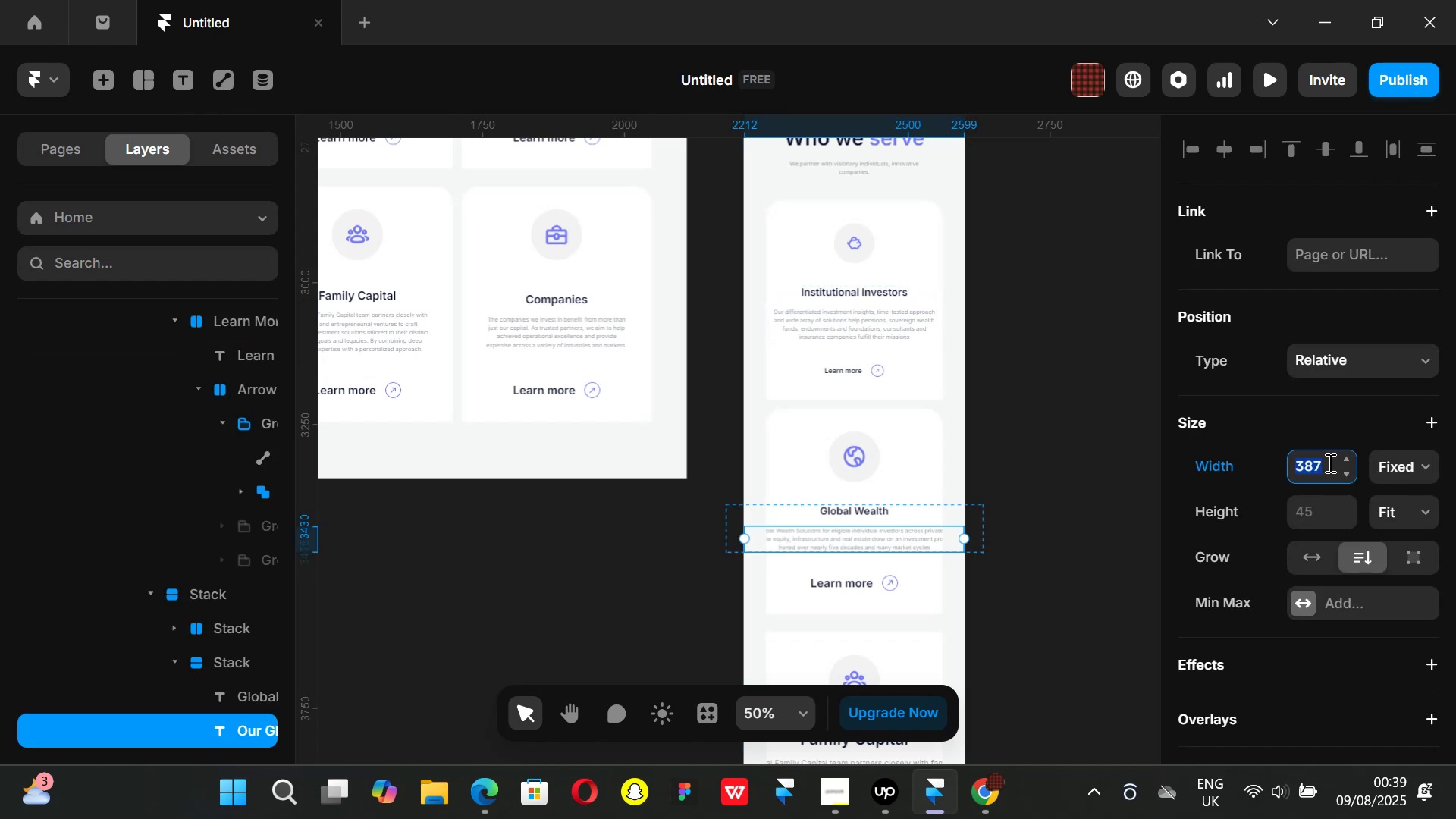 
type(30)
 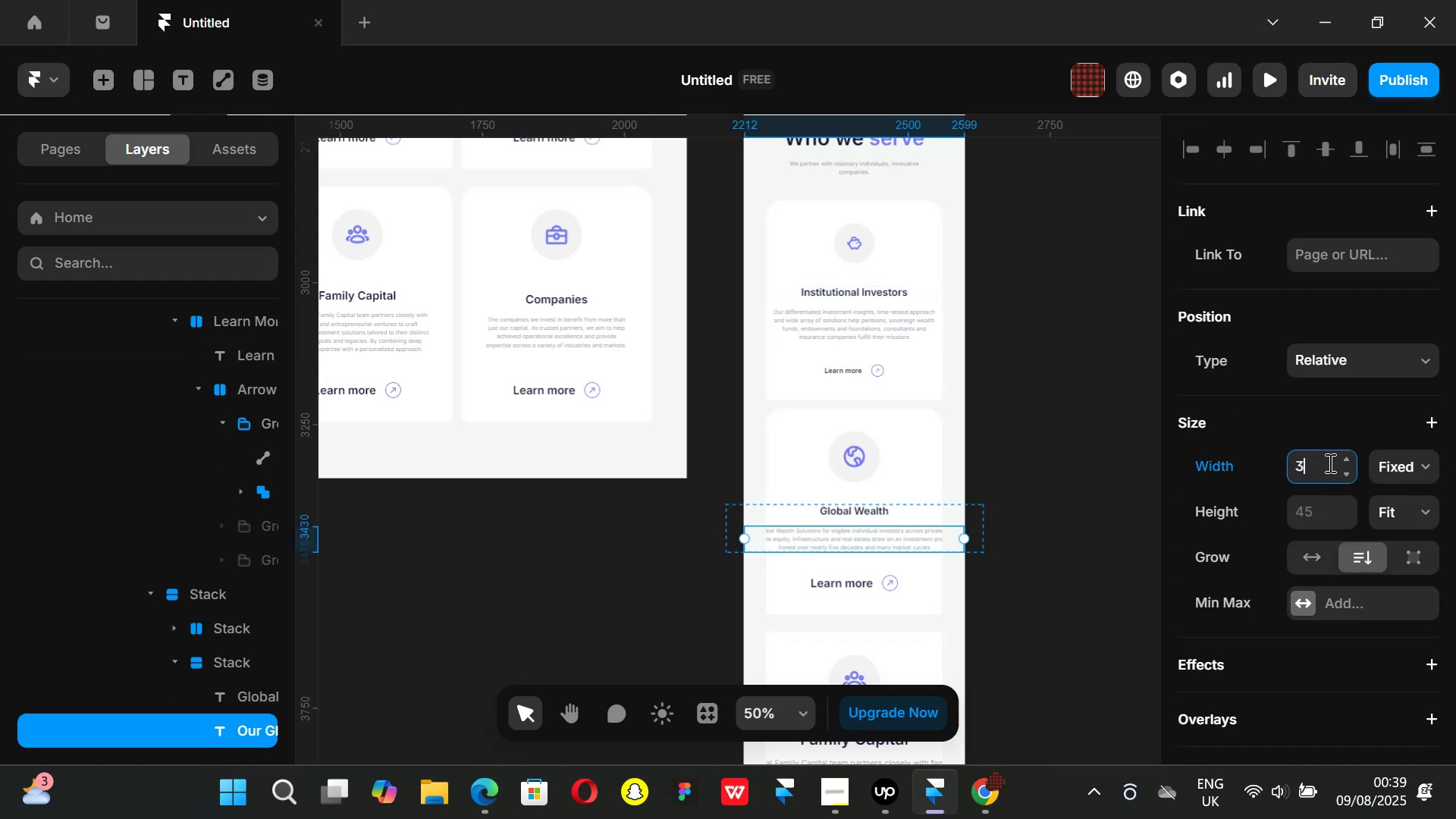 
hold_key(key=1, duration=0.33)
 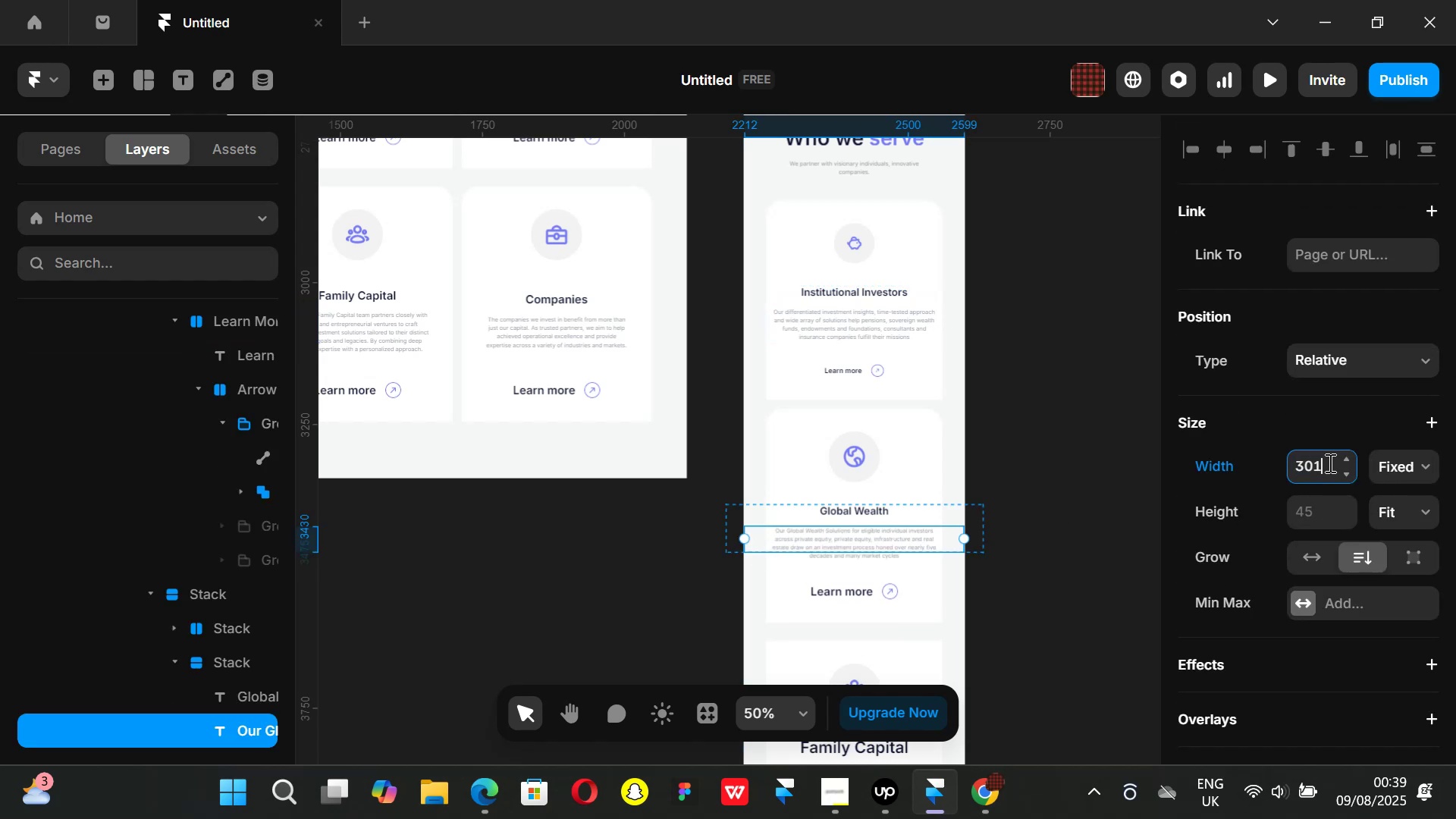 
key(Enter)
 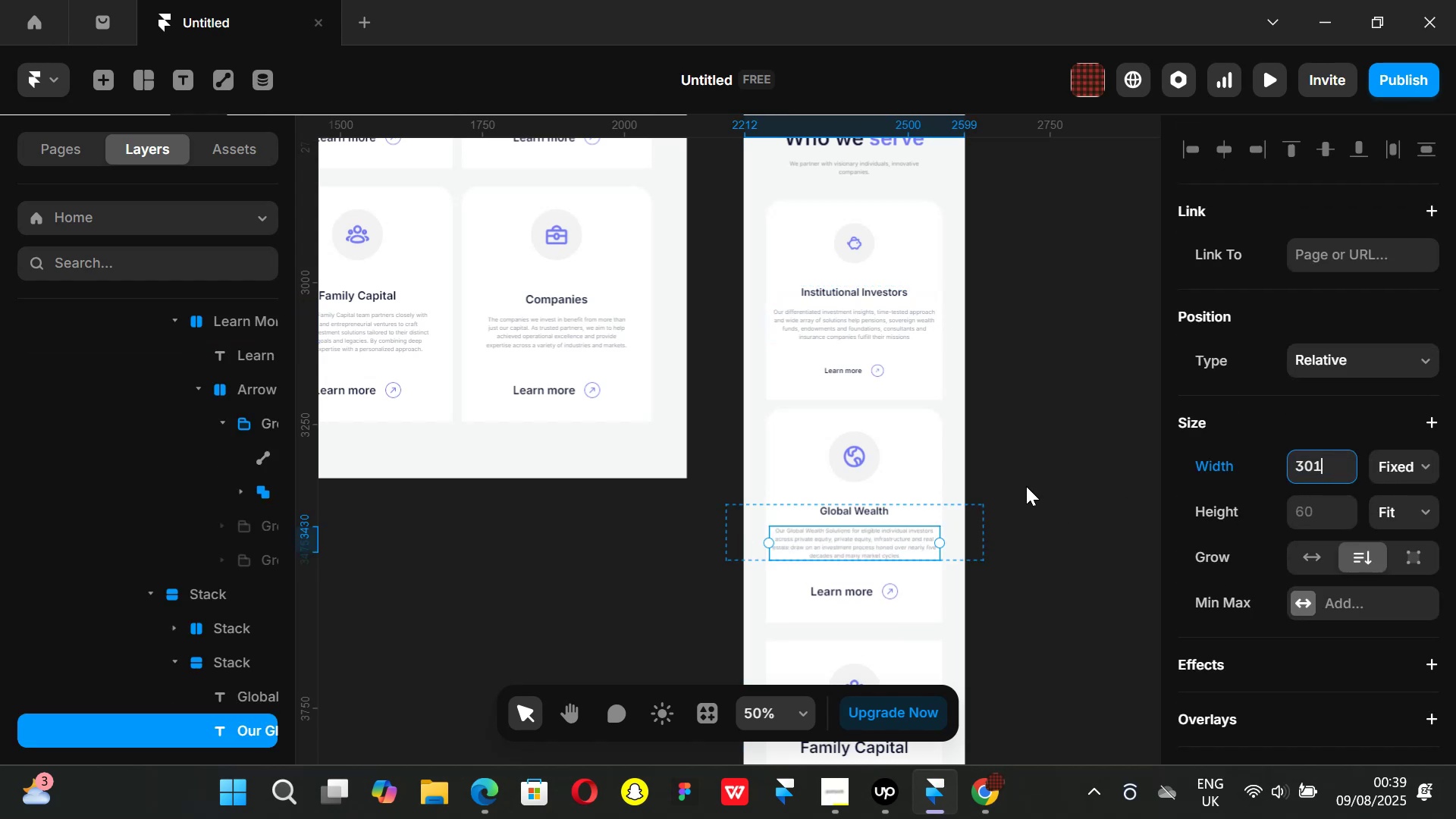 
left_click([1061, 471])
 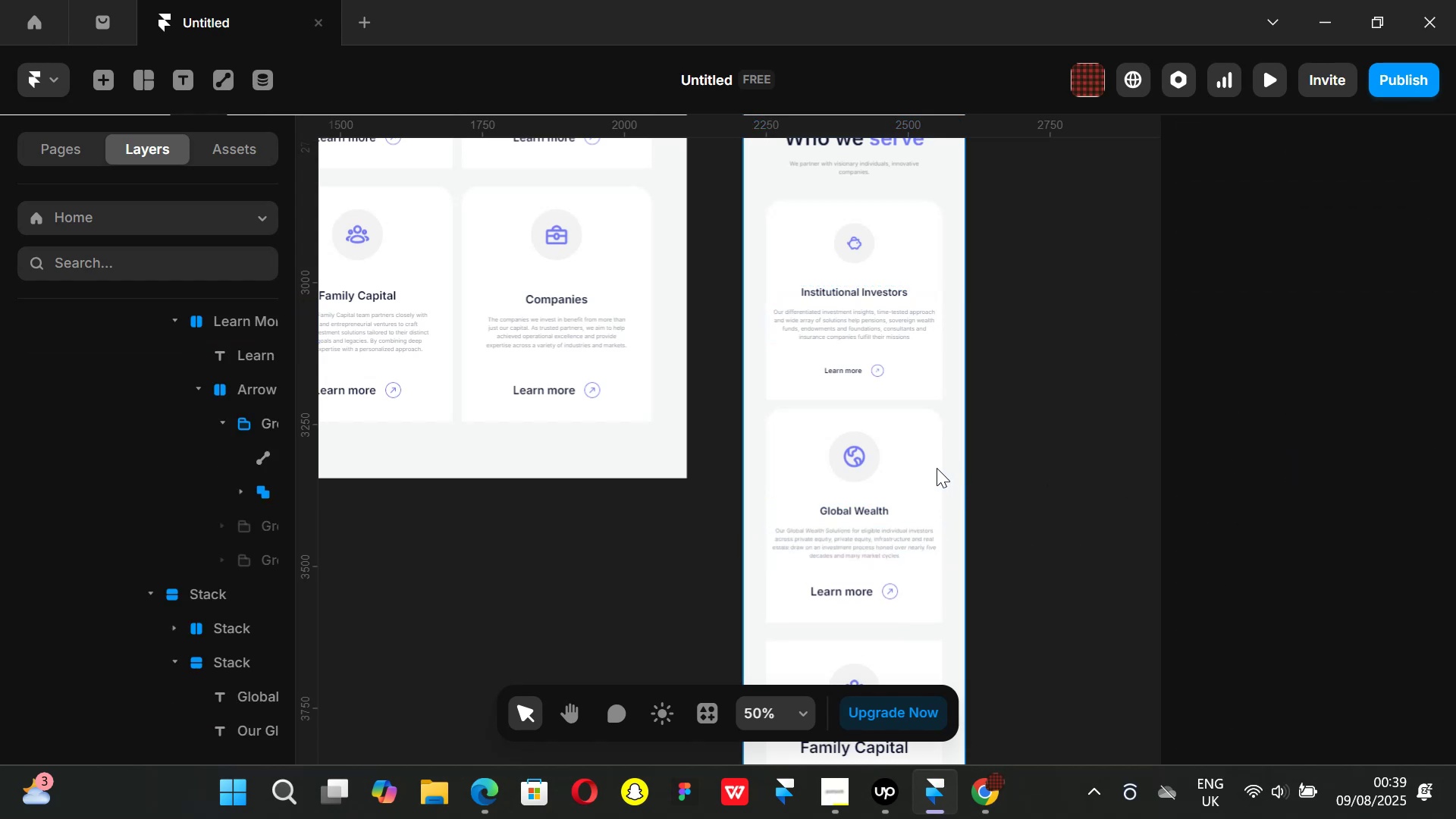 
left_click([933, 466])
 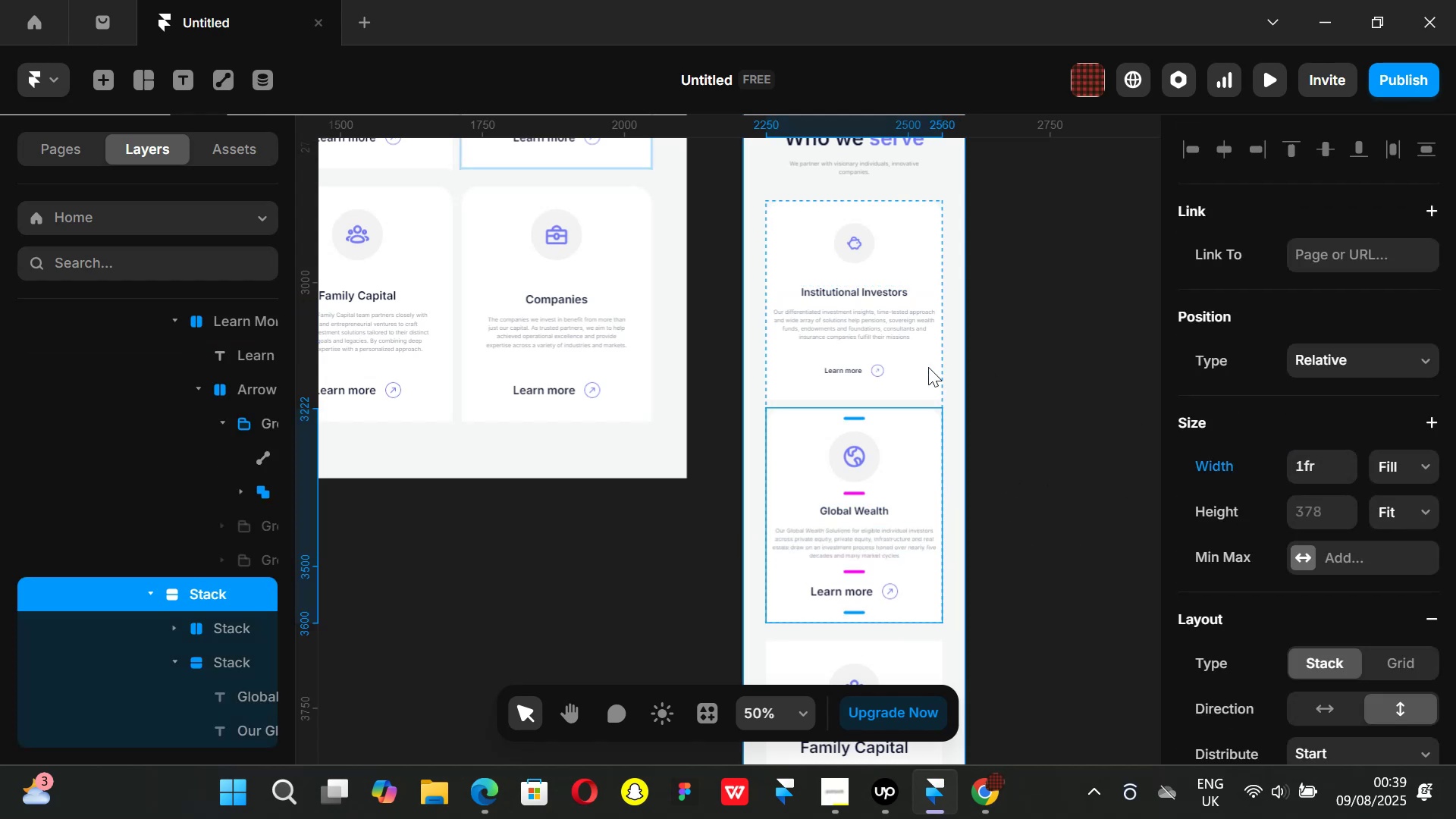 
left_click([895, 366])
 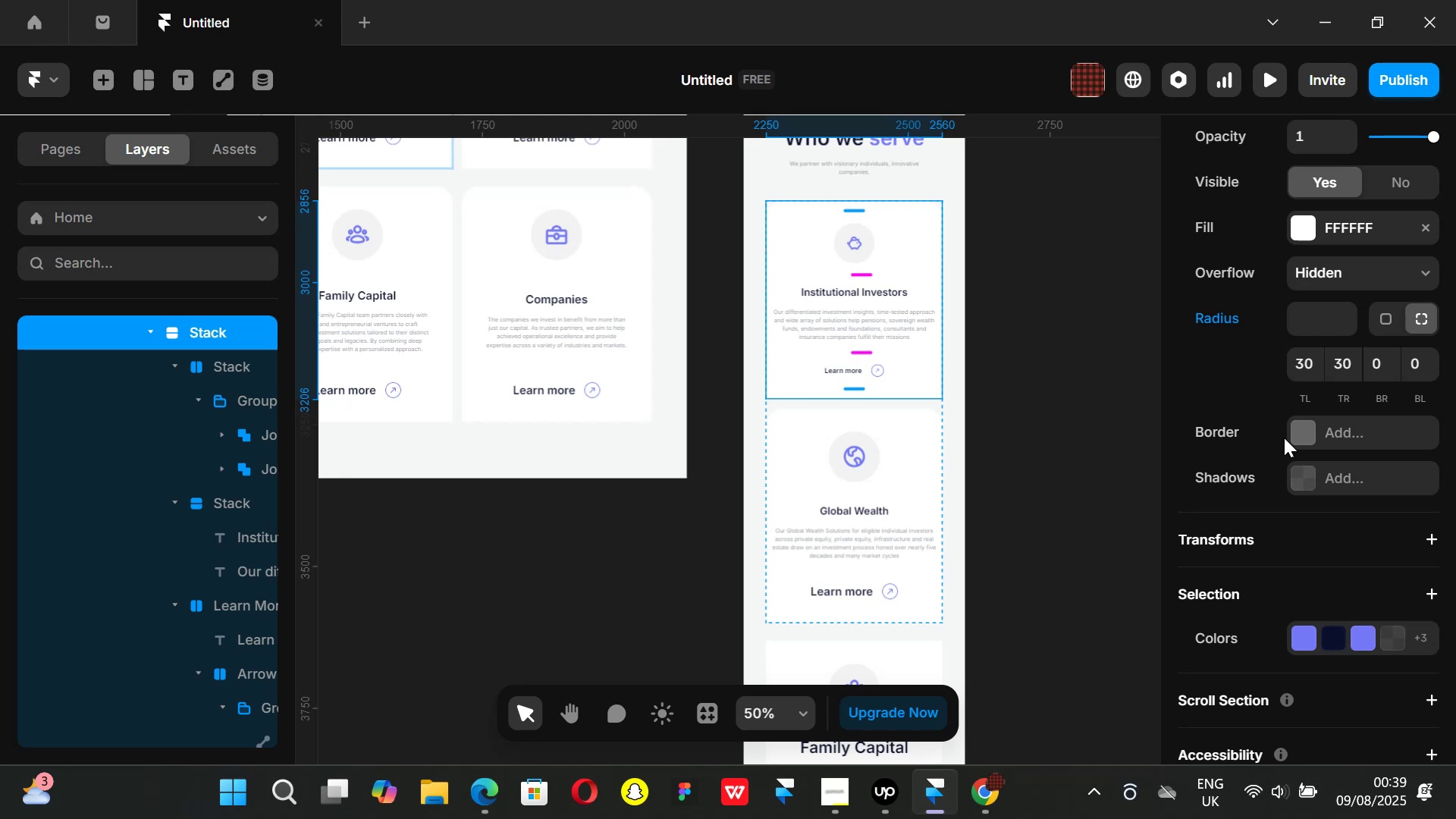 
scroll: coordinate [1310, 448], scroll_direction: up, amount: 6.0
 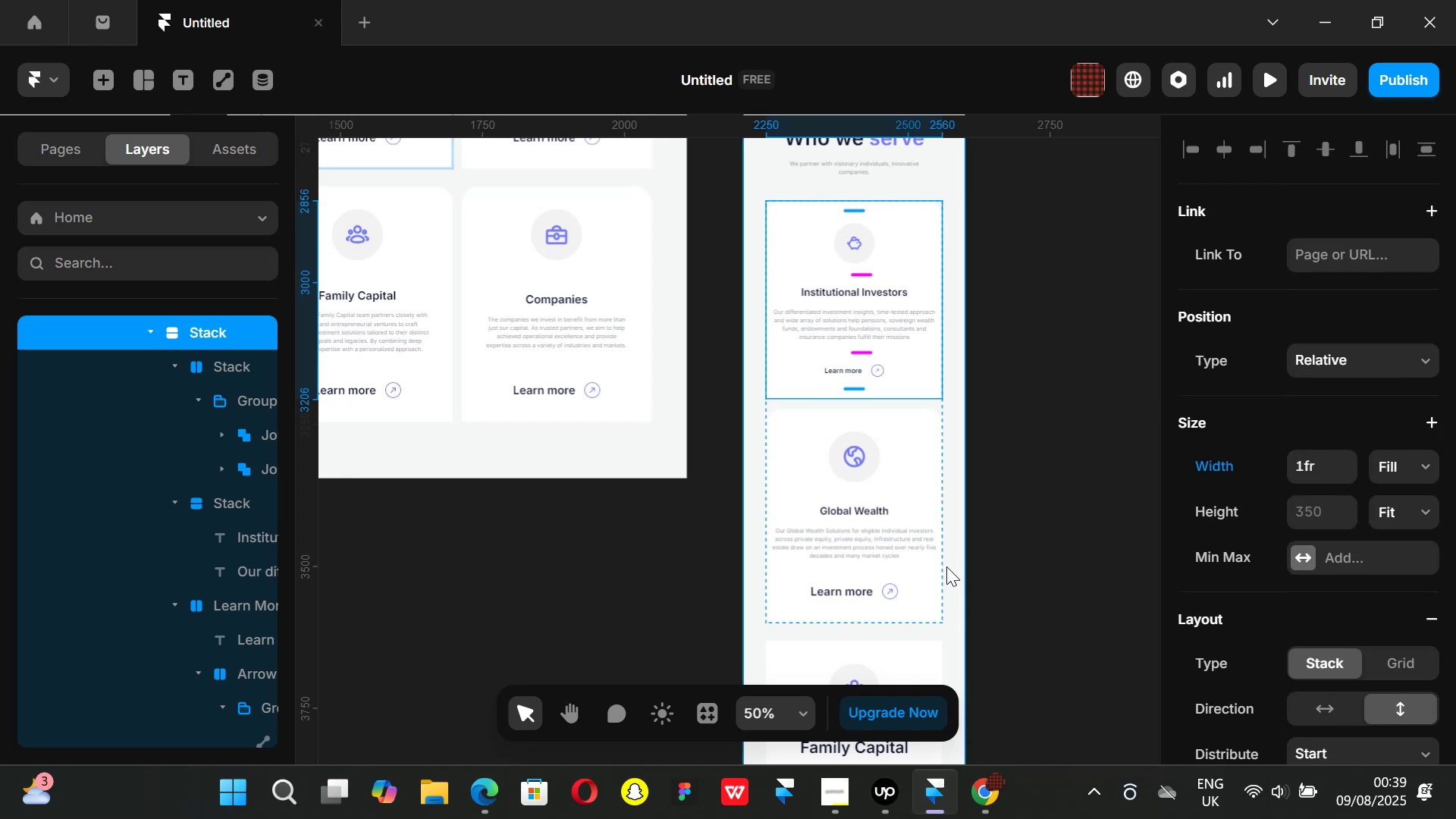 
left_click([916, 564])
 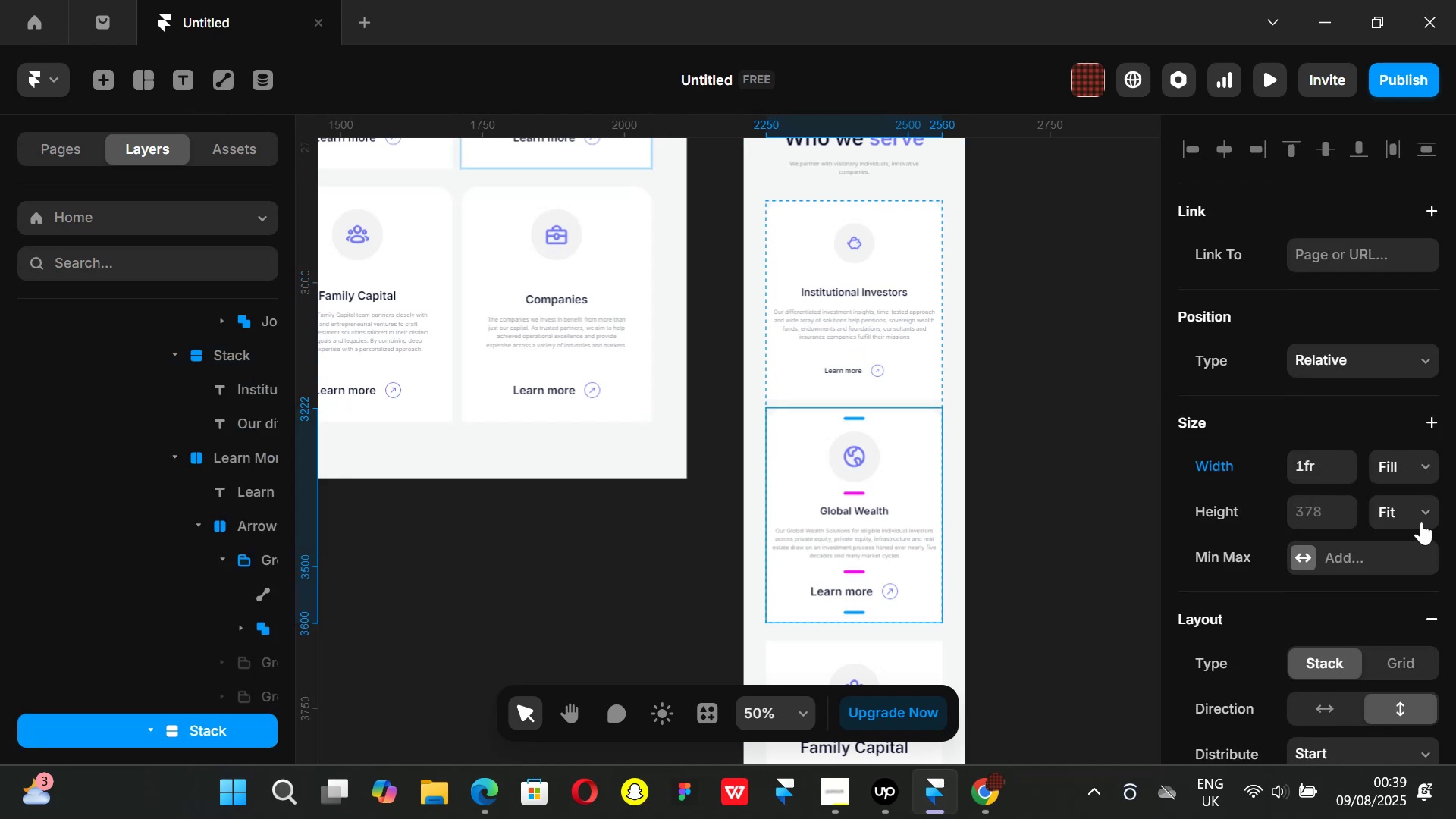 
left_click([1423, 514])
 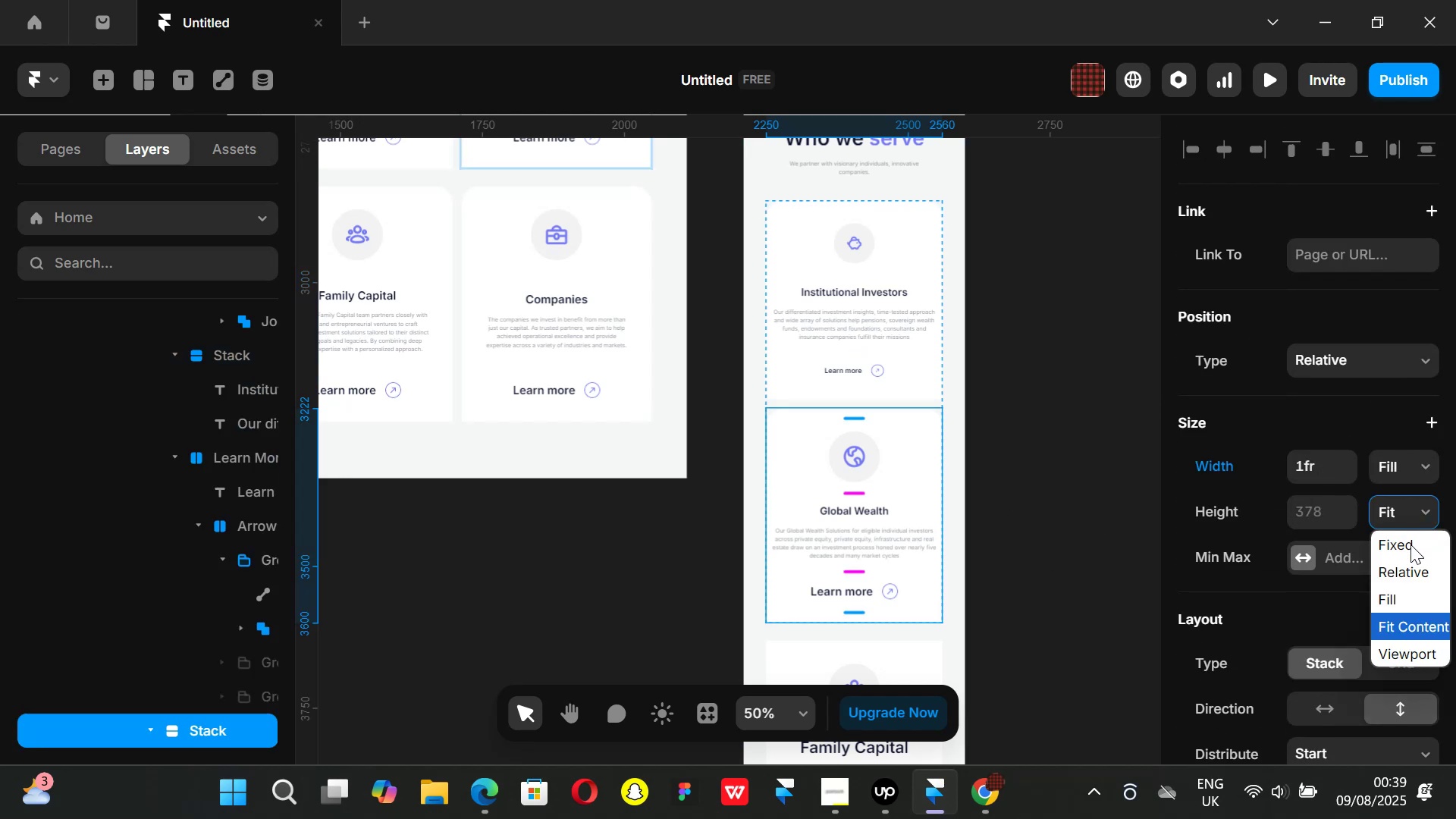 
left_click([1410, 544])
 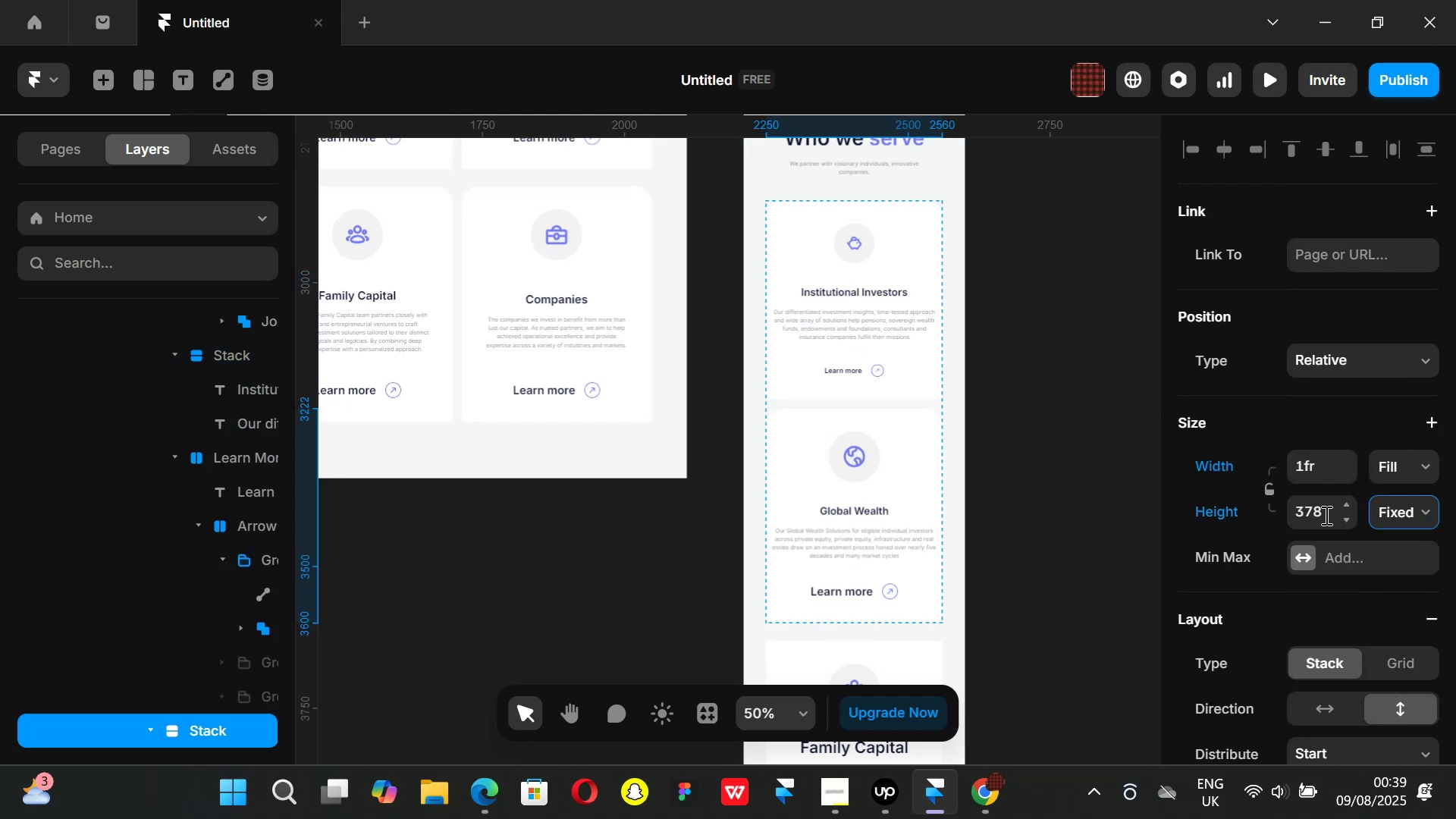 
left_click([1325, 513])
 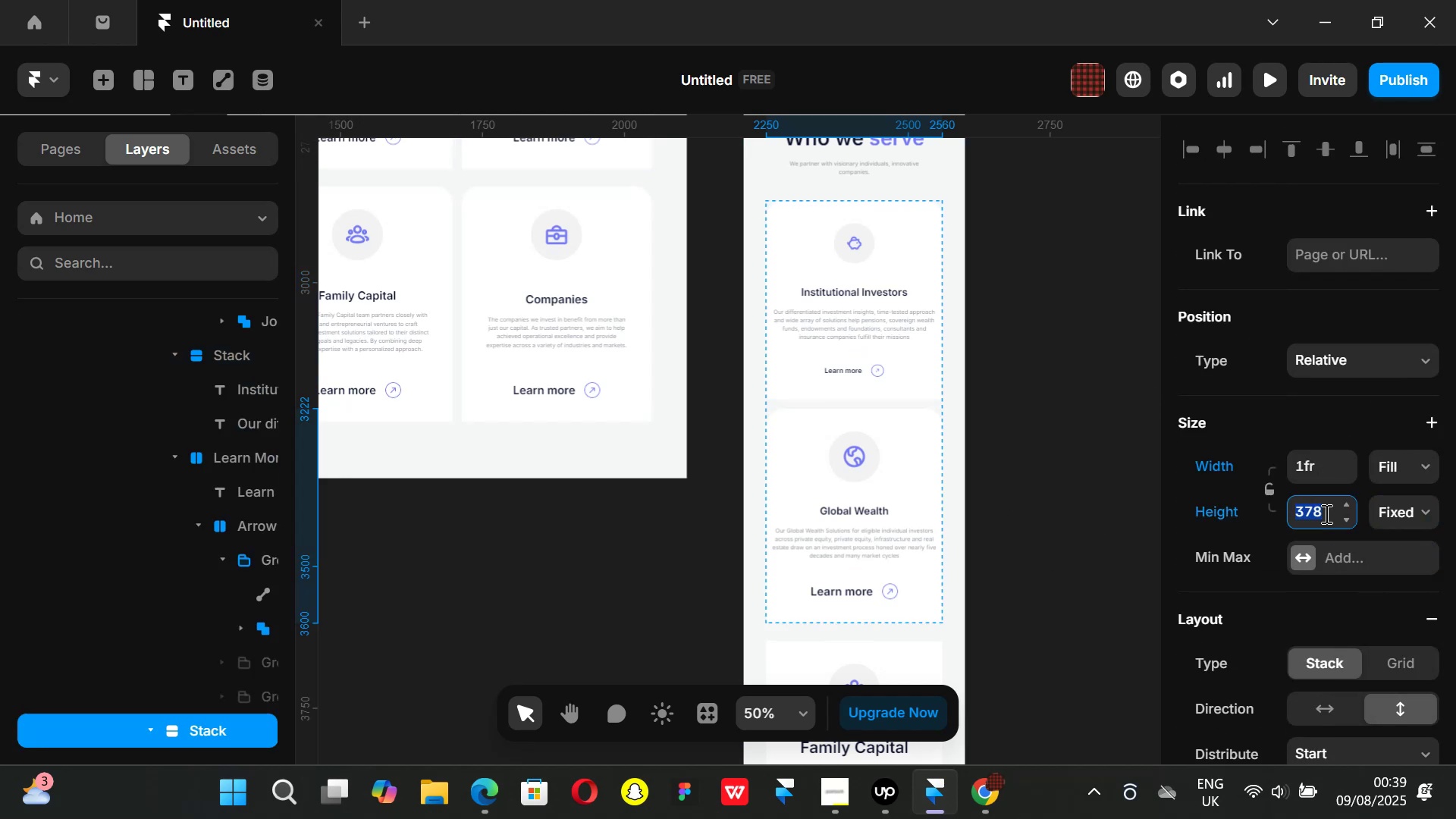 
type(350)
 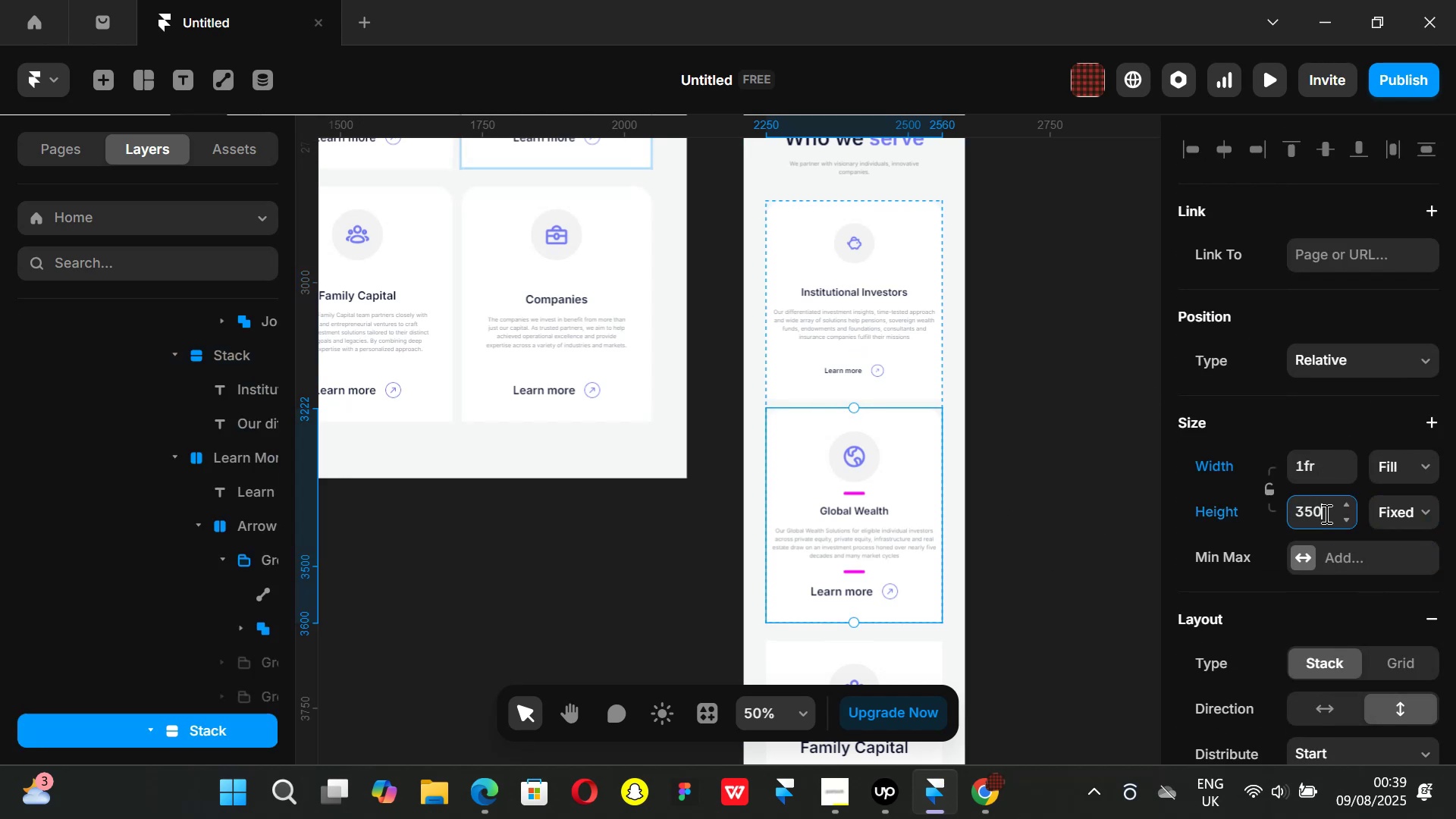 
key(Enter)
 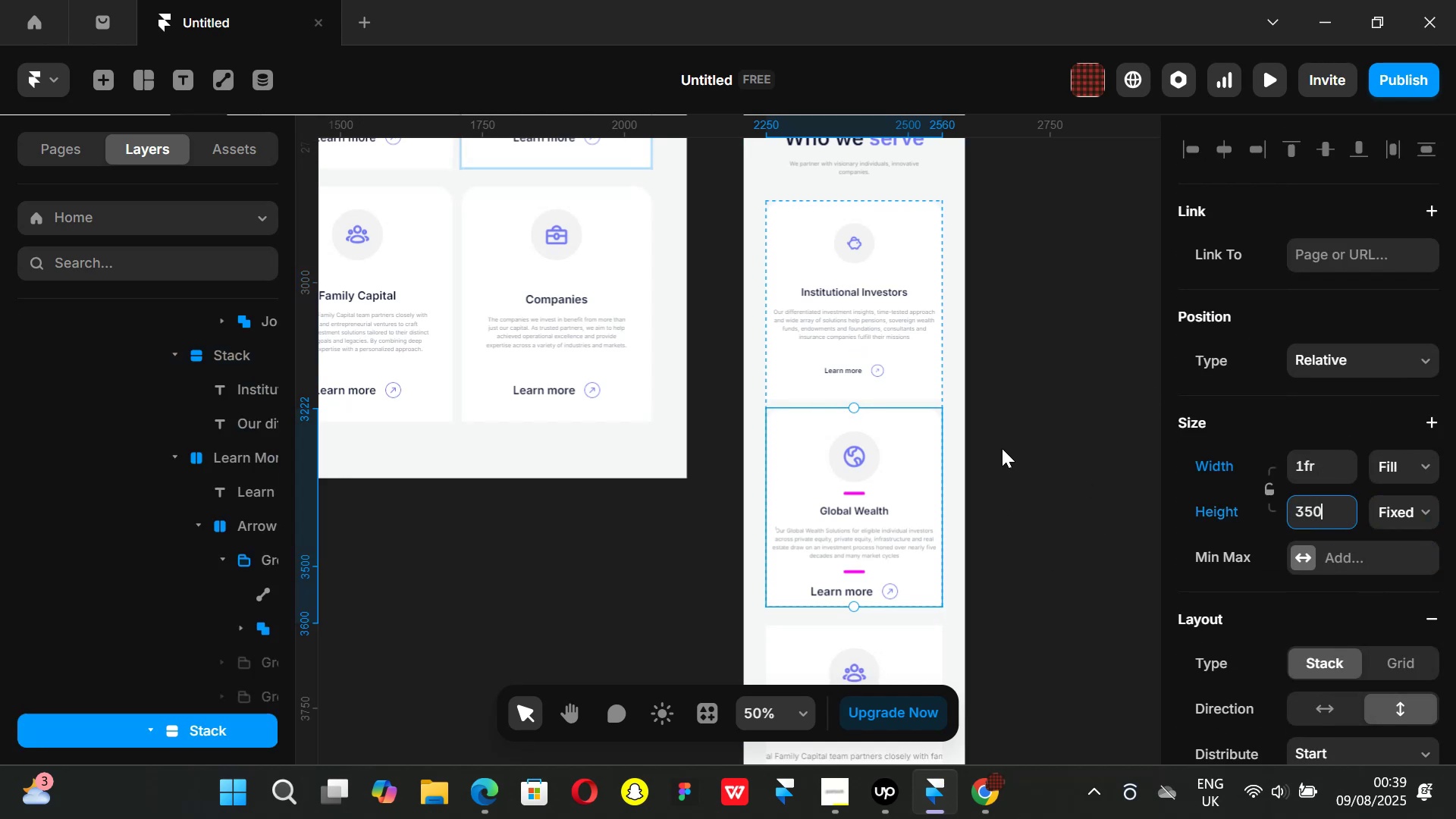 
left_click([1053, 463])
 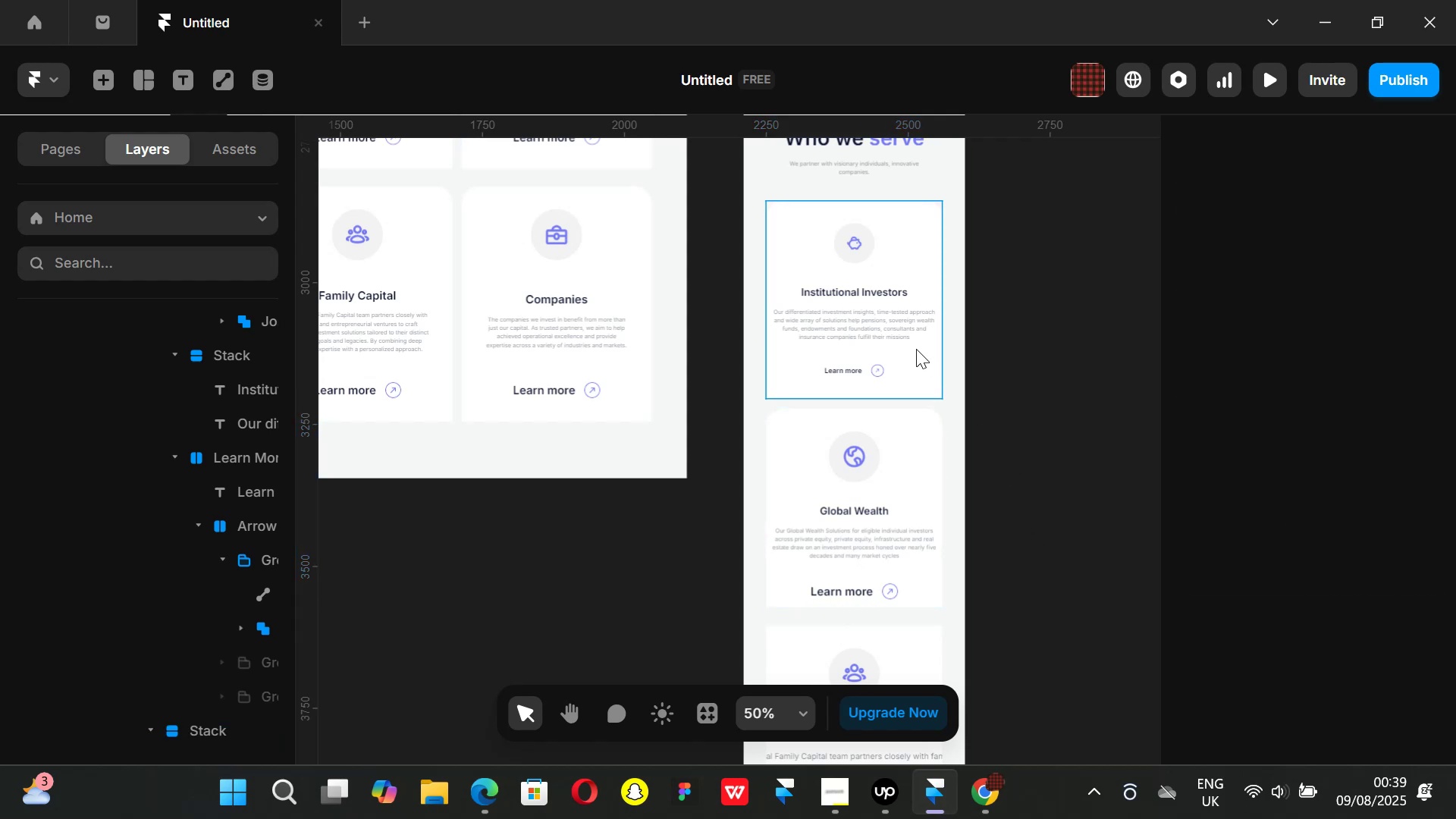 
left_click([916, 349])
 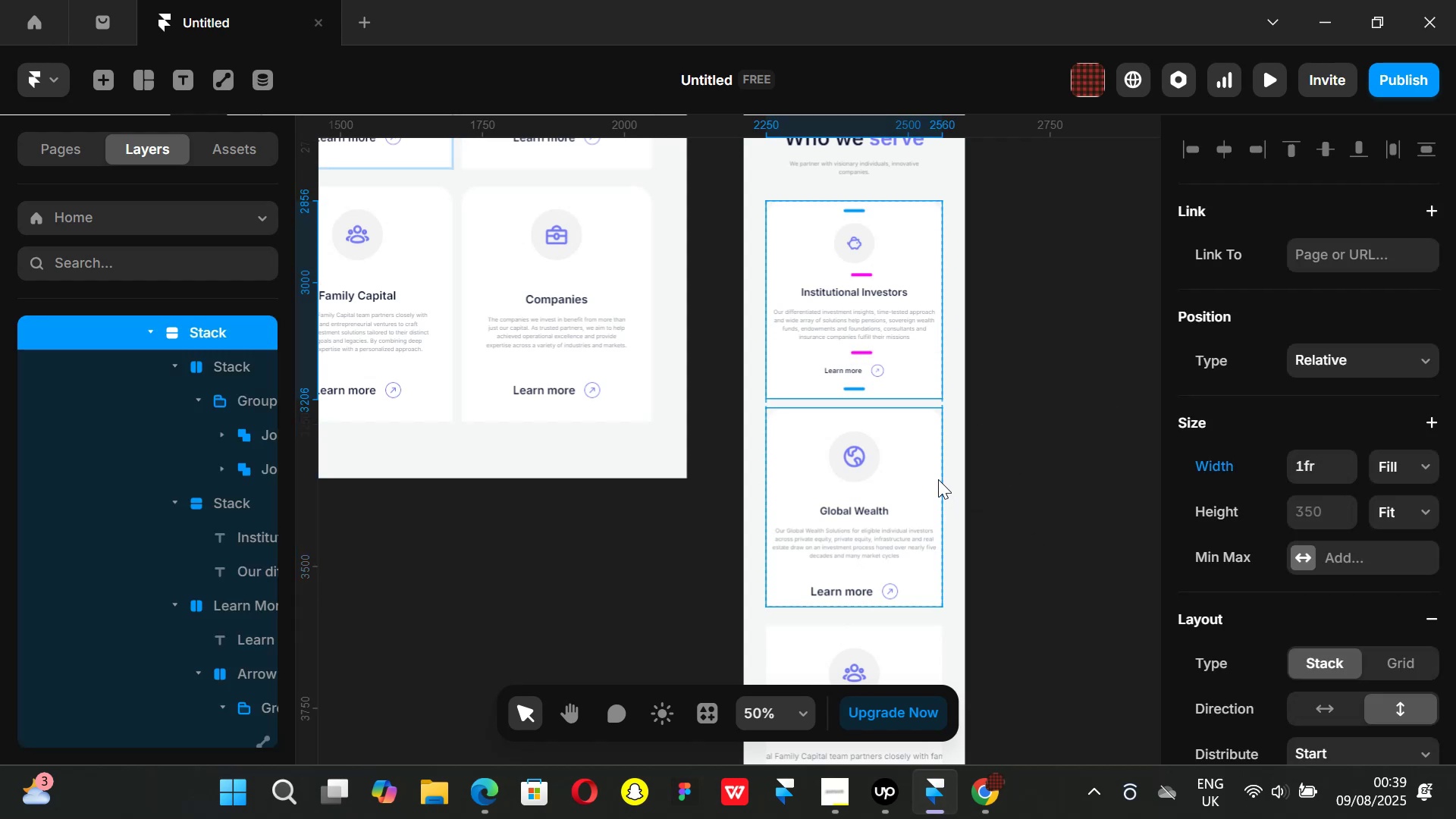 
left_click([929, 474])
 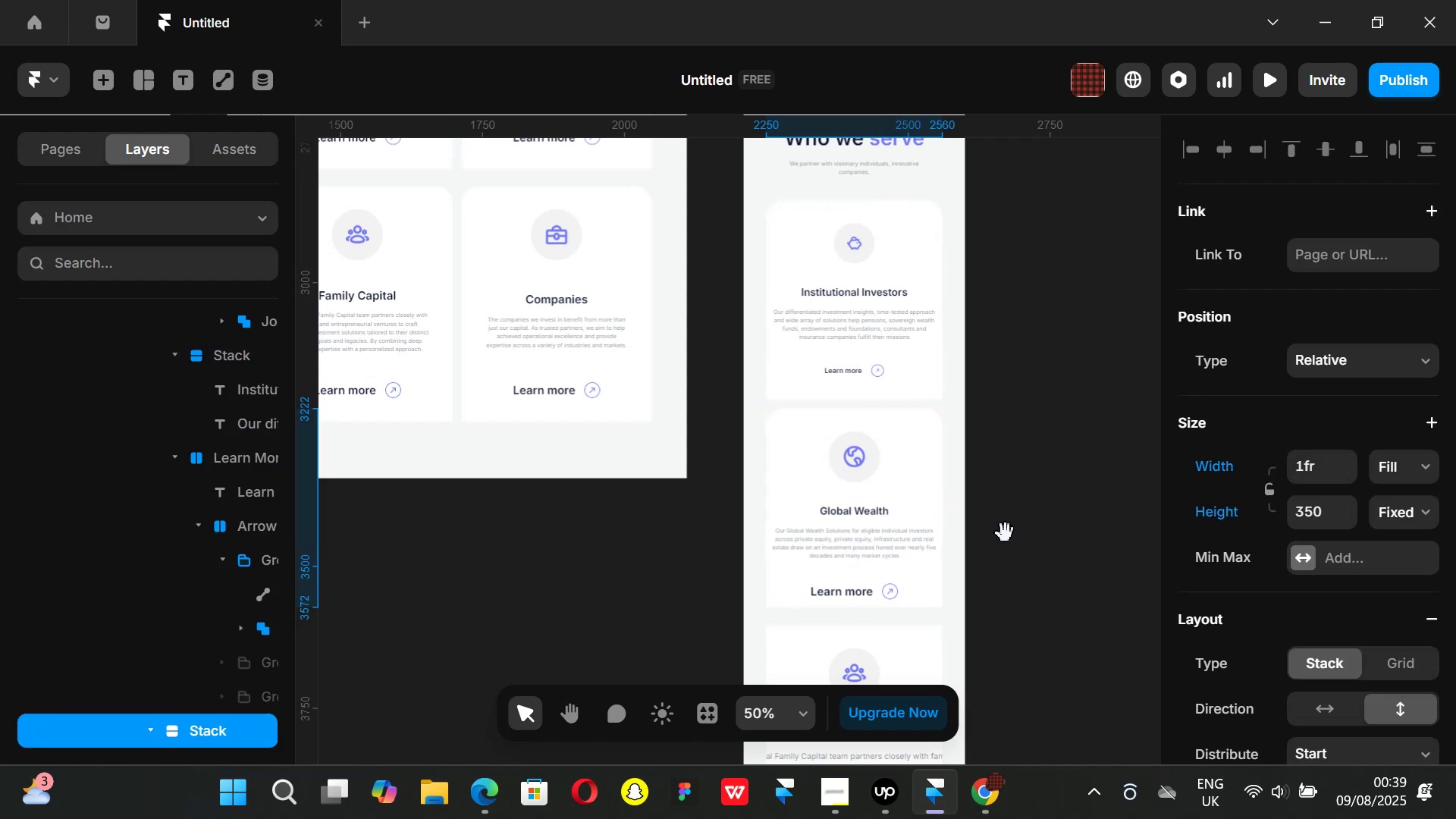 
hold_key(key=ControlLeft, duration=0.43)
 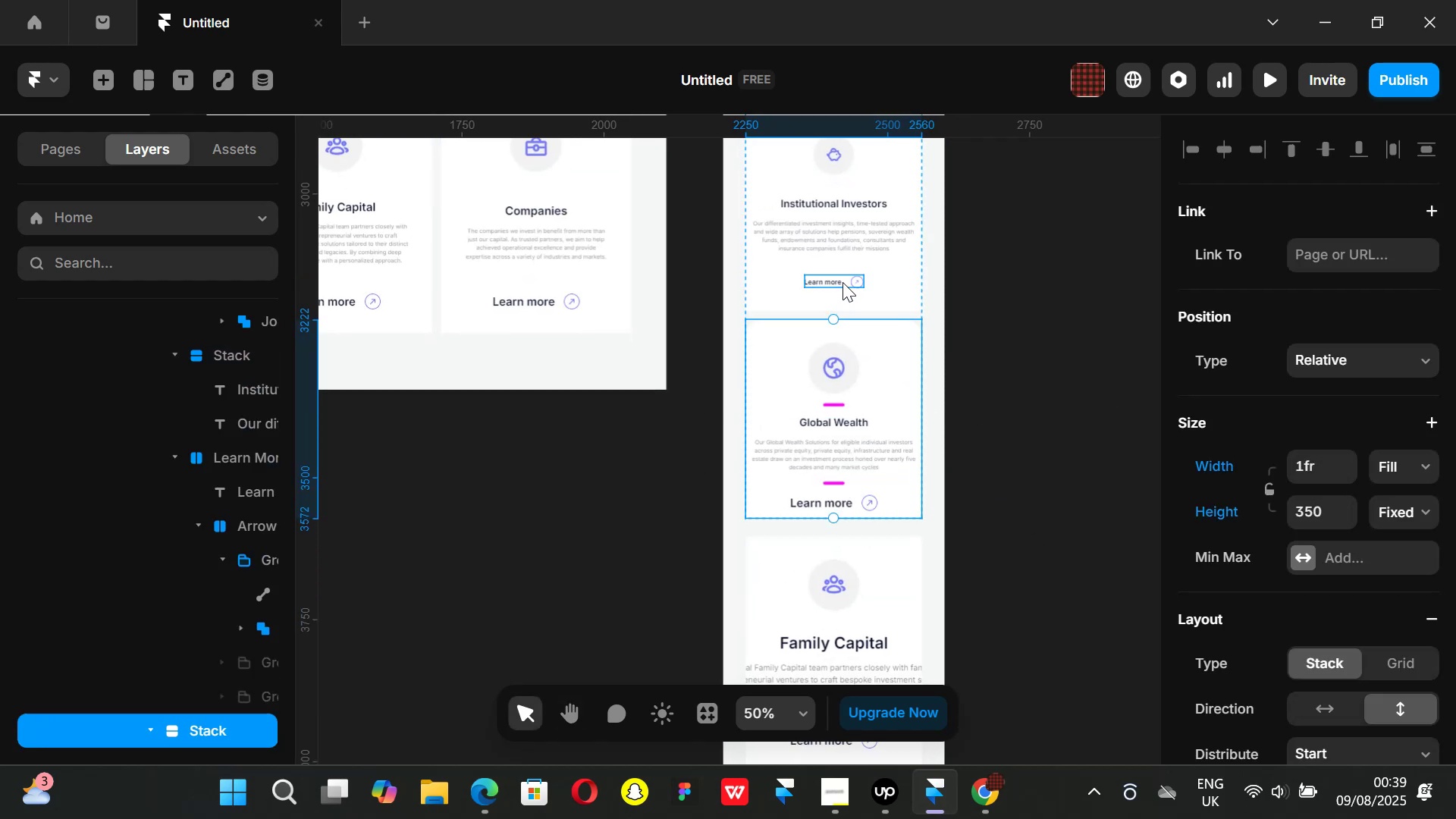 
left_click([843, 282])
 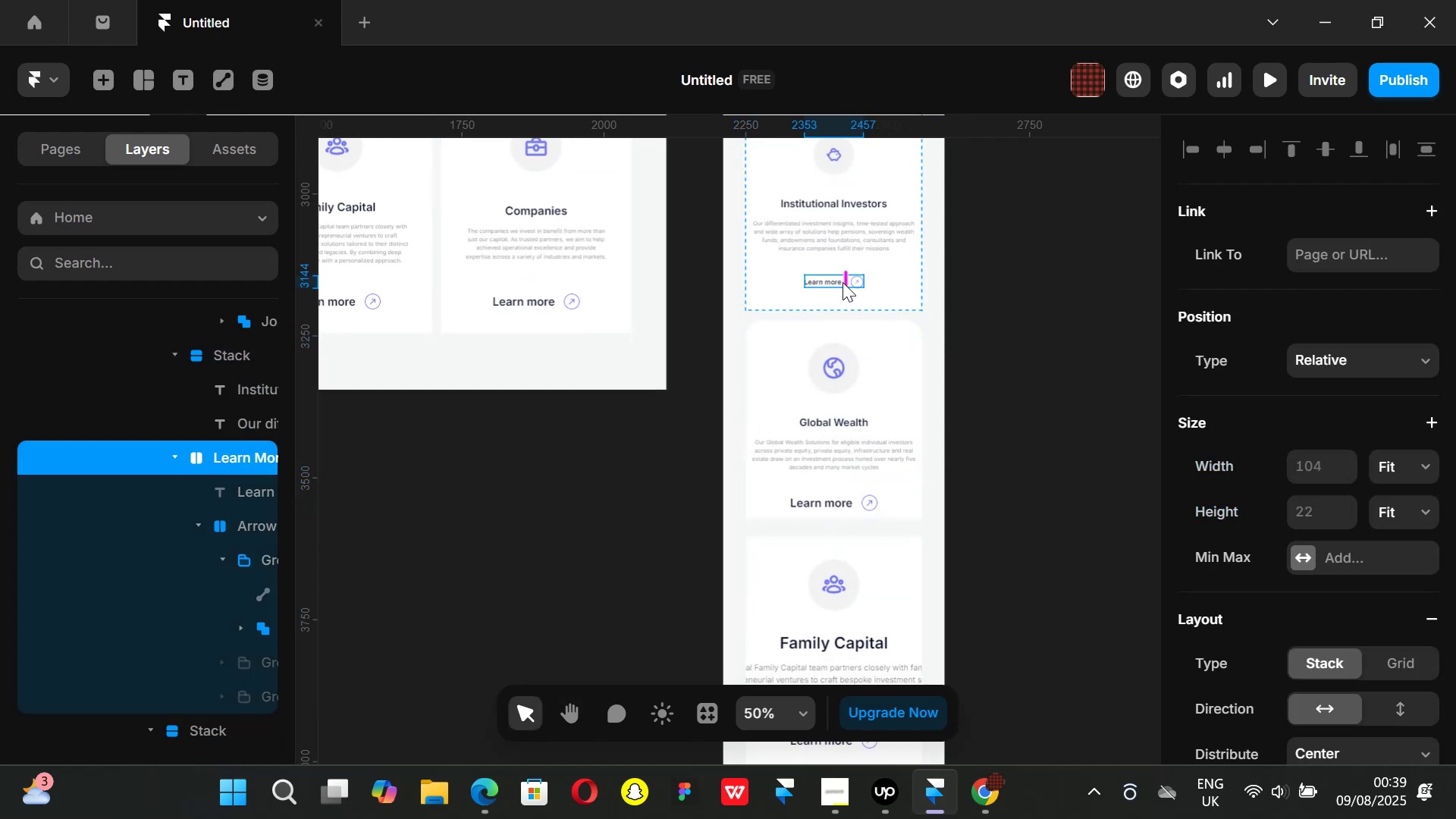 
key(Control+ControlLeft)
 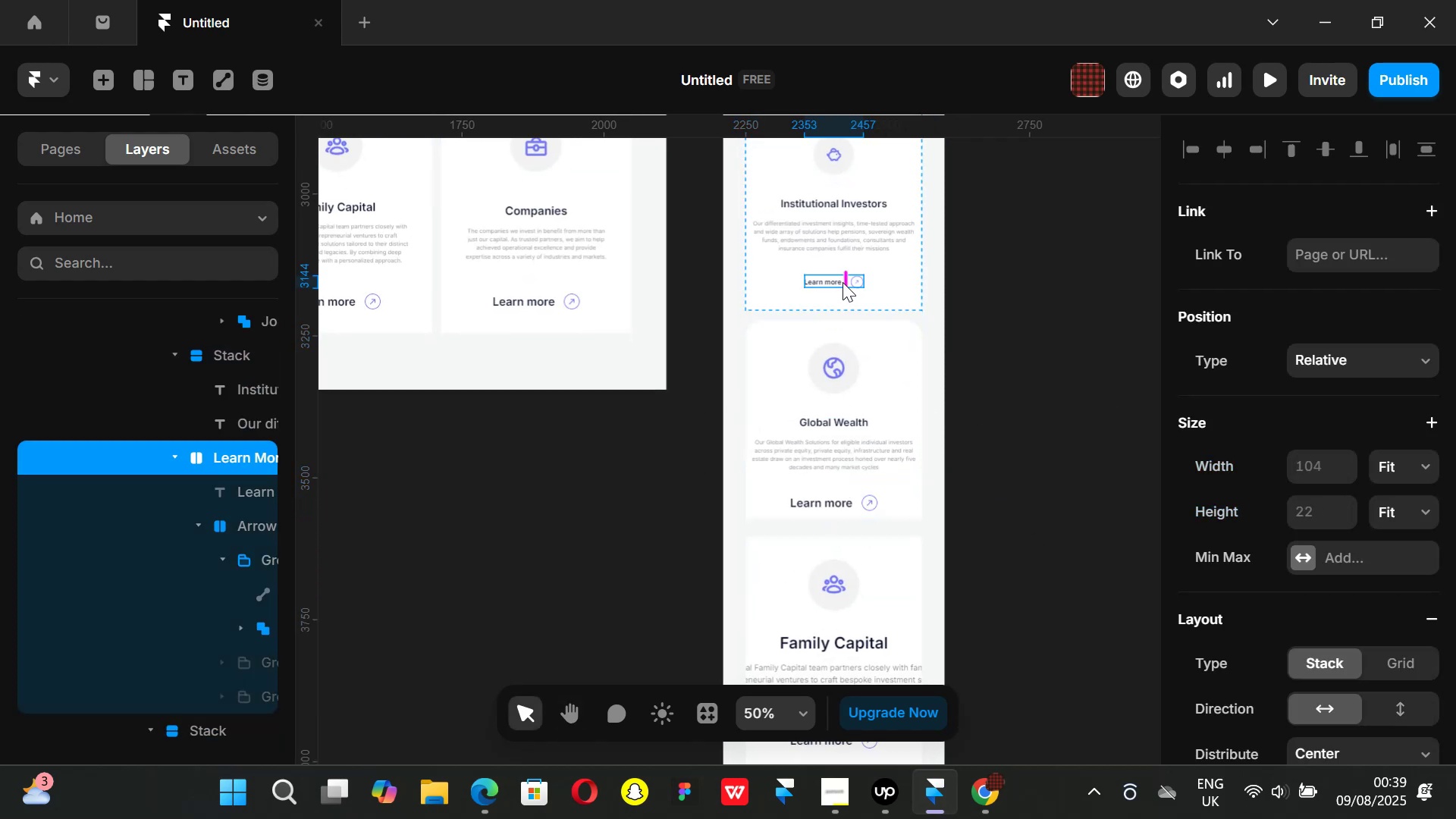 
key(Control+C)
 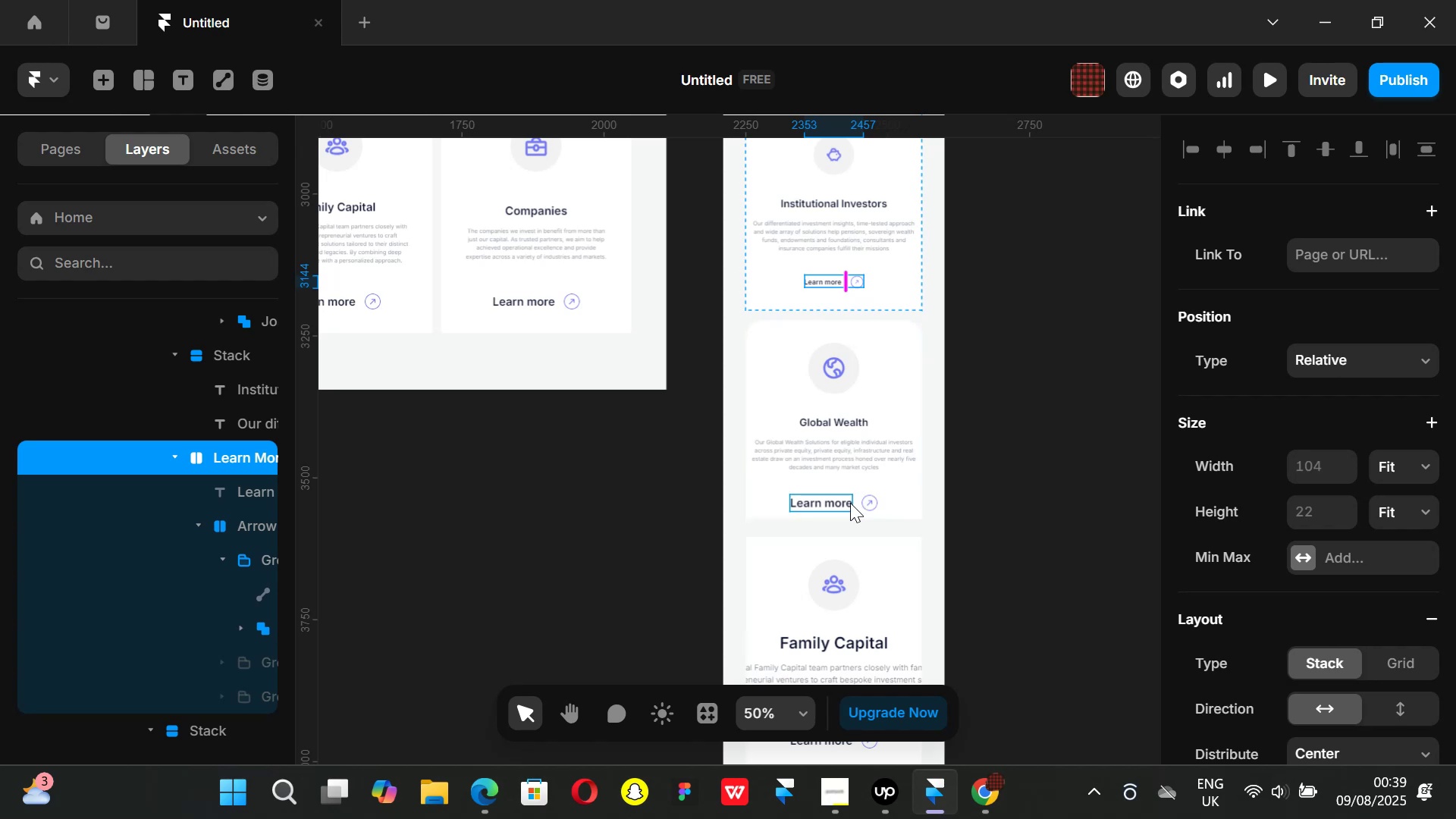 
left_click([857, 504])
 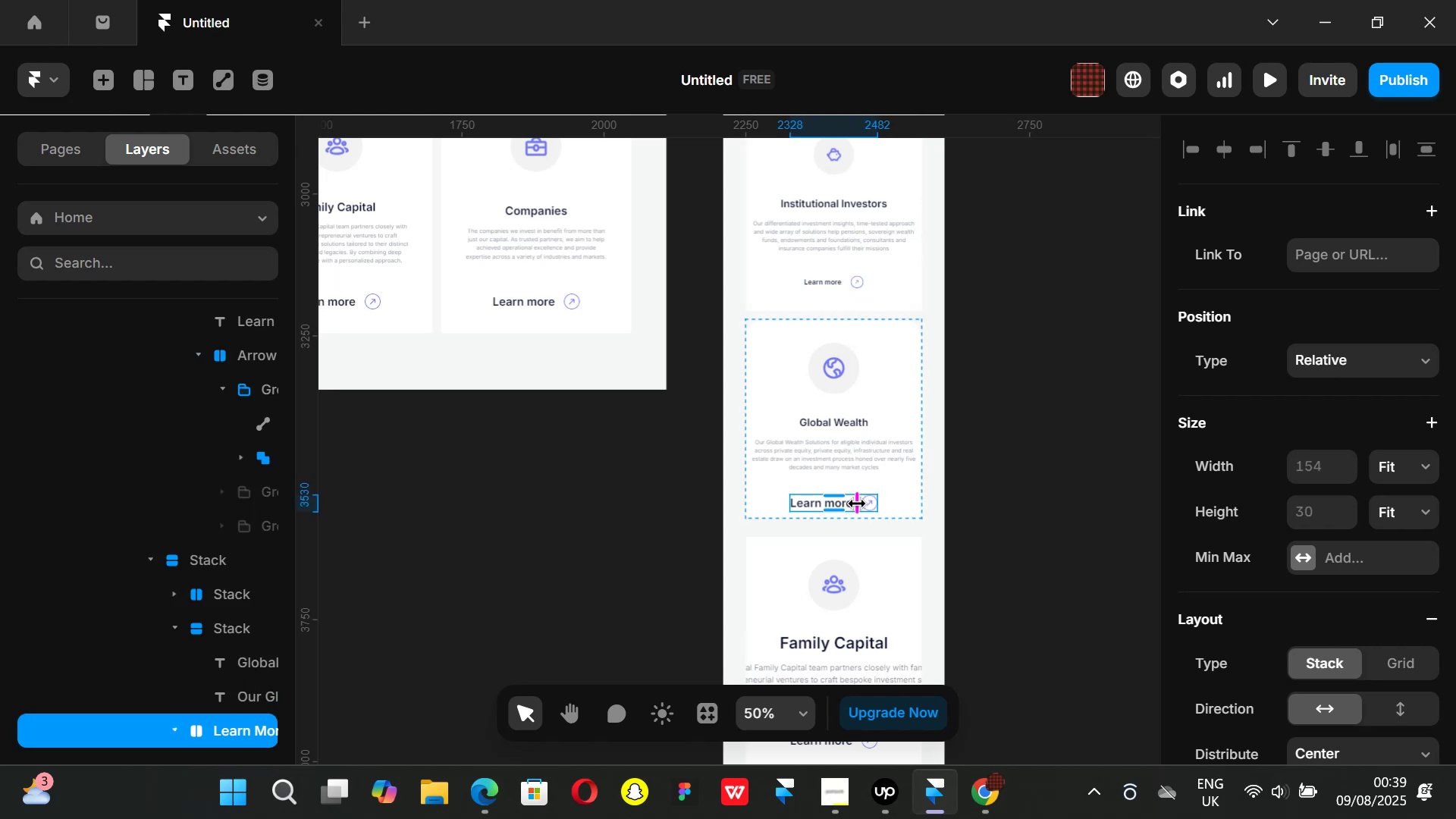 
key(Backspace)
 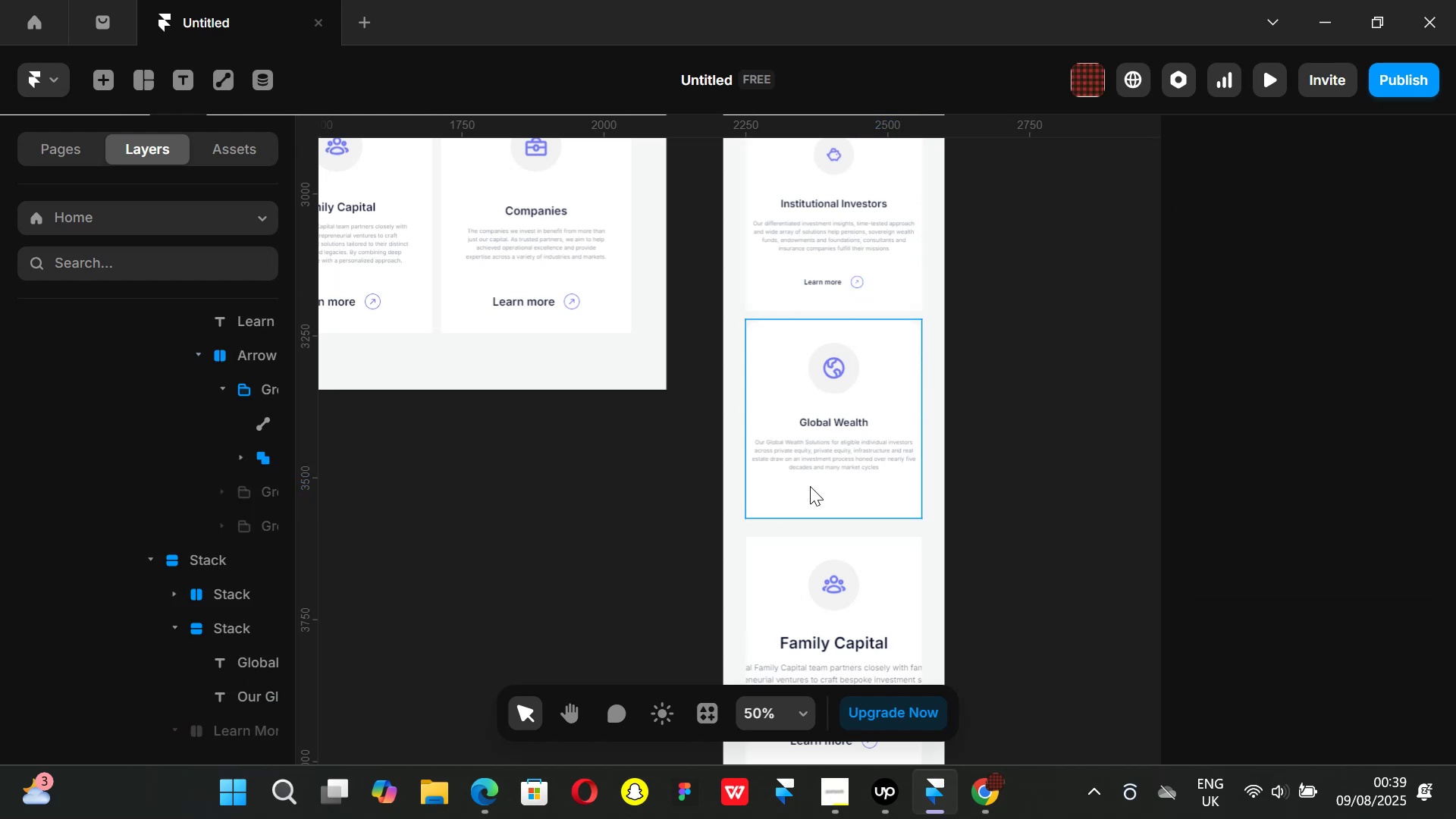 
left_click([810, 486])
 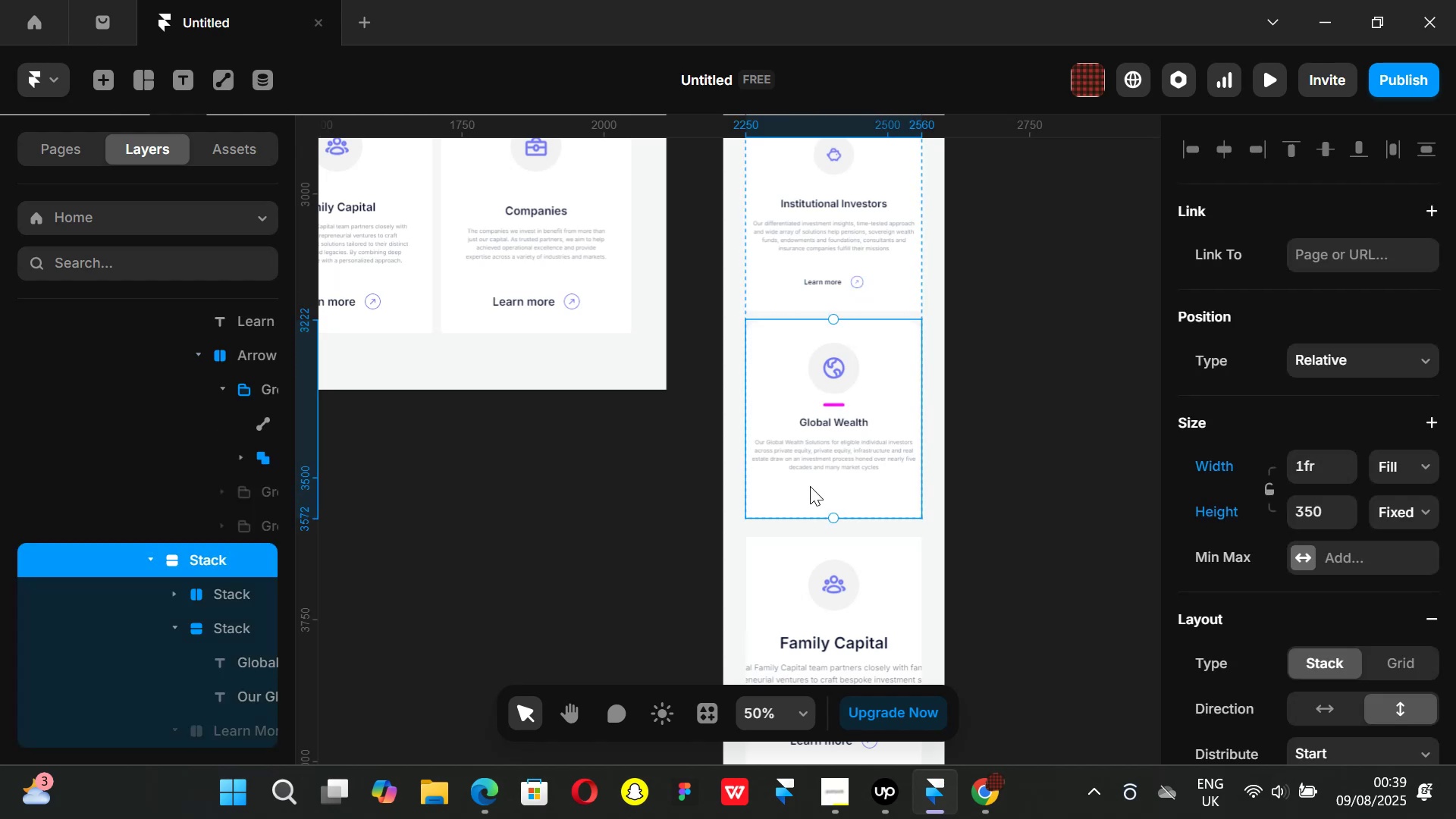 
key(Control+ControlLeft)
 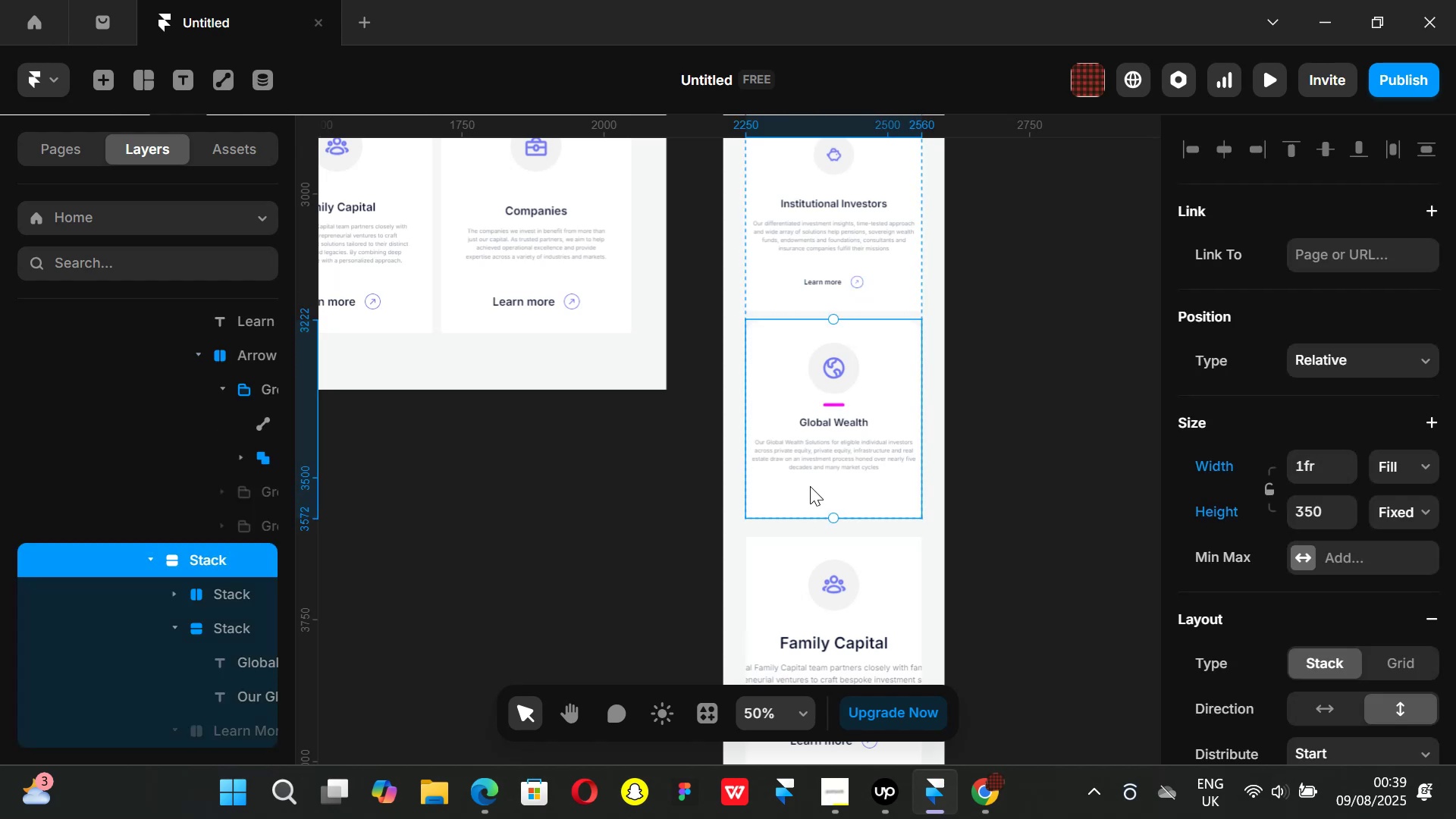 
key(Control+V)
 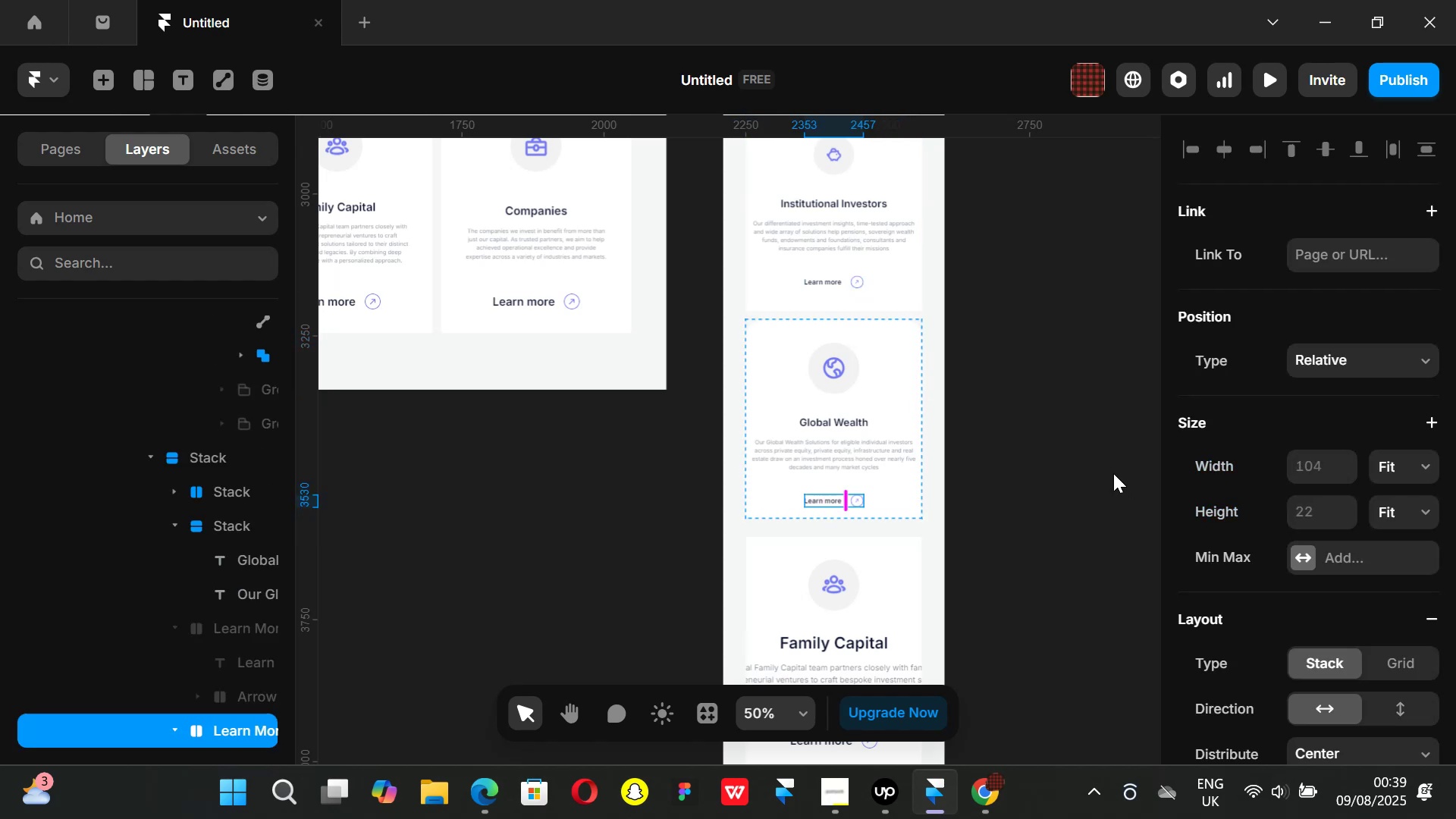 
left_click([1108, 471])
 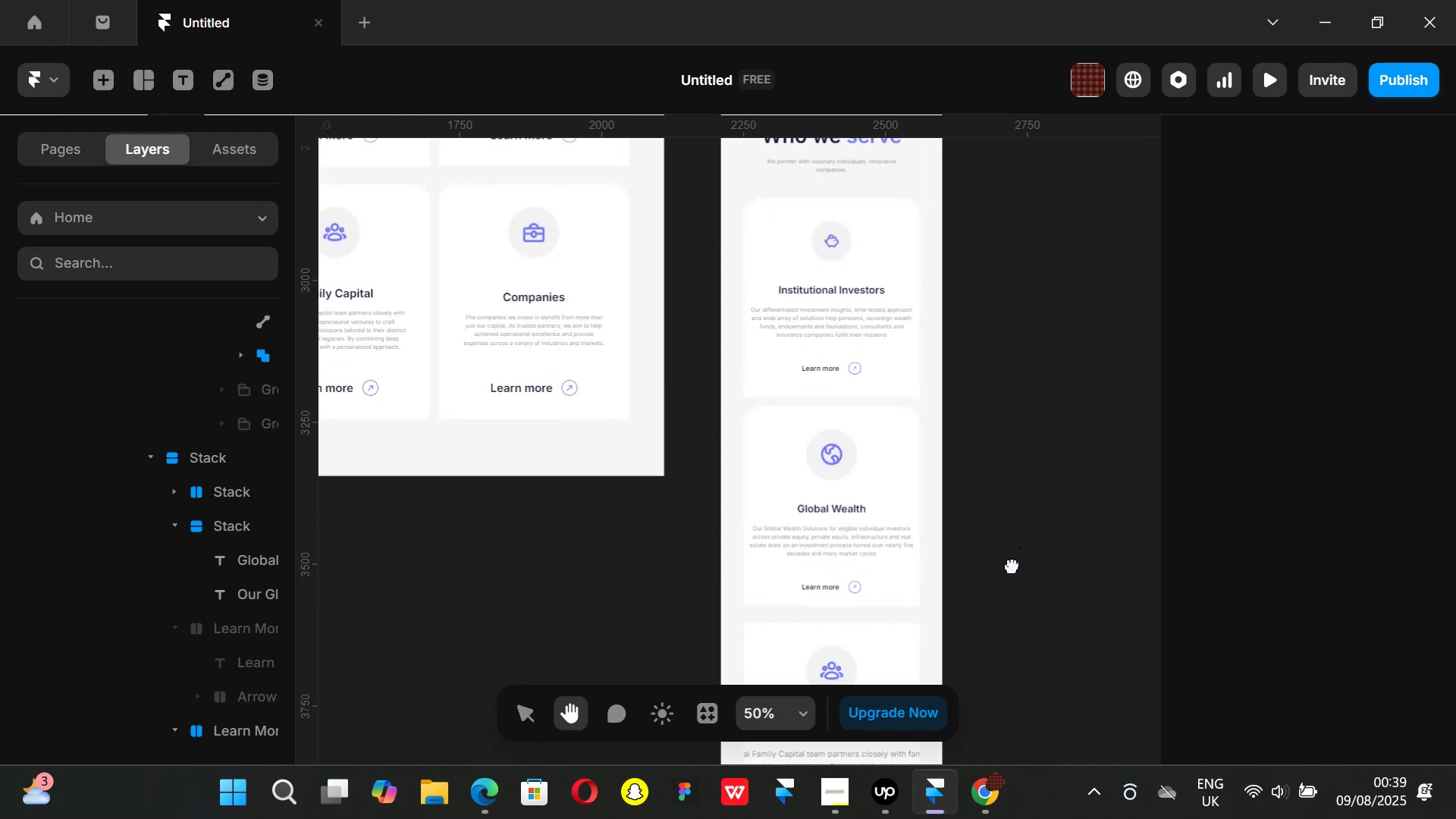 
hold_key(key=ControlLeft, duration=0.47)
scroll: coordinate [891, 328], scroll_direction: up, amount: 1.0
 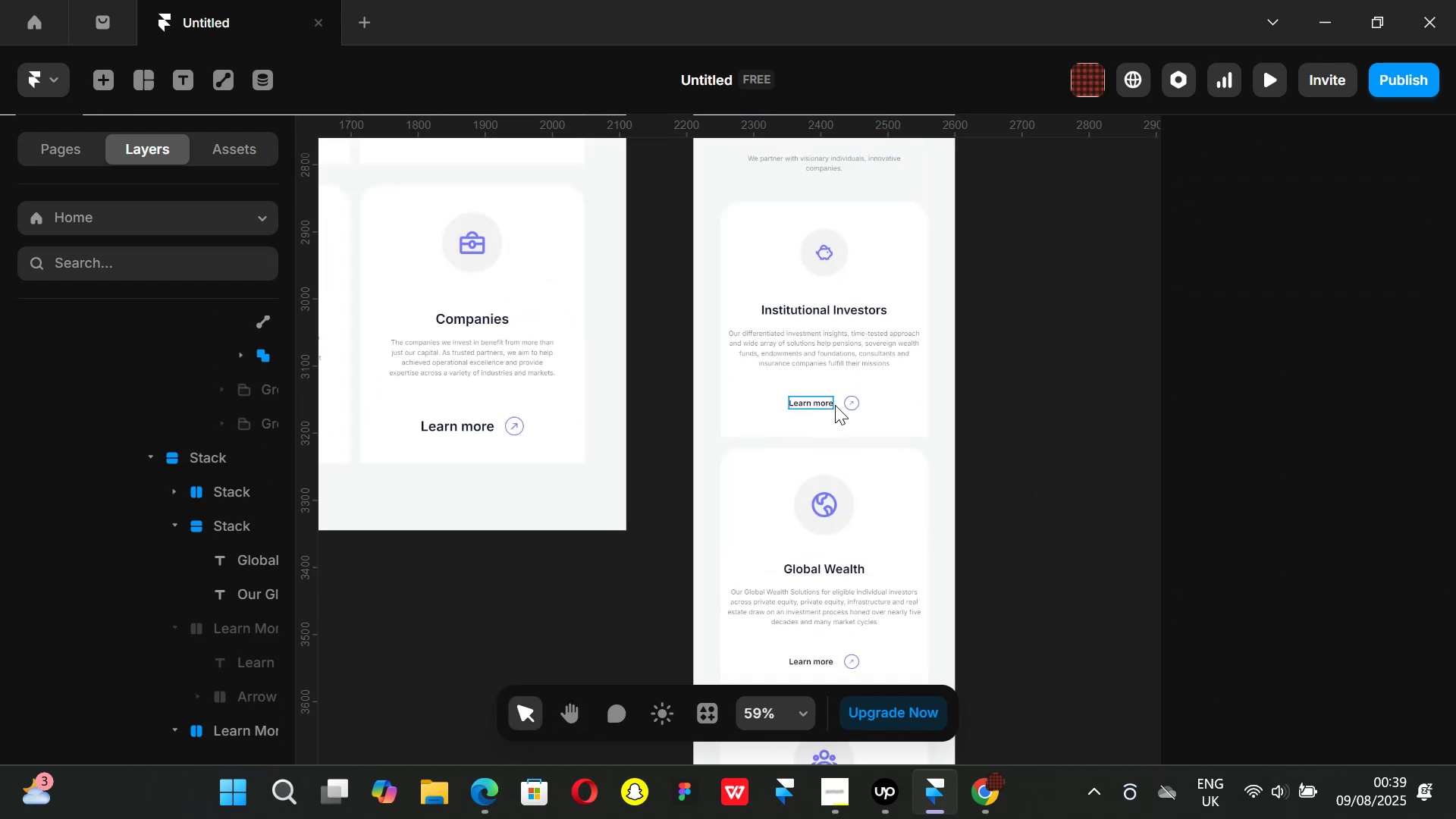 
left_click([836, 405])
 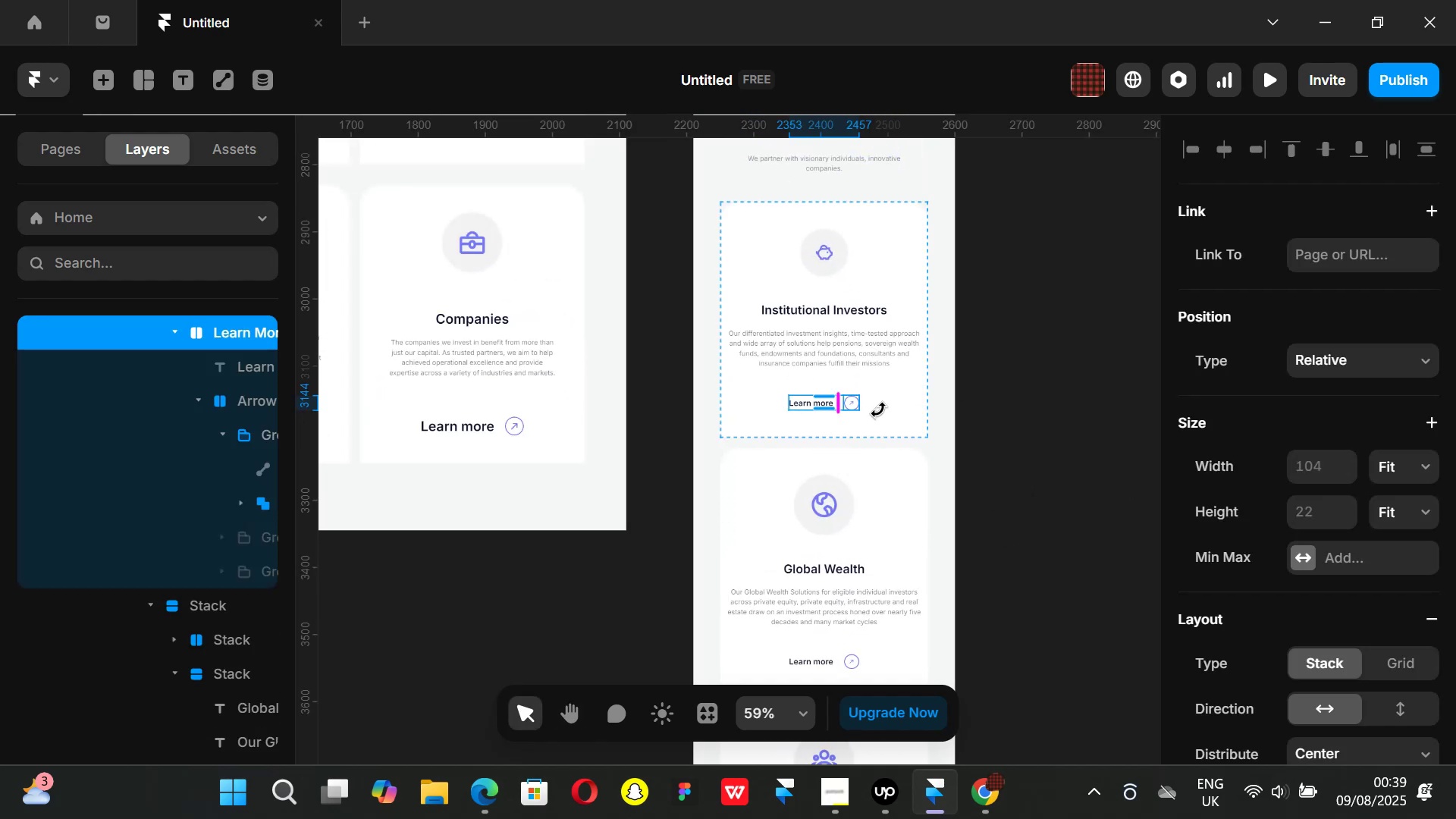 
hold_key(key=AltLeft, duration=0.42)
 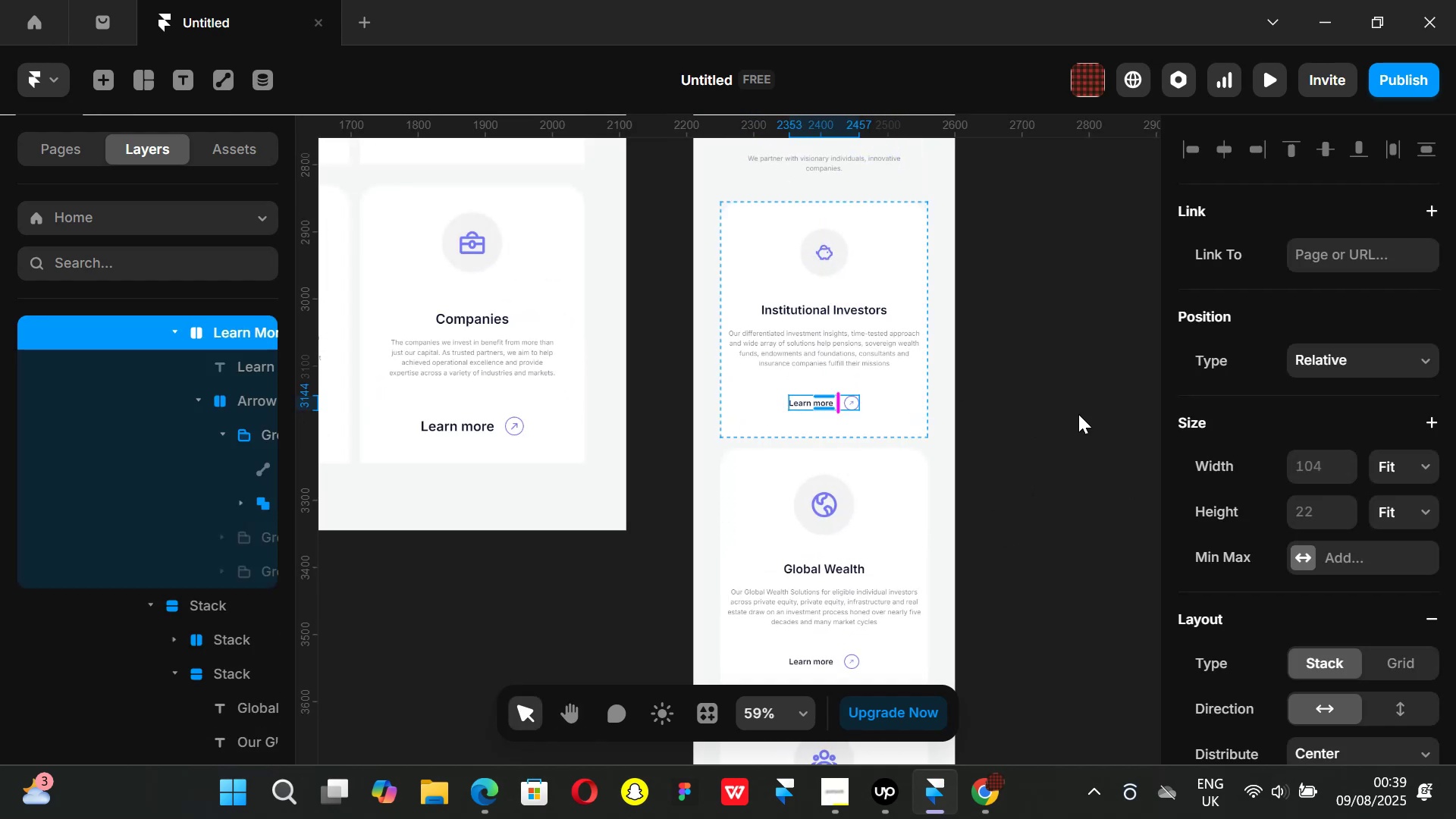 
left_click_drag(start_coordinate=[1079, 414], to_coordinate=[1066, 414])
 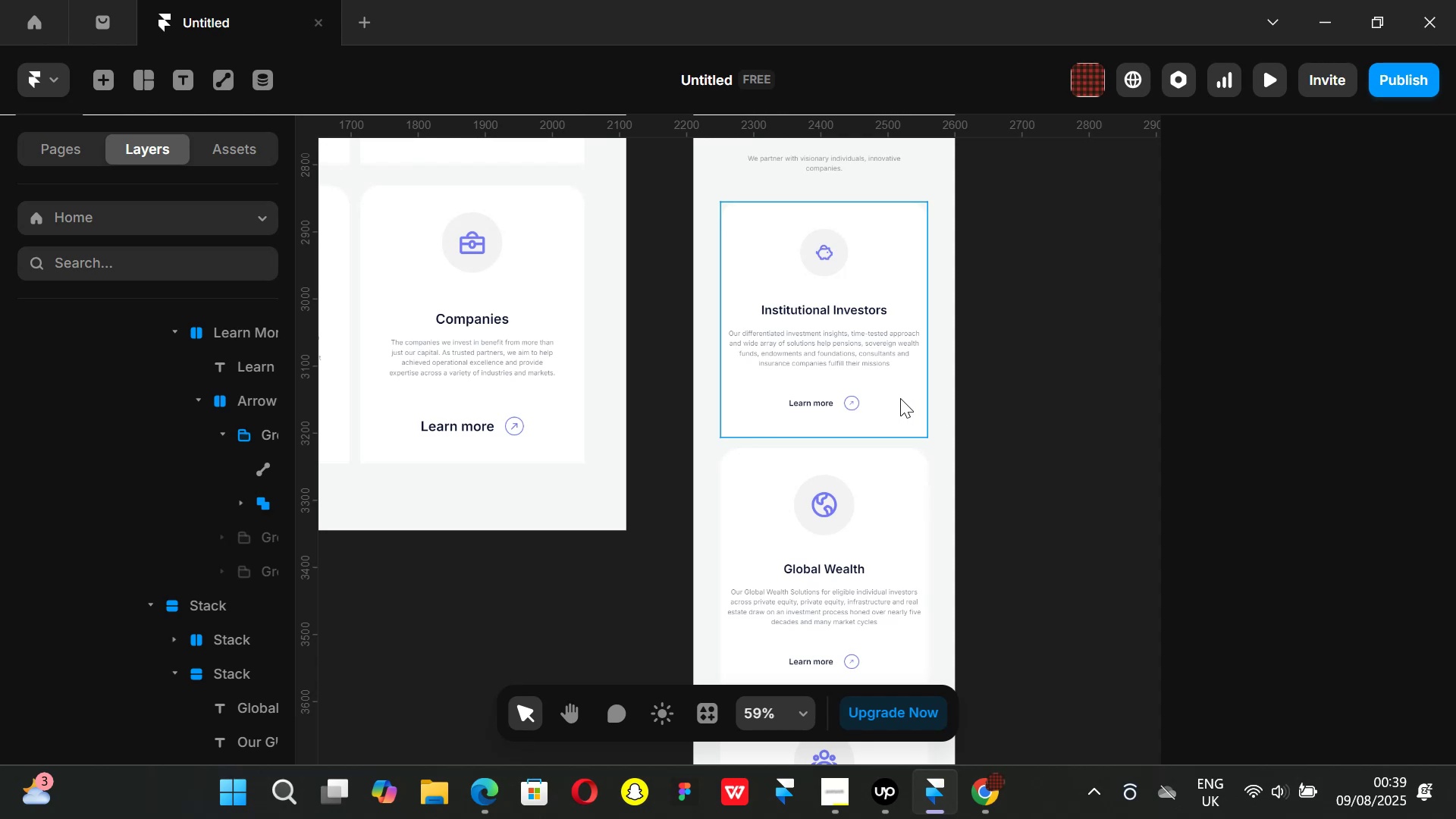 
left_click([899, 397])
 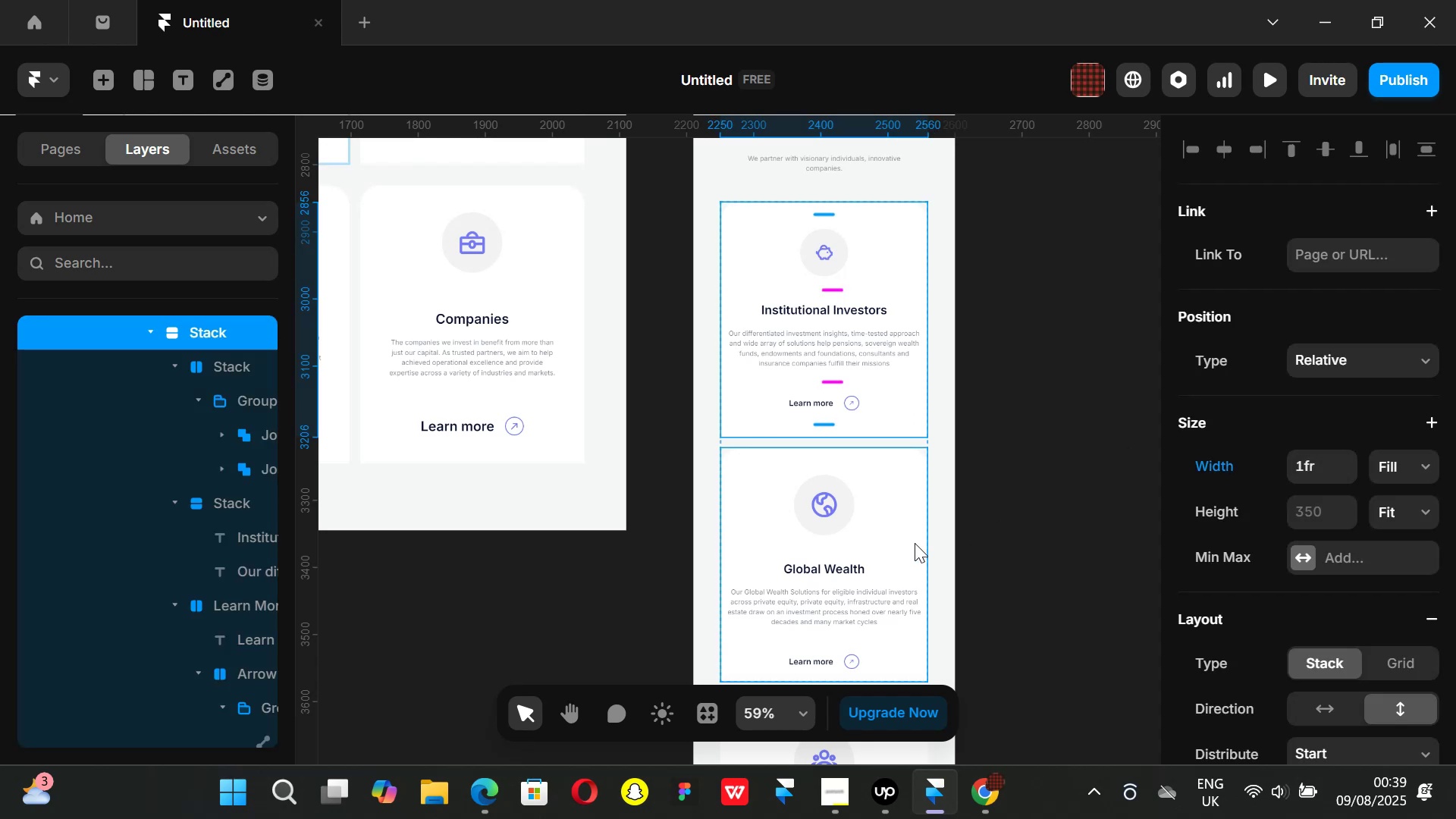 
left_click([899, 519])
 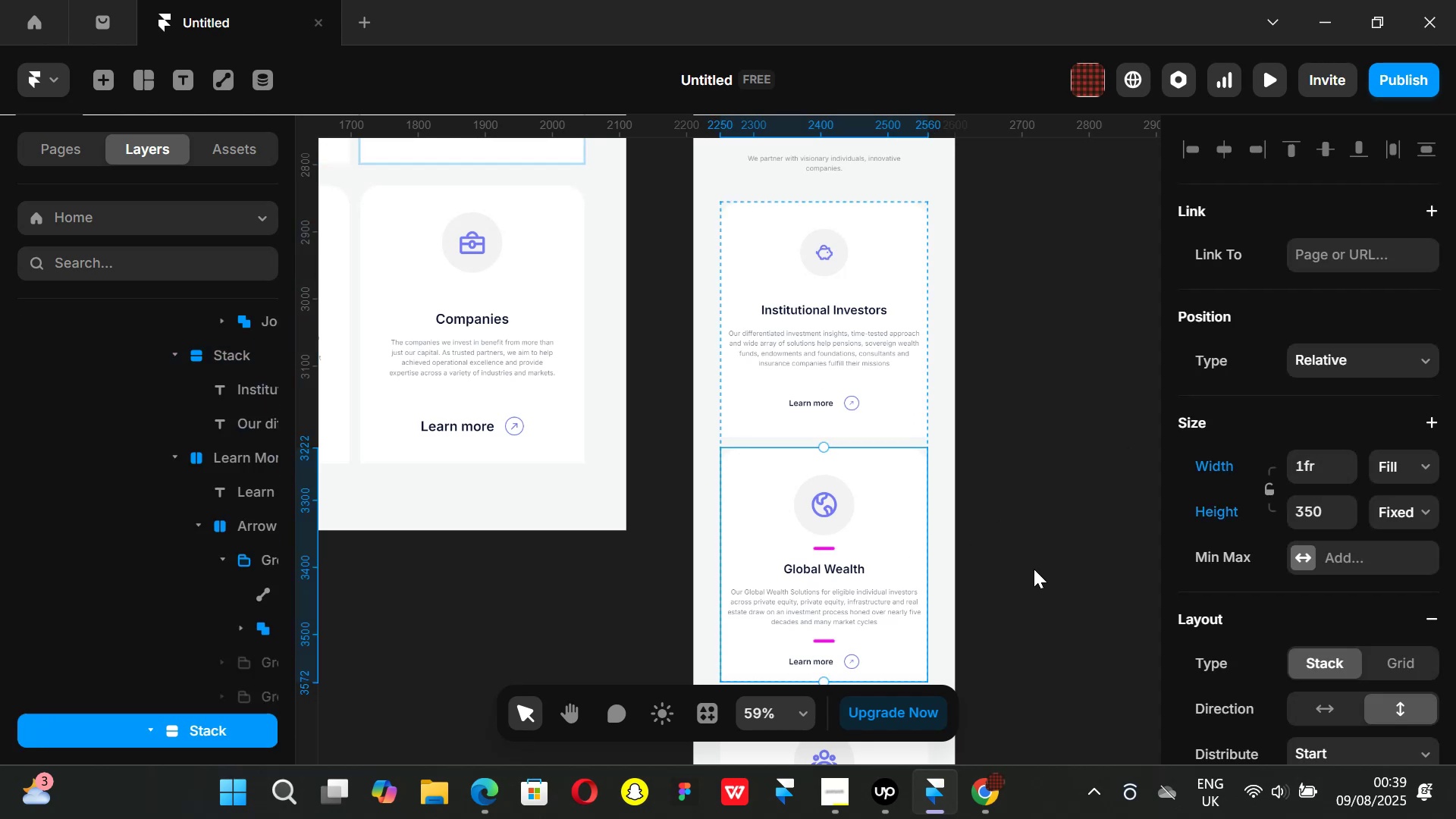 
scroll: coordinate [1034, 570], scroll_direction: up, amount: 1.0
 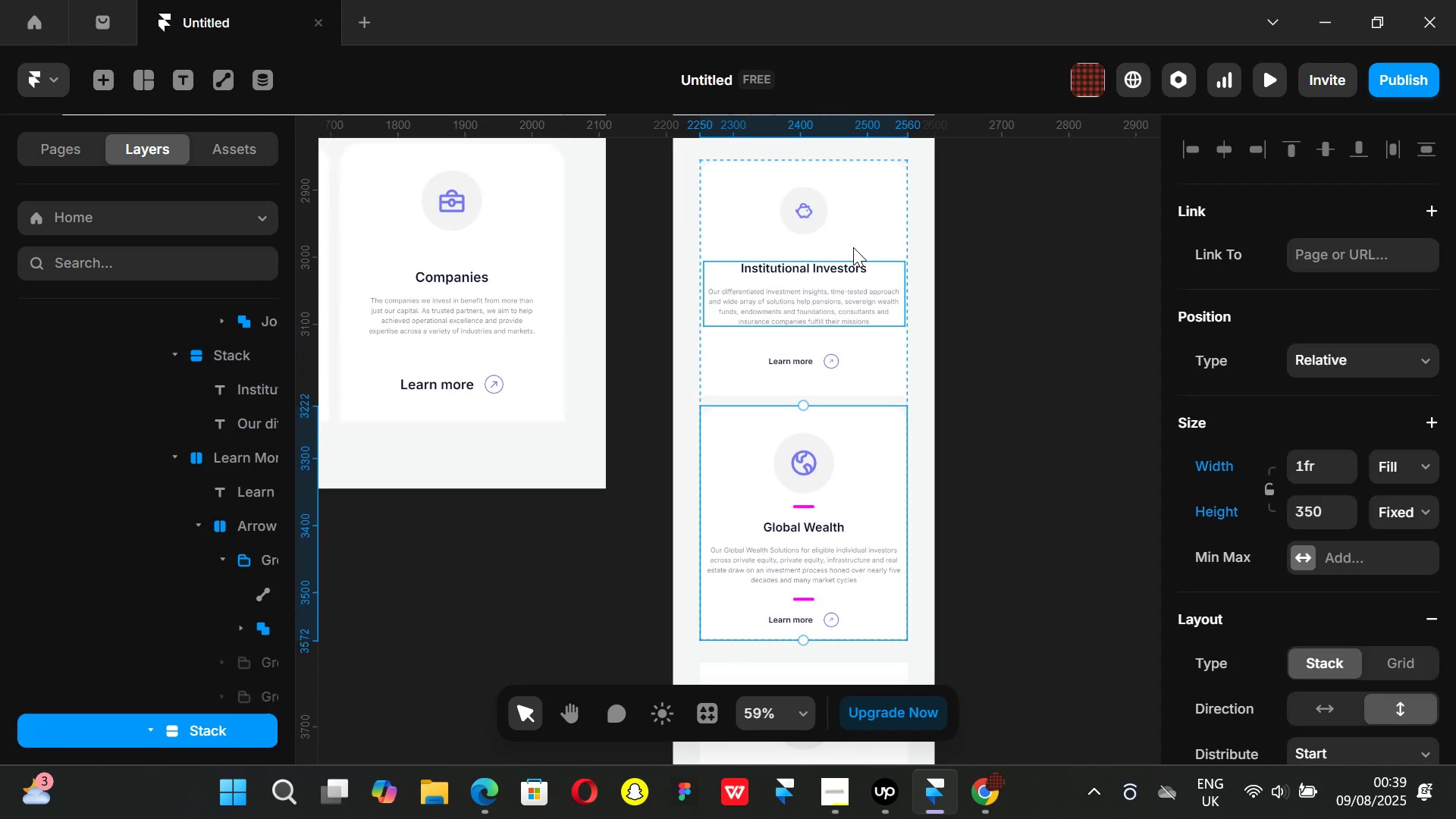 
left_click([811, 224])
 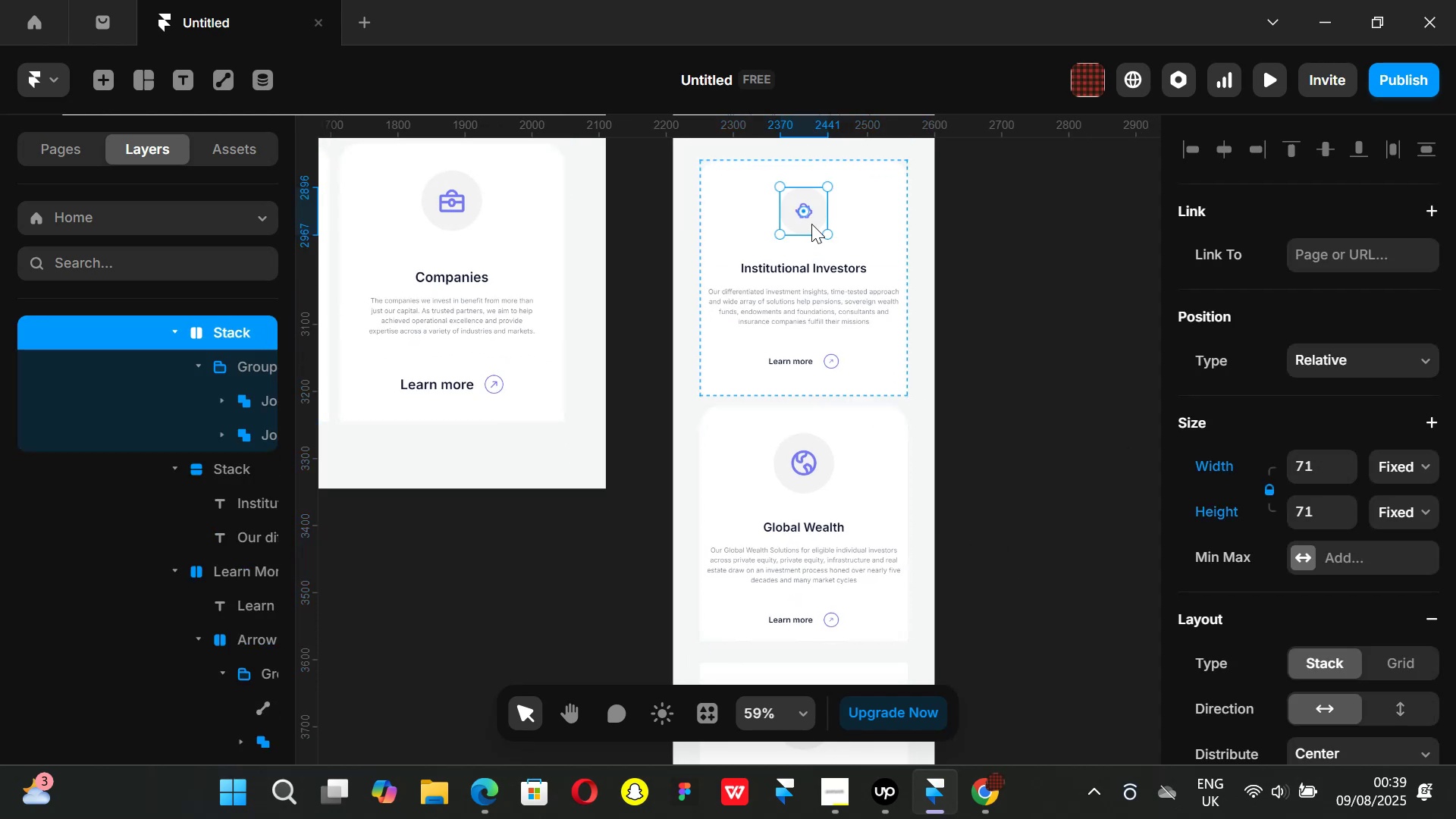 
key(Control+ControlLeft)
 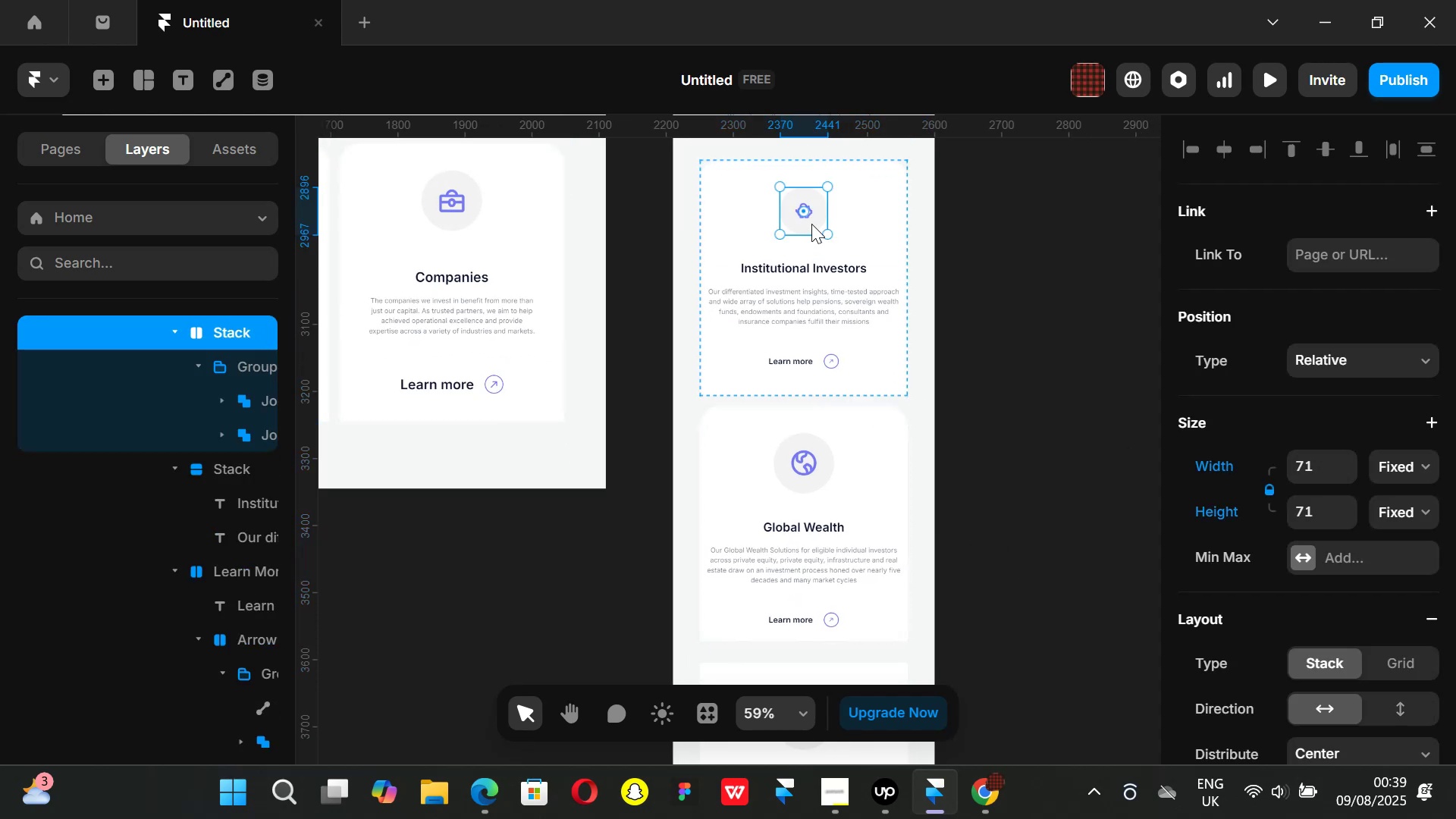 
key(Control+C)
 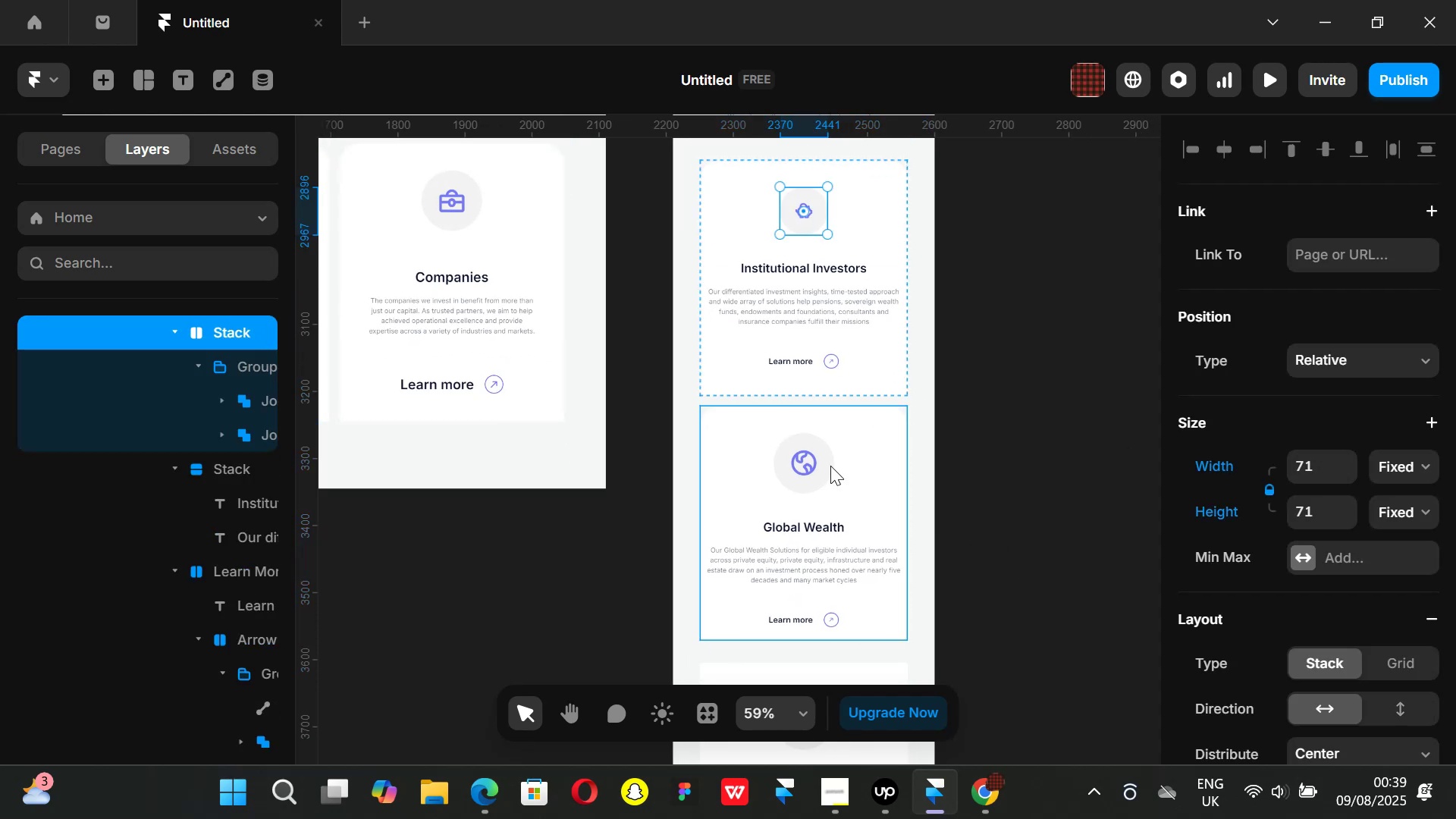 
left_click([830, 466])
 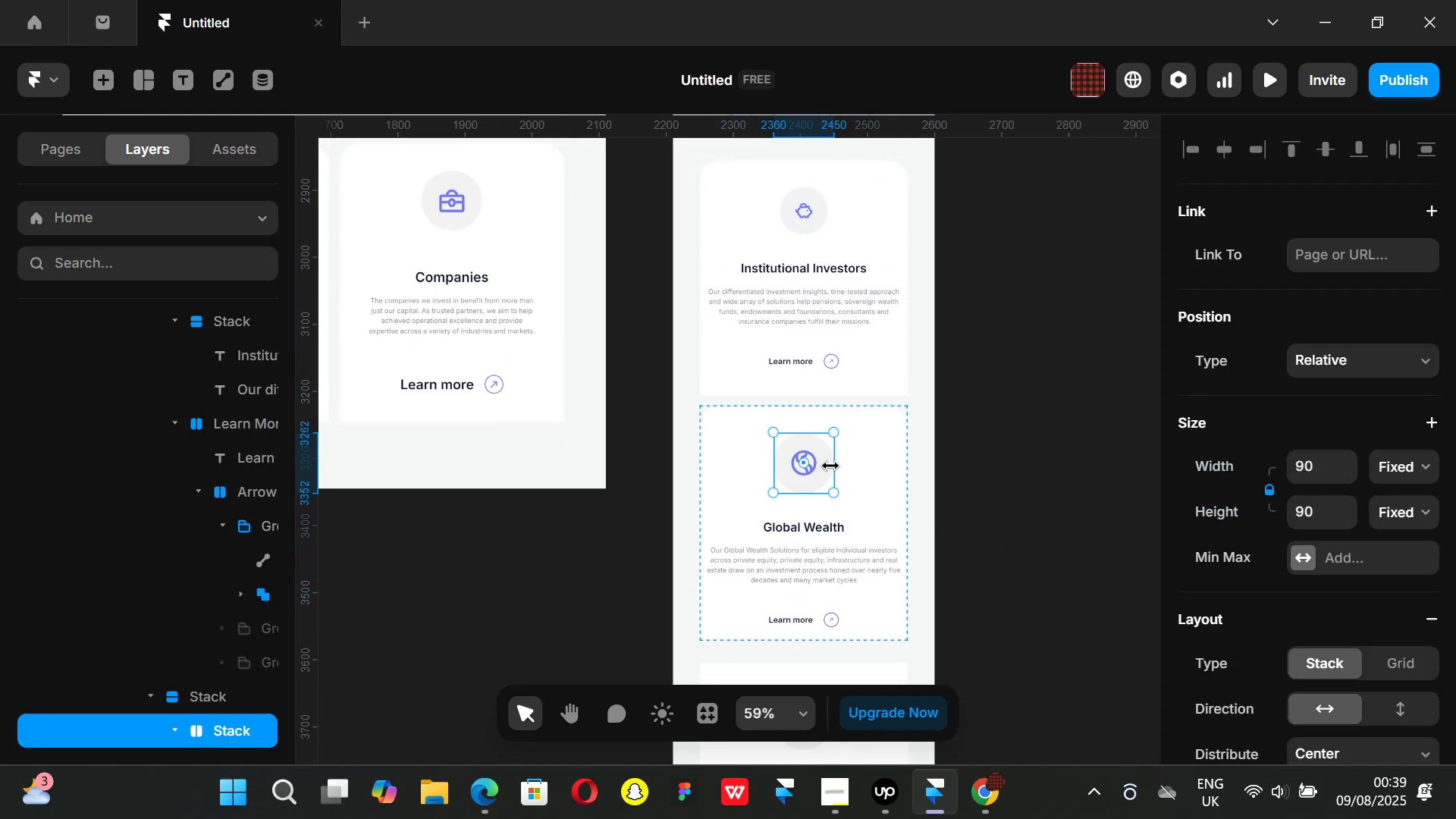 
key(Backspace)
 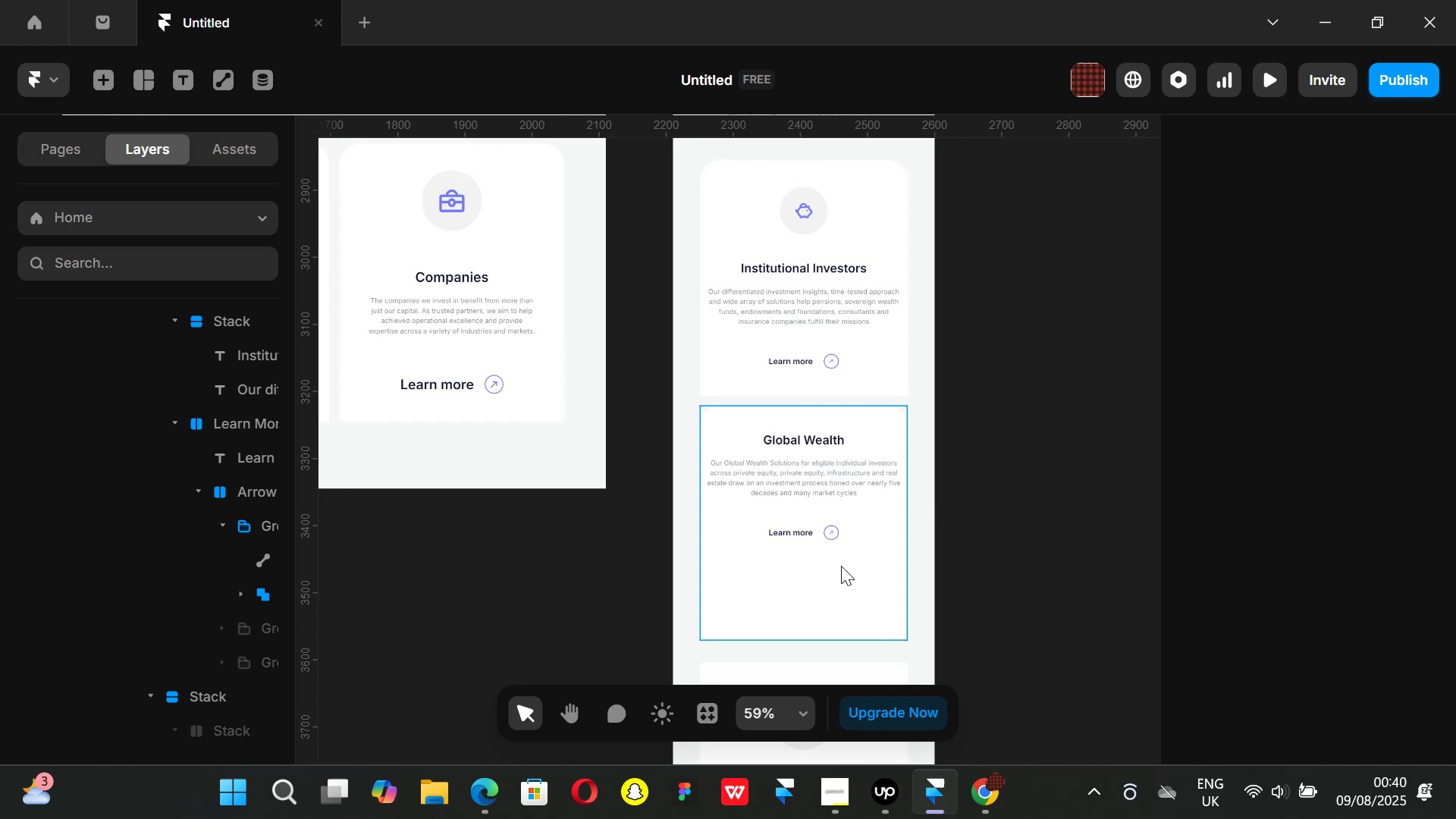 
left_click([839, 577])
 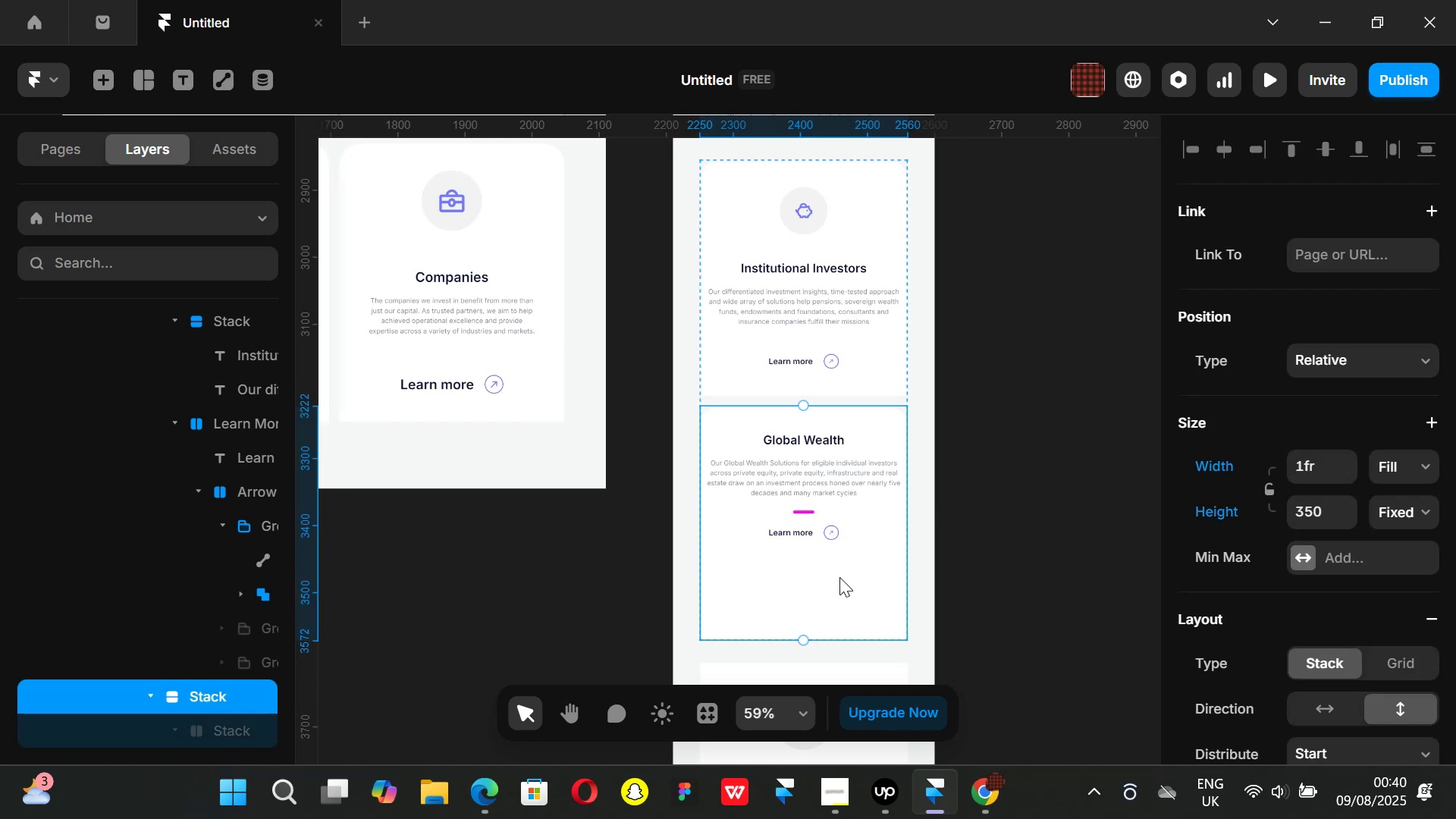 
key(Control+ControlLeft)
 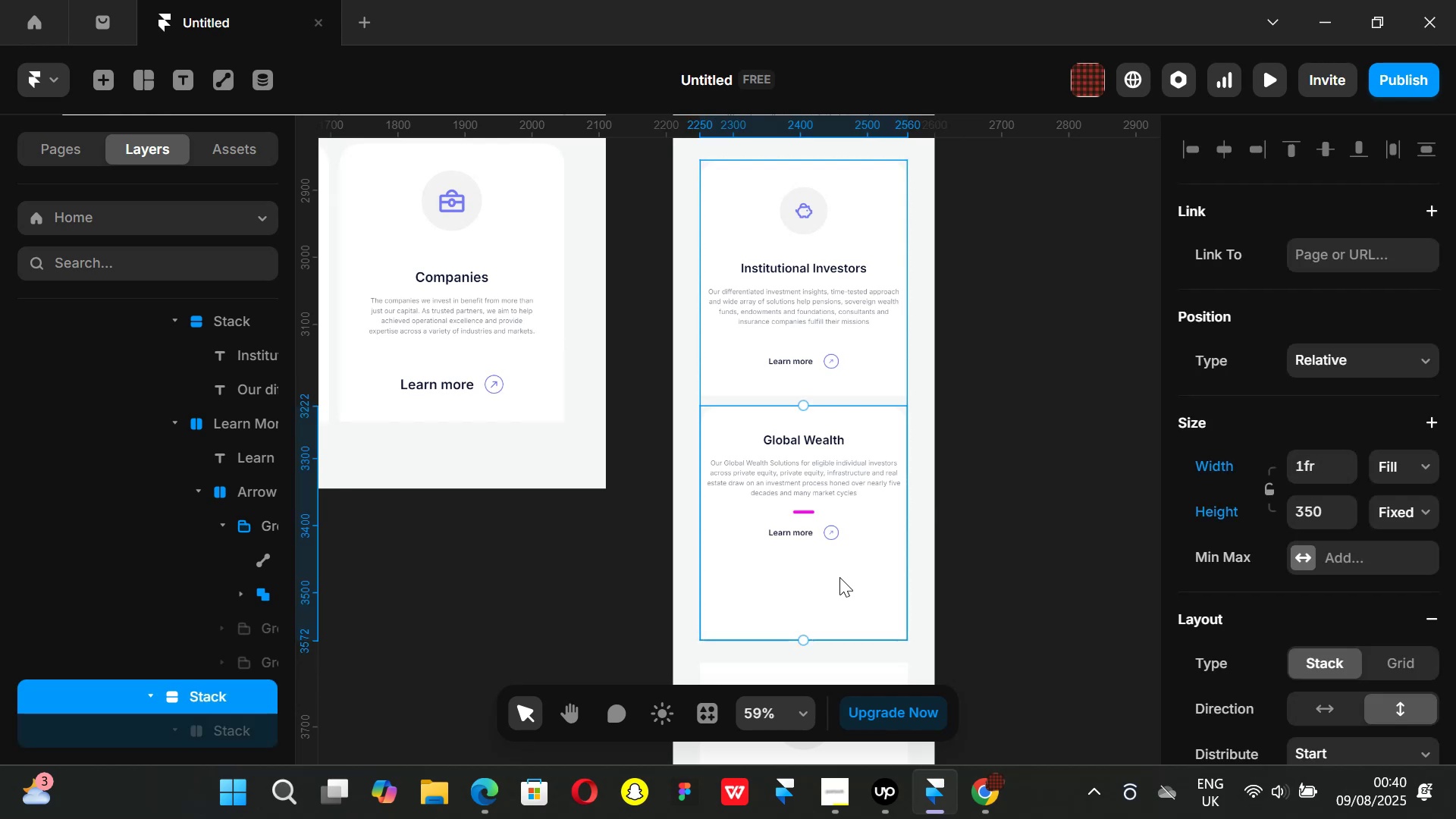 
key(Control+V)
 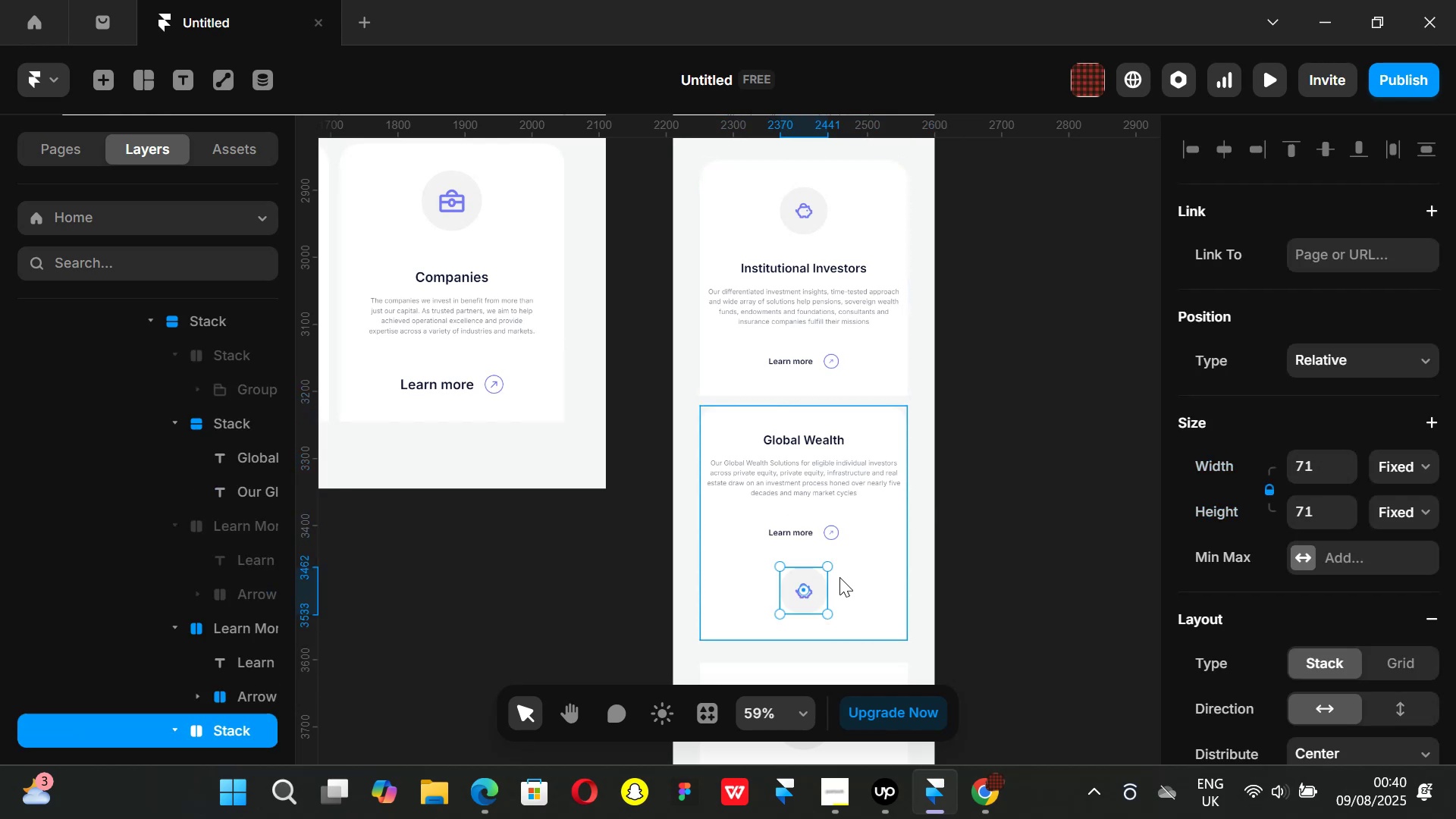 
key(ArrowUp)
 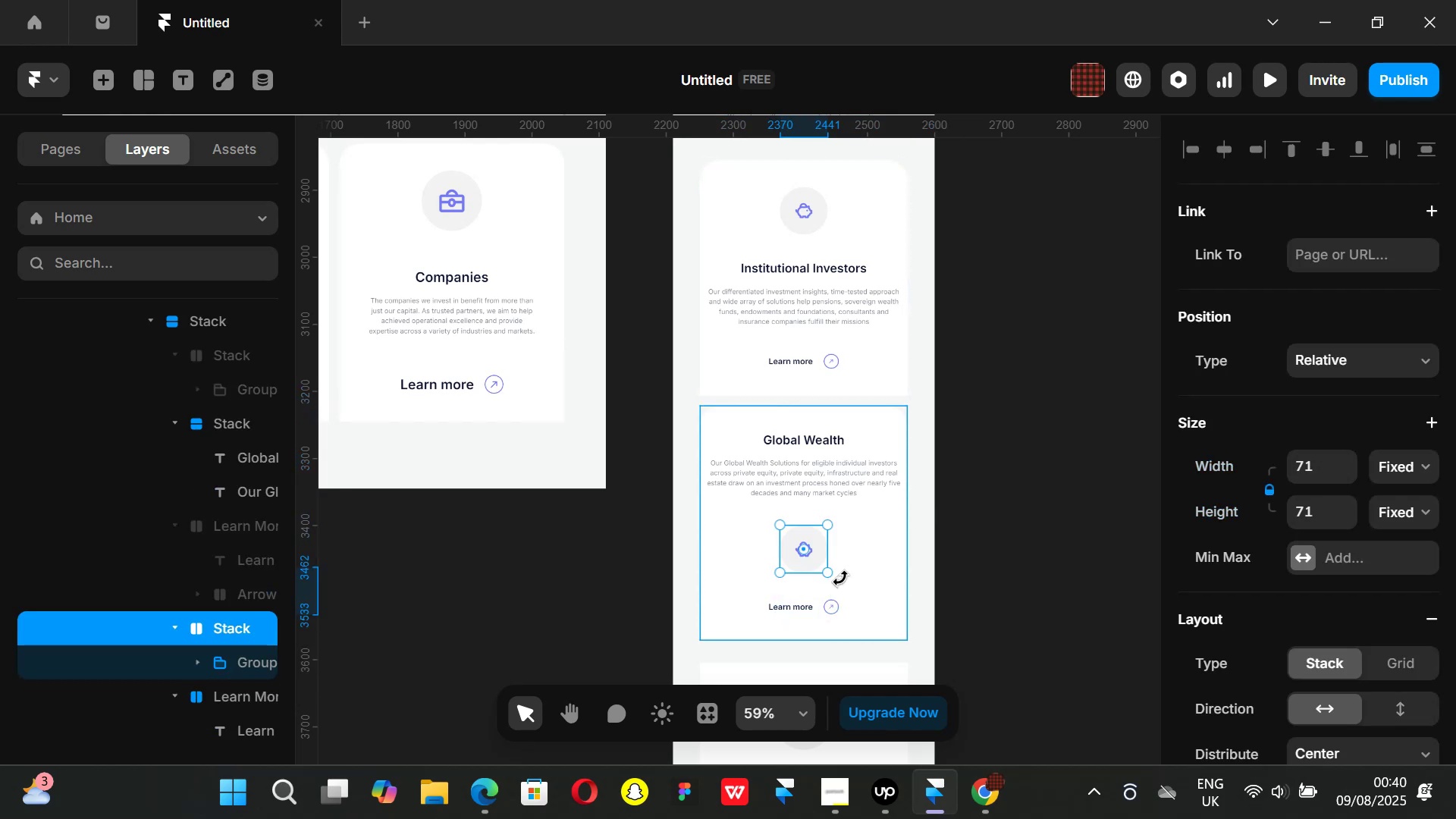 
key(ArrowUp)
 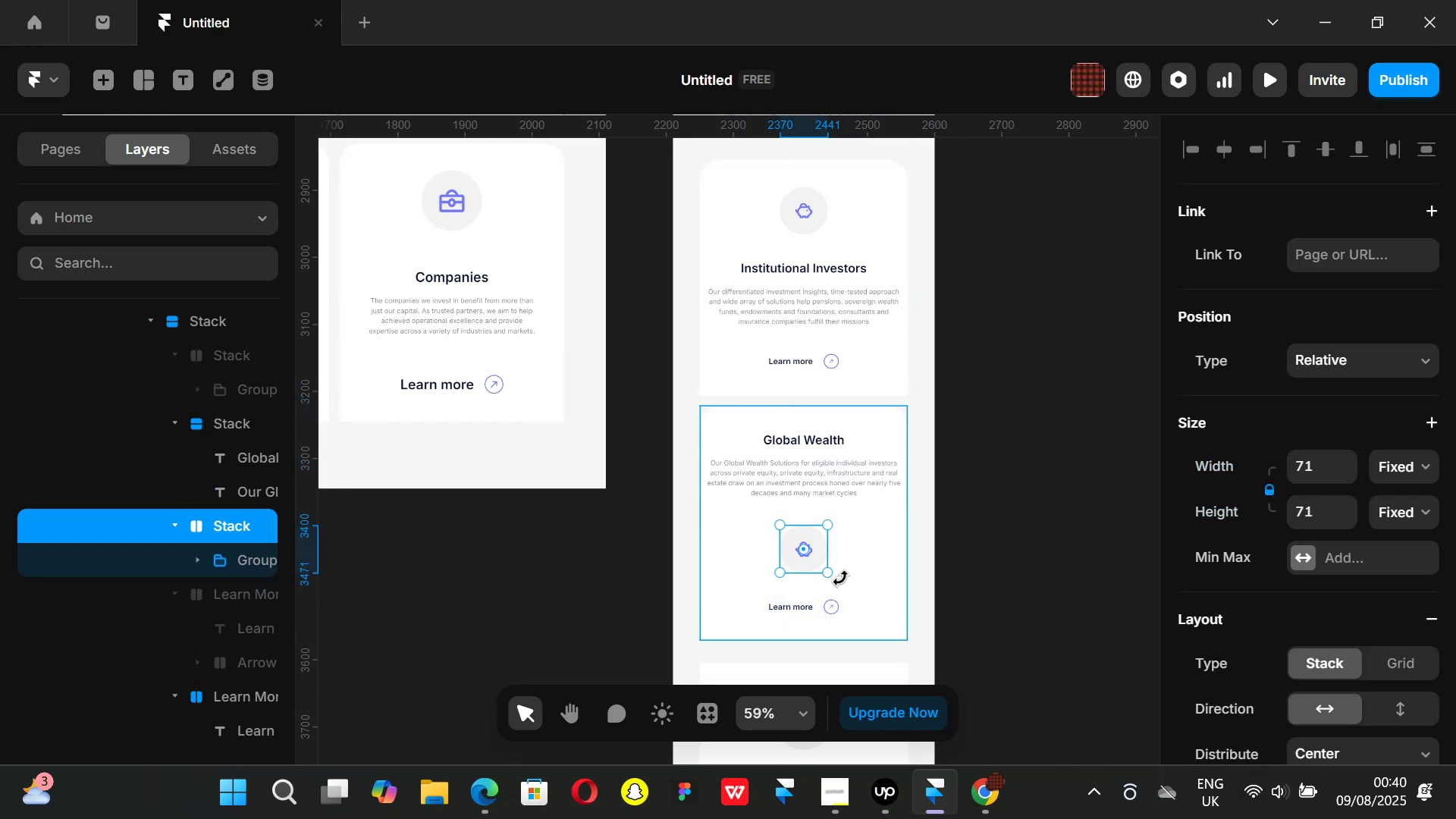 
key(ArrowUp)
 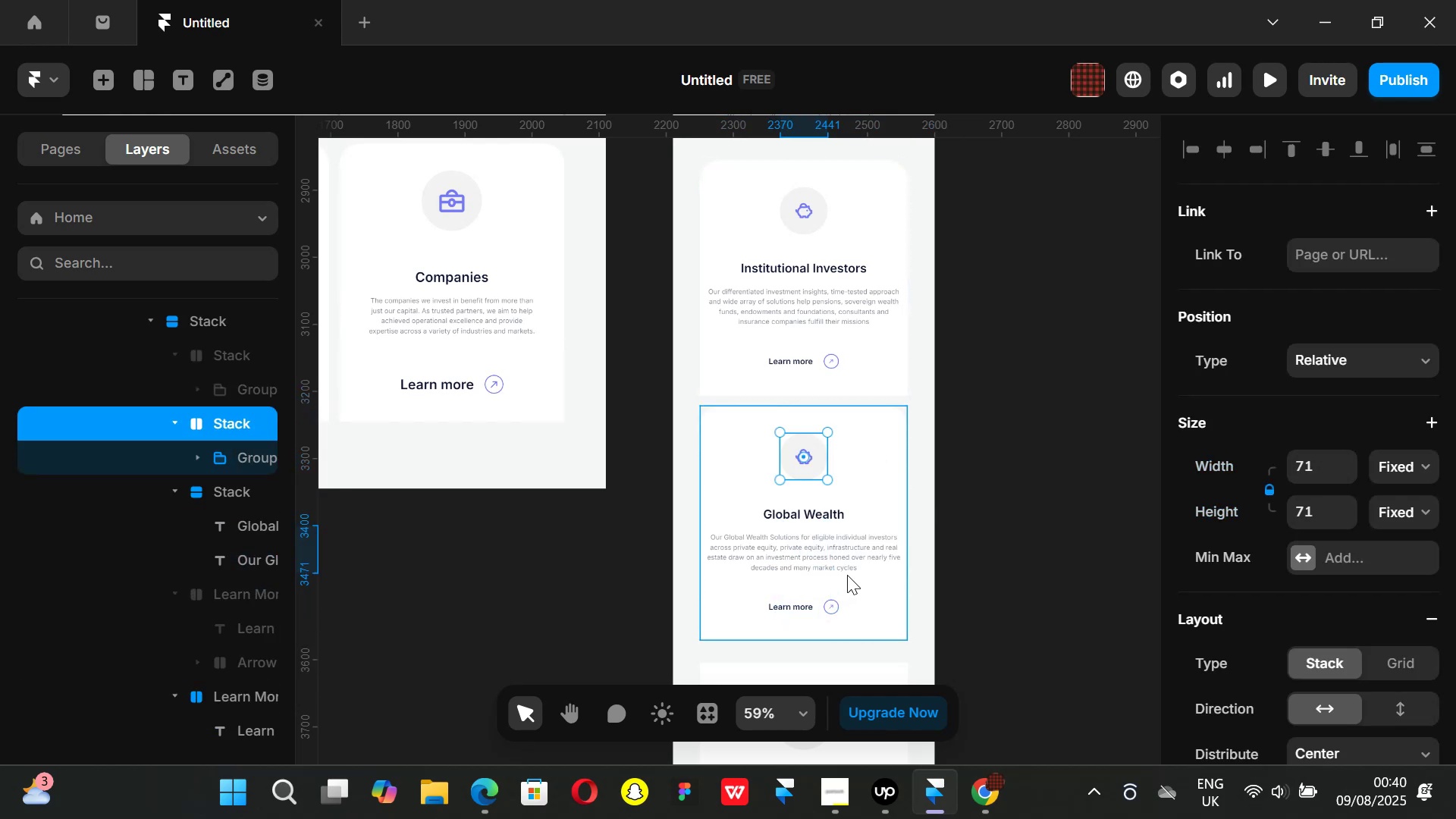 
left_click([981, 510])
 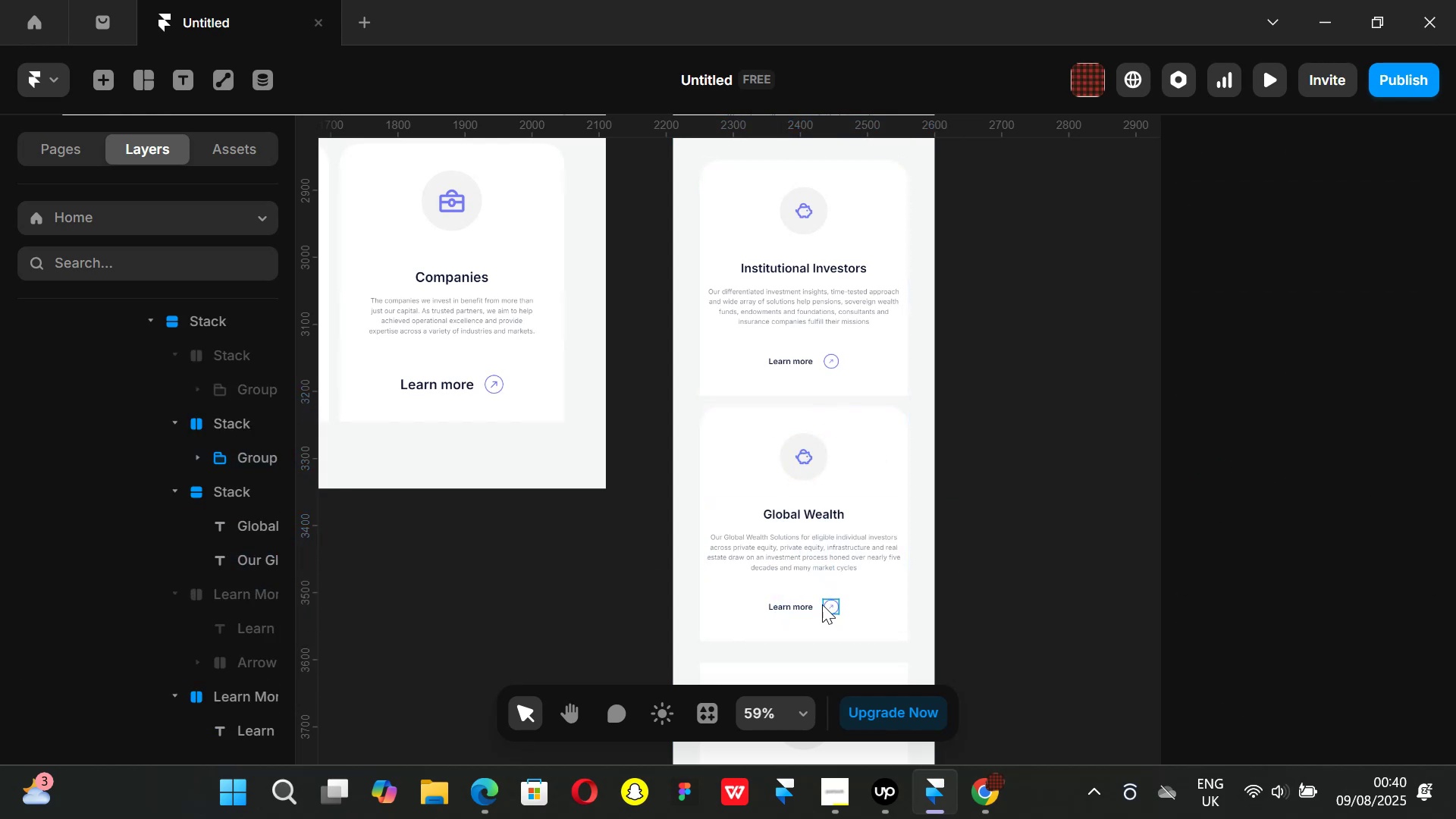 
left_click([816, 601])
 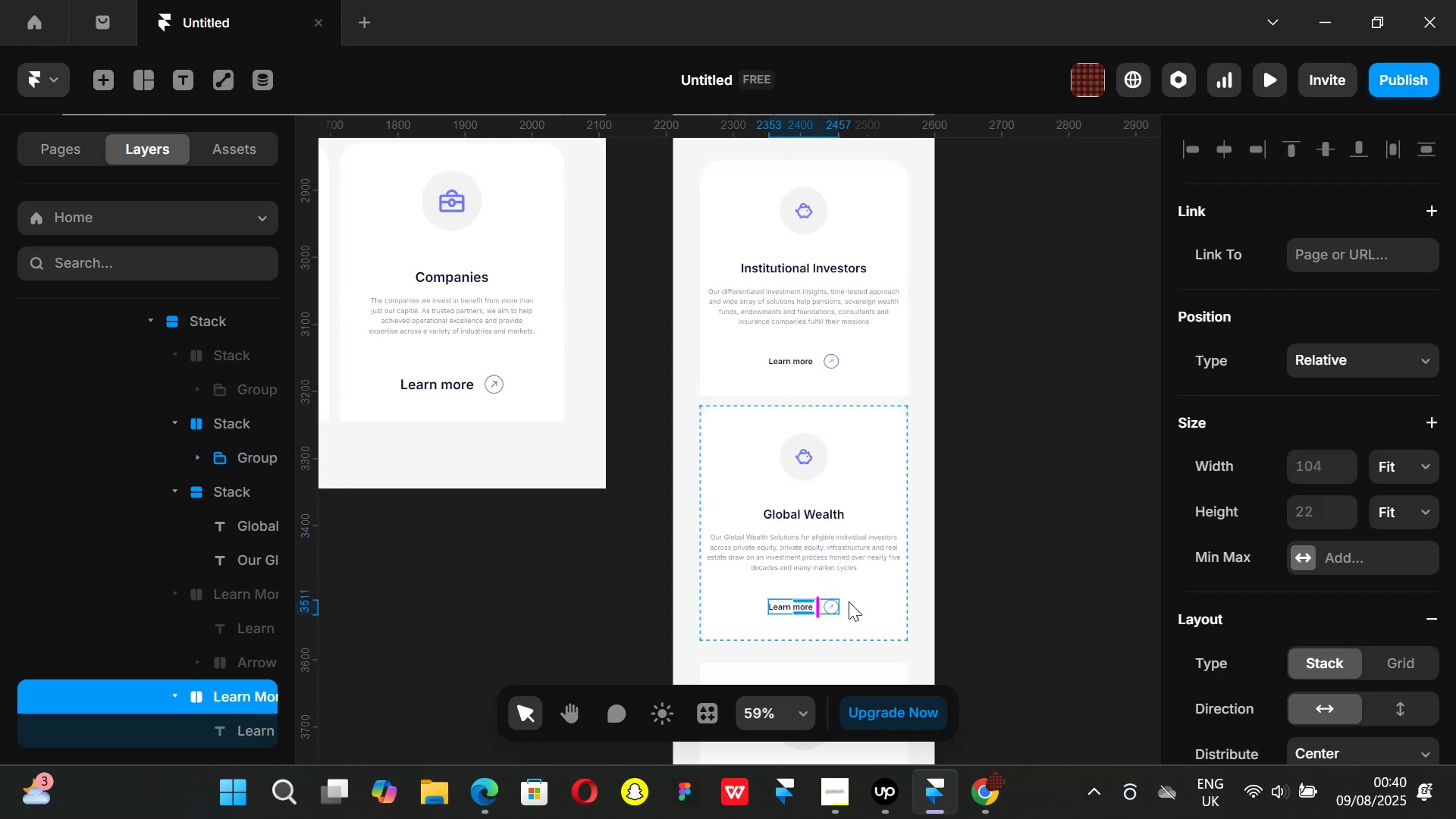 
hold_key(key=AltLeft, duration=0.56)
 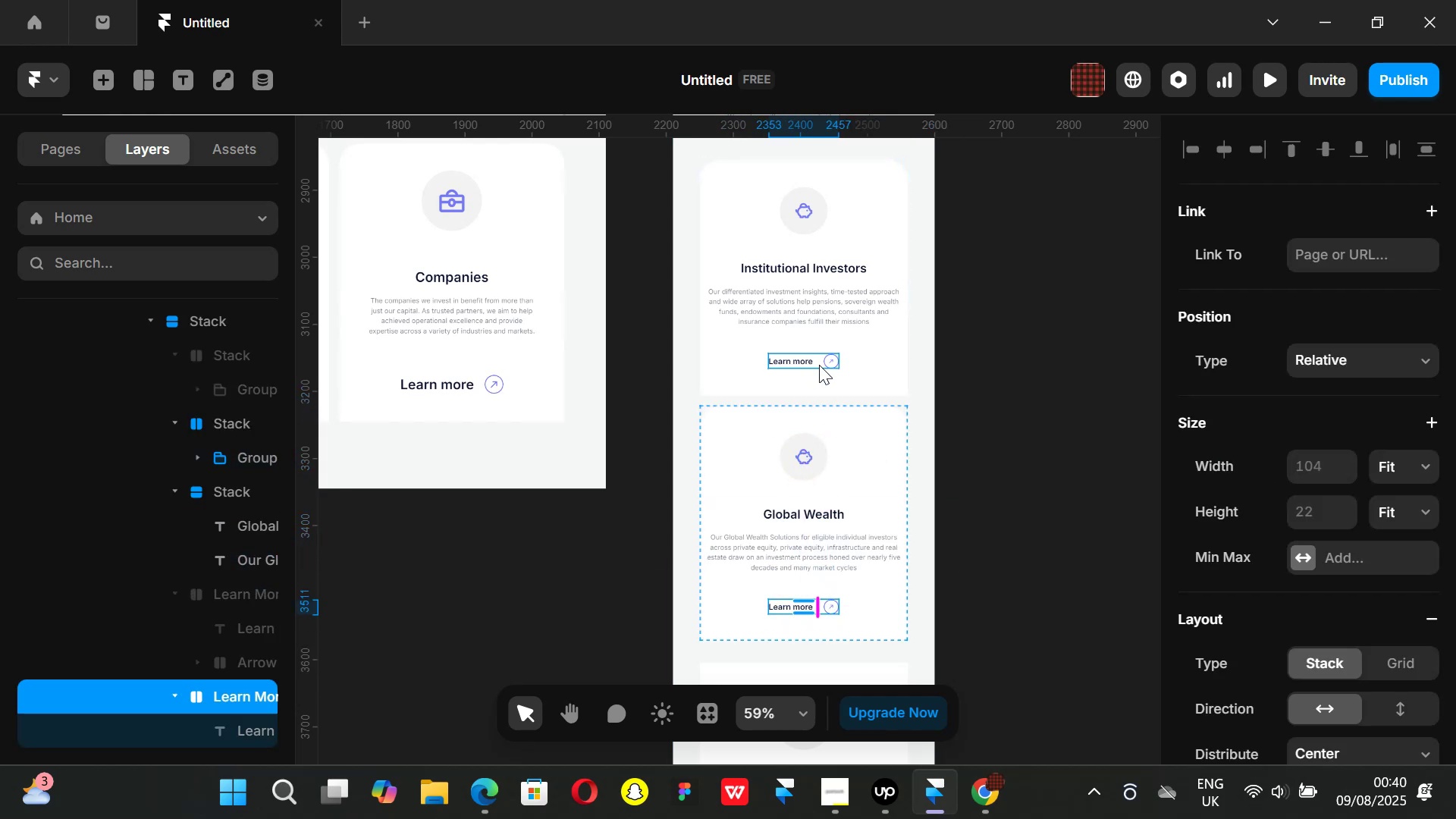 
left_click([819, 365])
 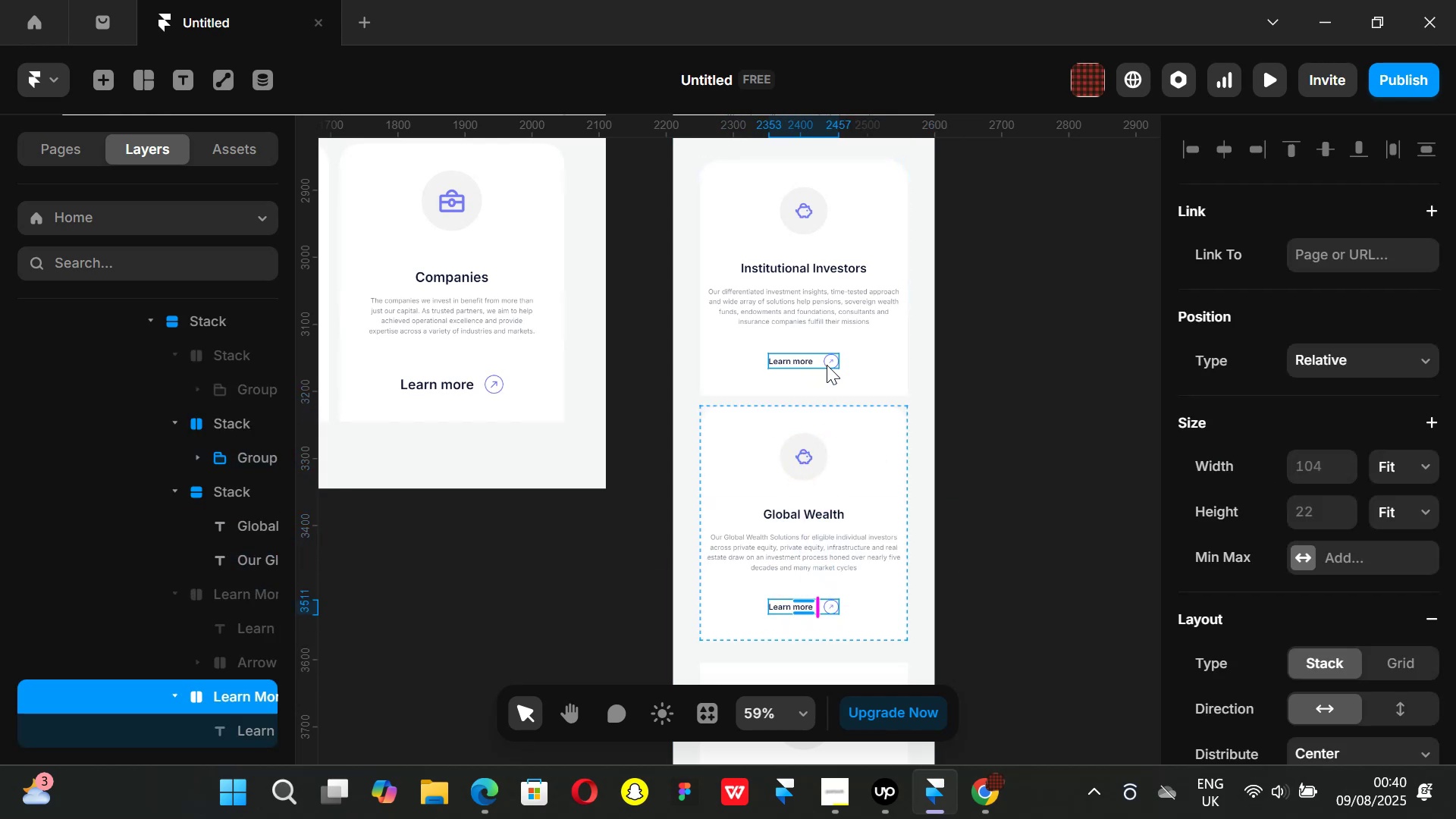 
hold_key(key=AltLeft, duration=0.54)
 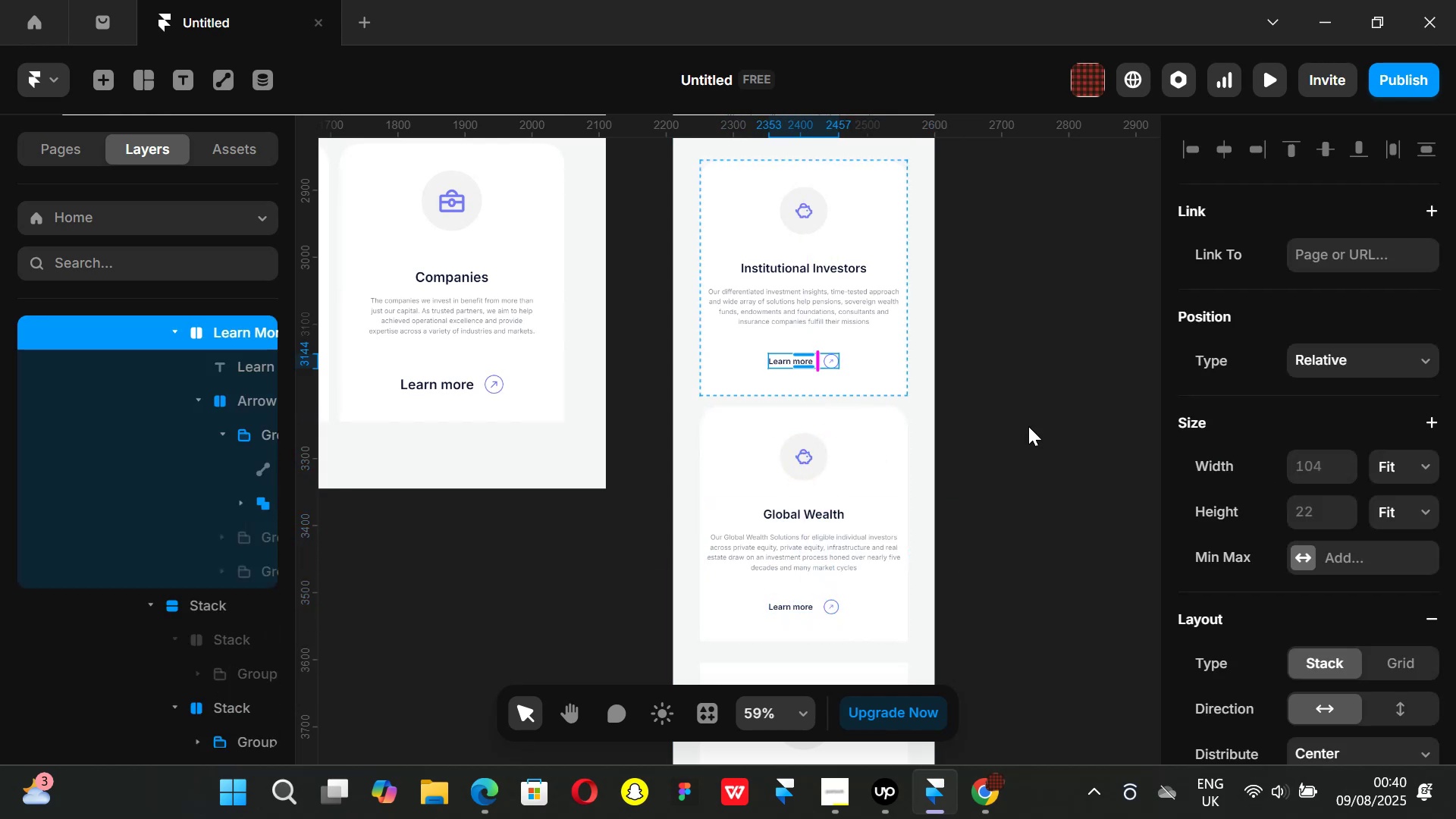 
left_click_drag(start_coordinate=[1029, 426], to_coordinate=[1030, 434])
 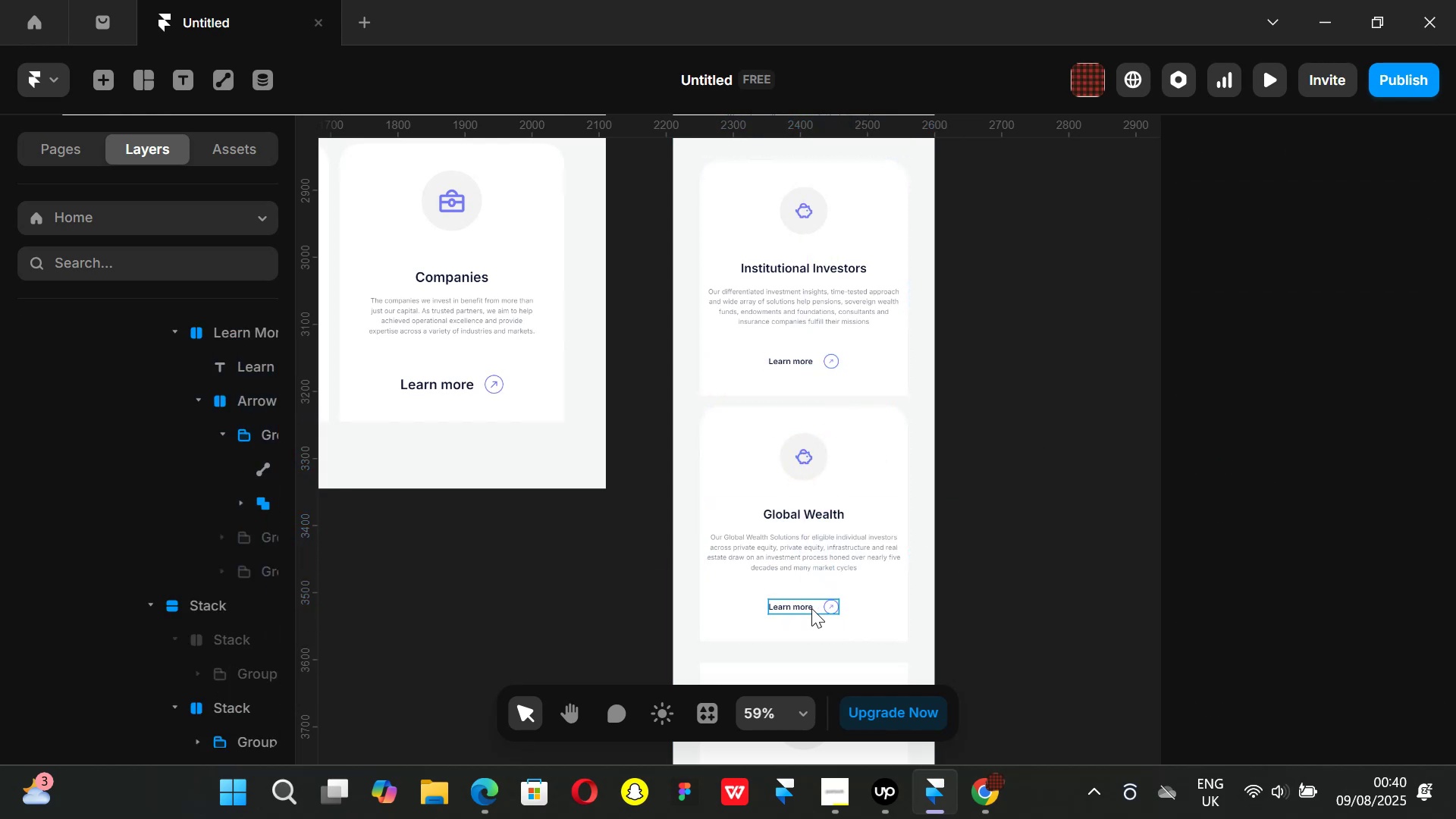 
left_click([811, 608])
 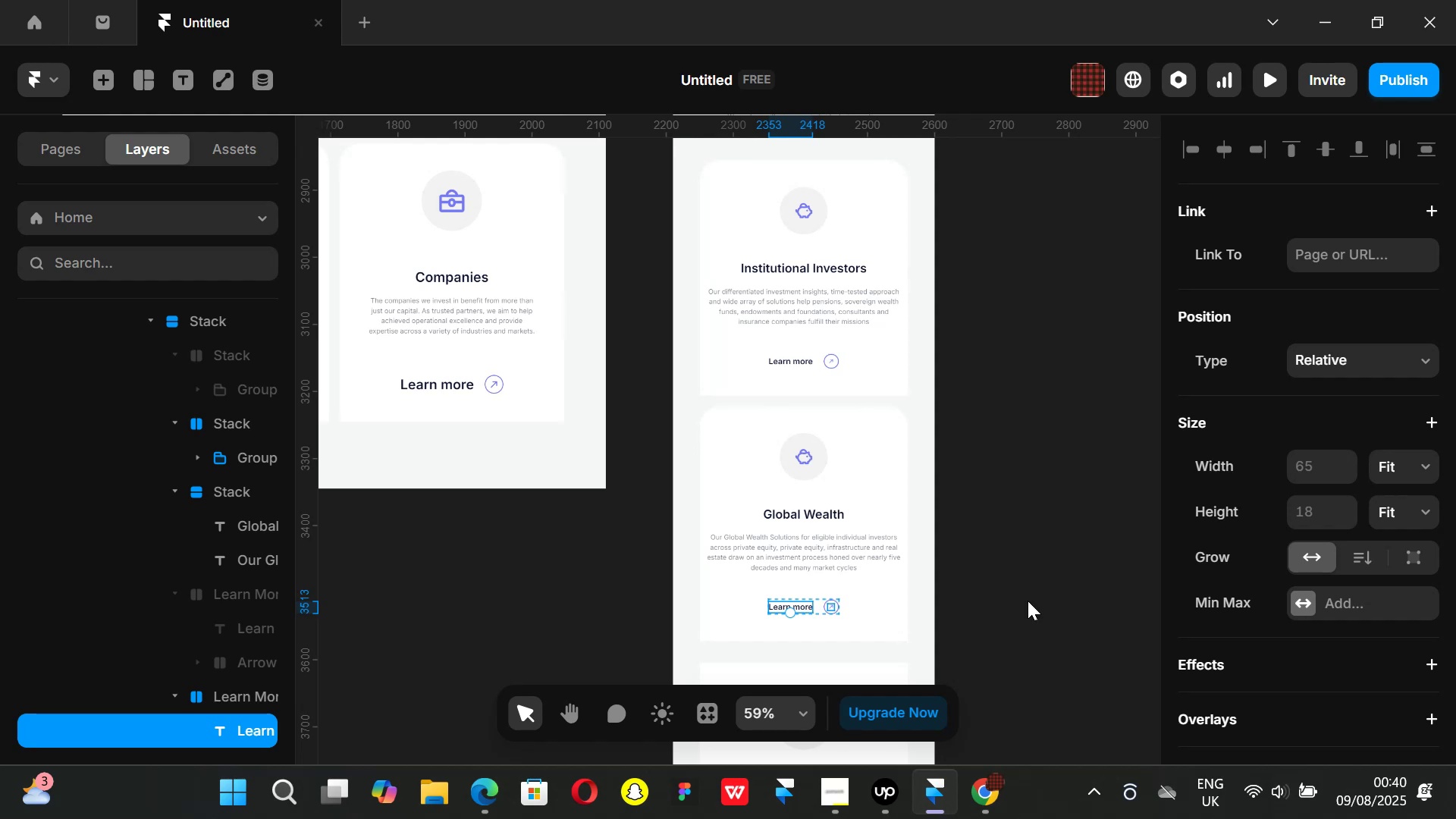 
left_click([1065, 595])
 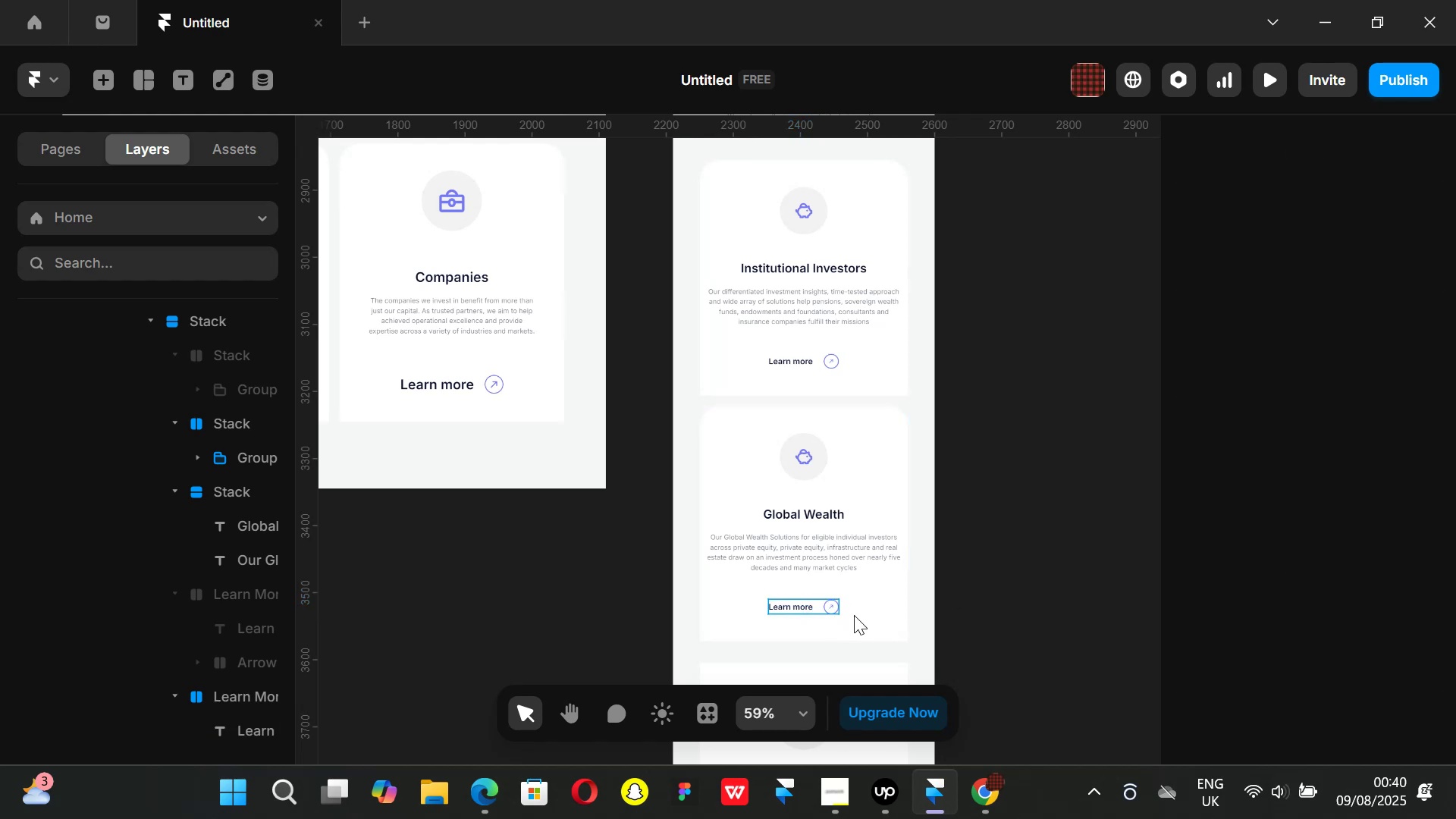 
left_click([872, 621])
 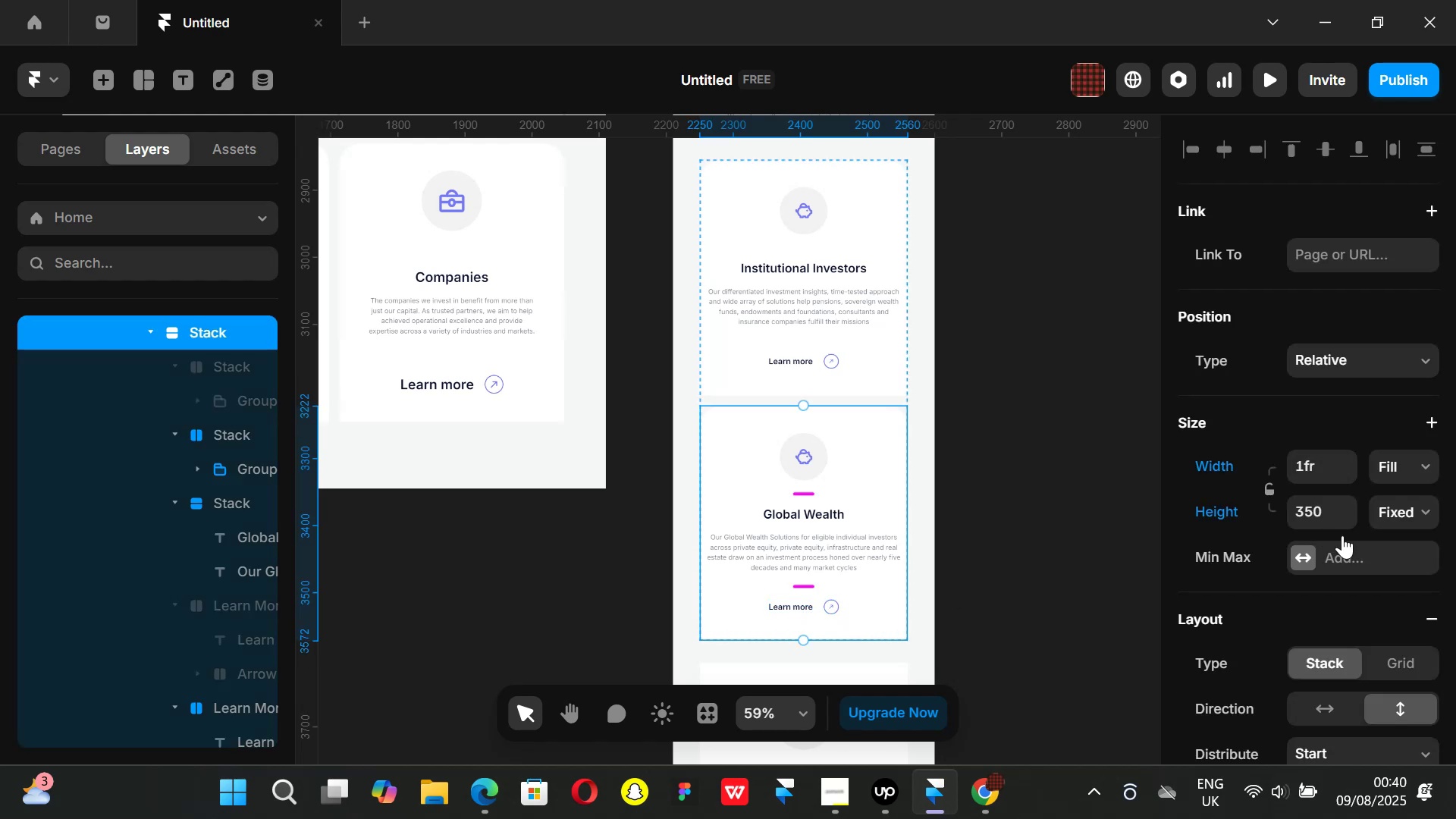 
scroll: coordinate [1373, 544], scroll_direction: down, amount: 2.0
 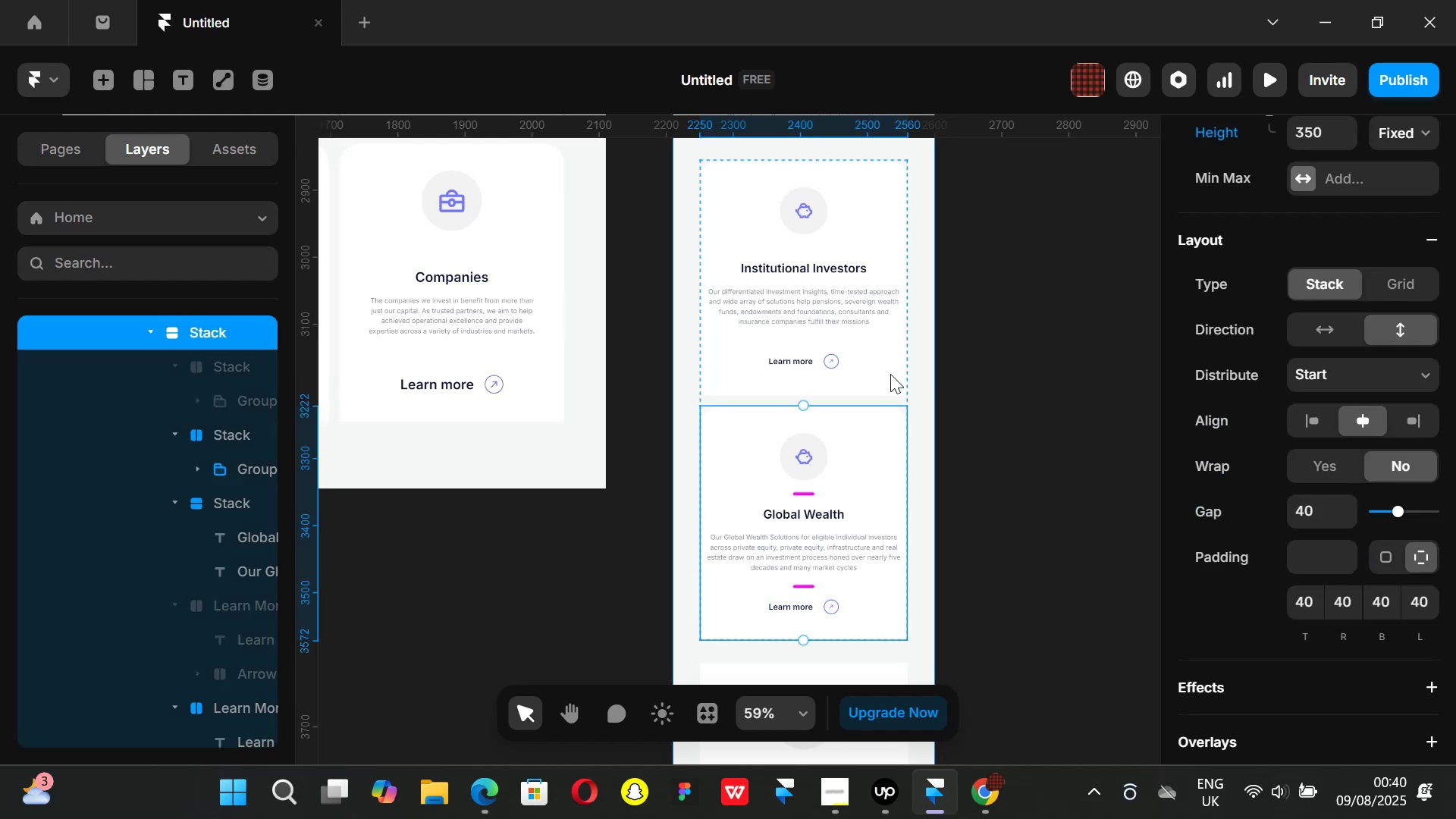 
left_click([863, 363])
 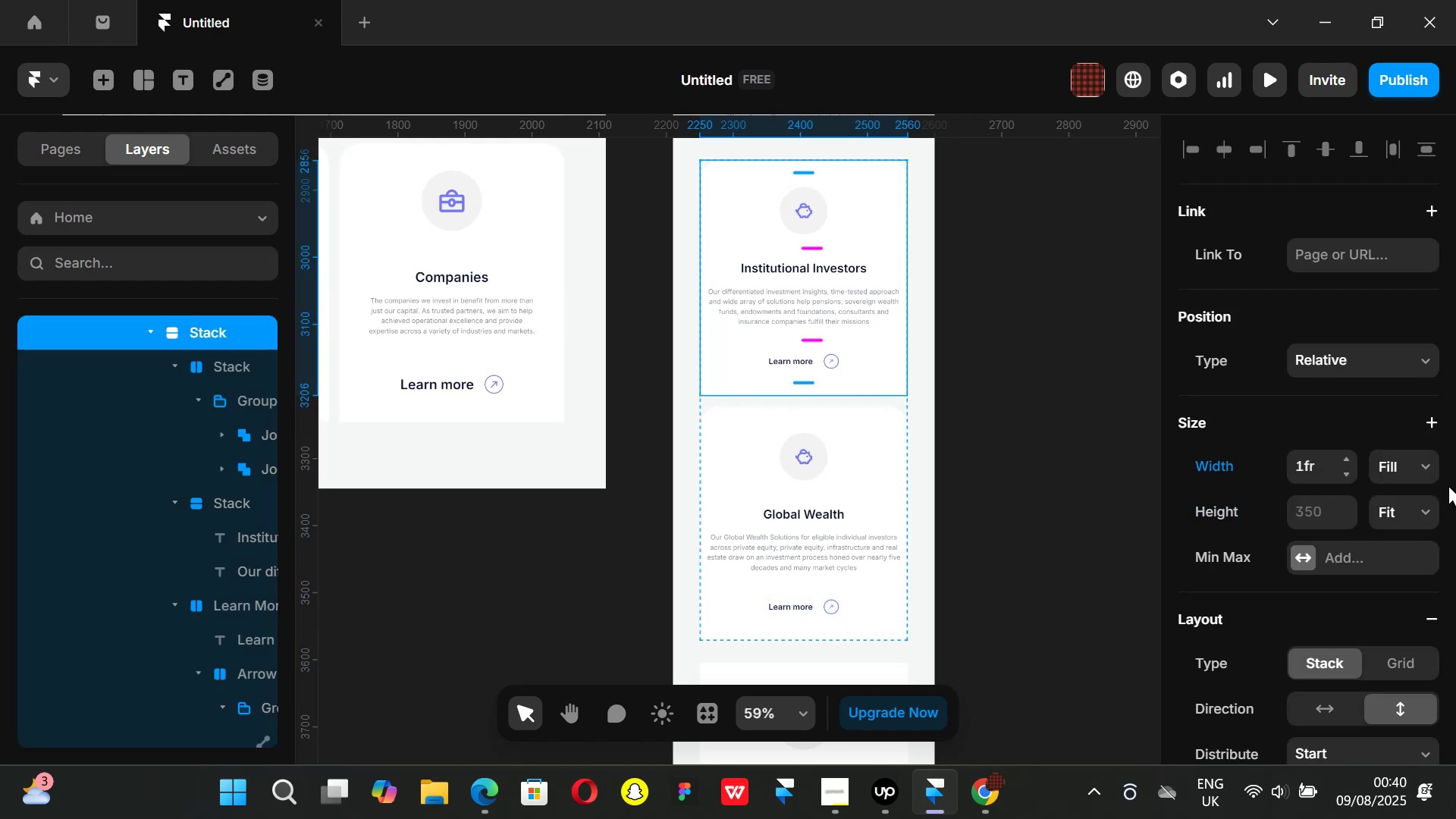 
scroll: coordinate [1448, 501], scroll_direction: down, amount: 2.0
 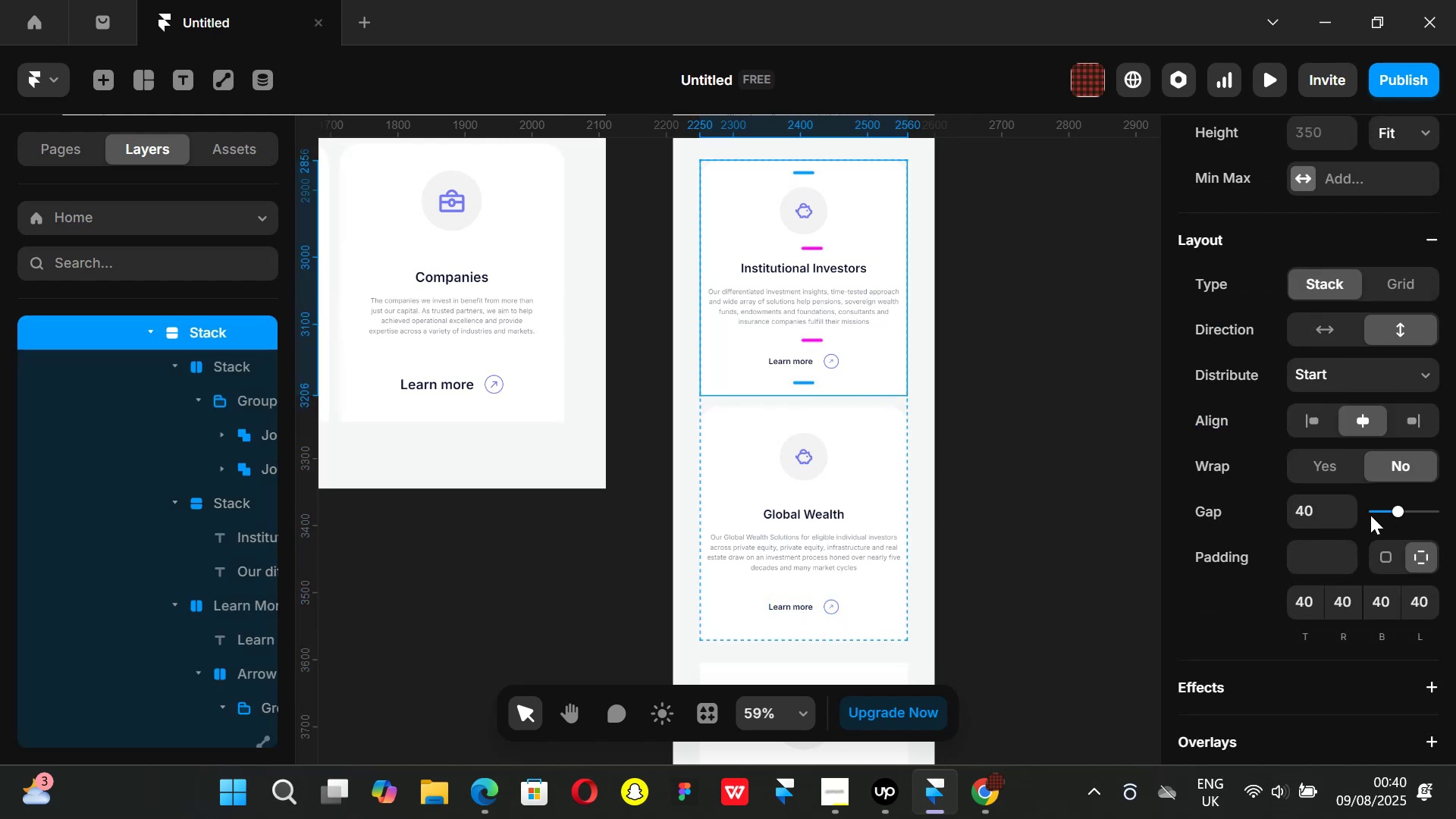 
scroll: coordinate [1370, 515], scroll_direction: up, amount: 1.0
 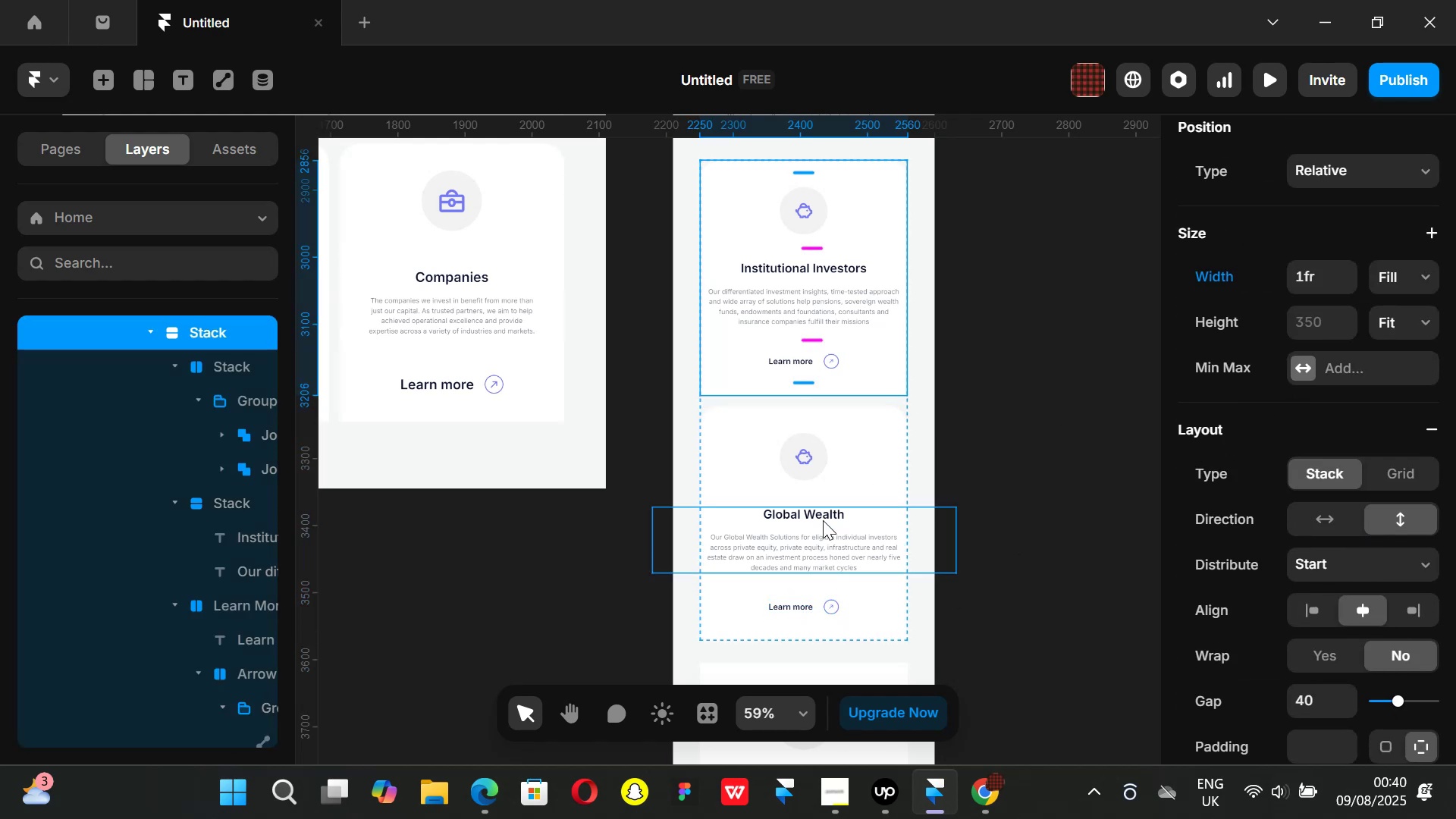 
left_click([846, 523])
 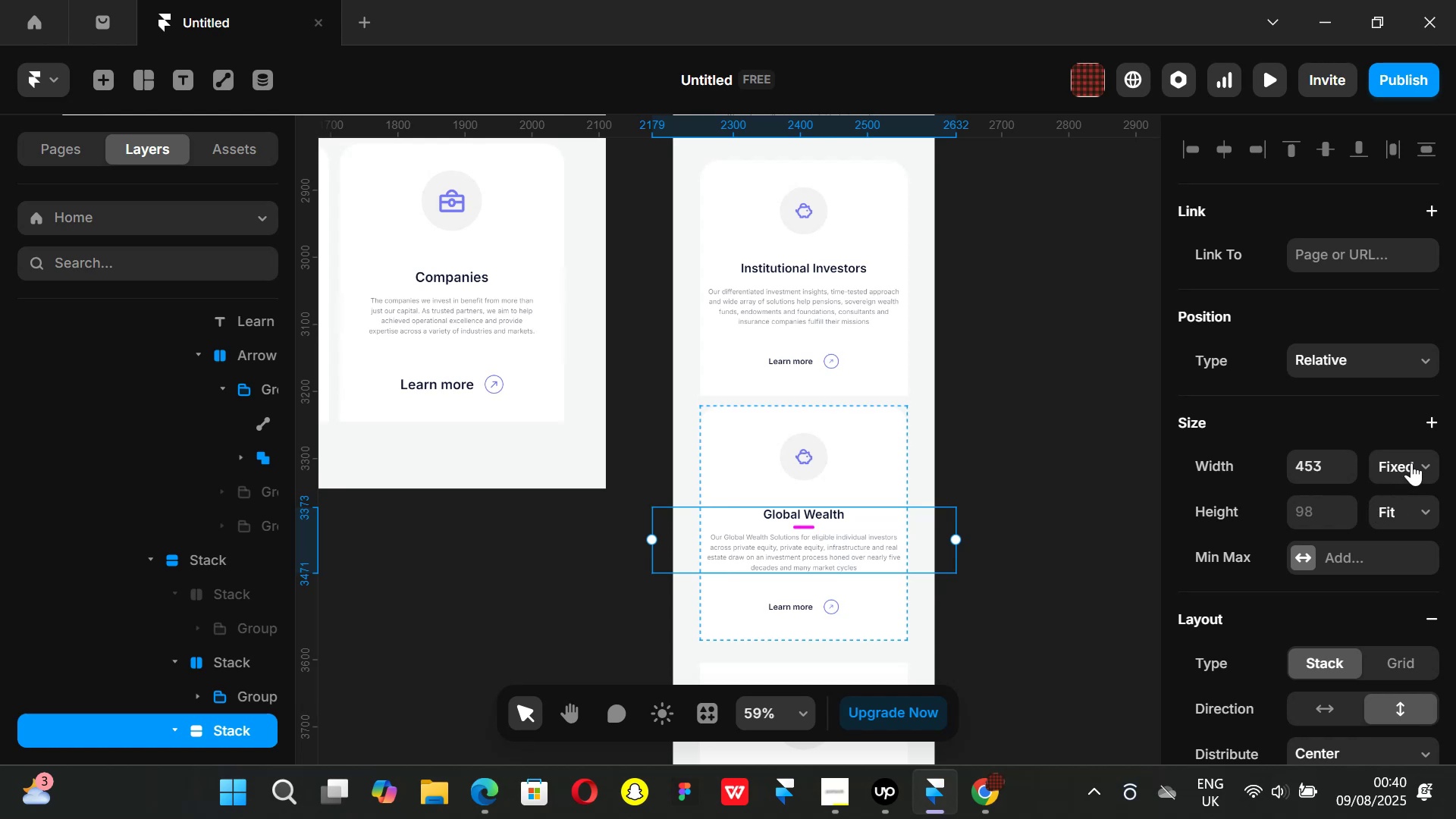 
left_click([1420, 461])
 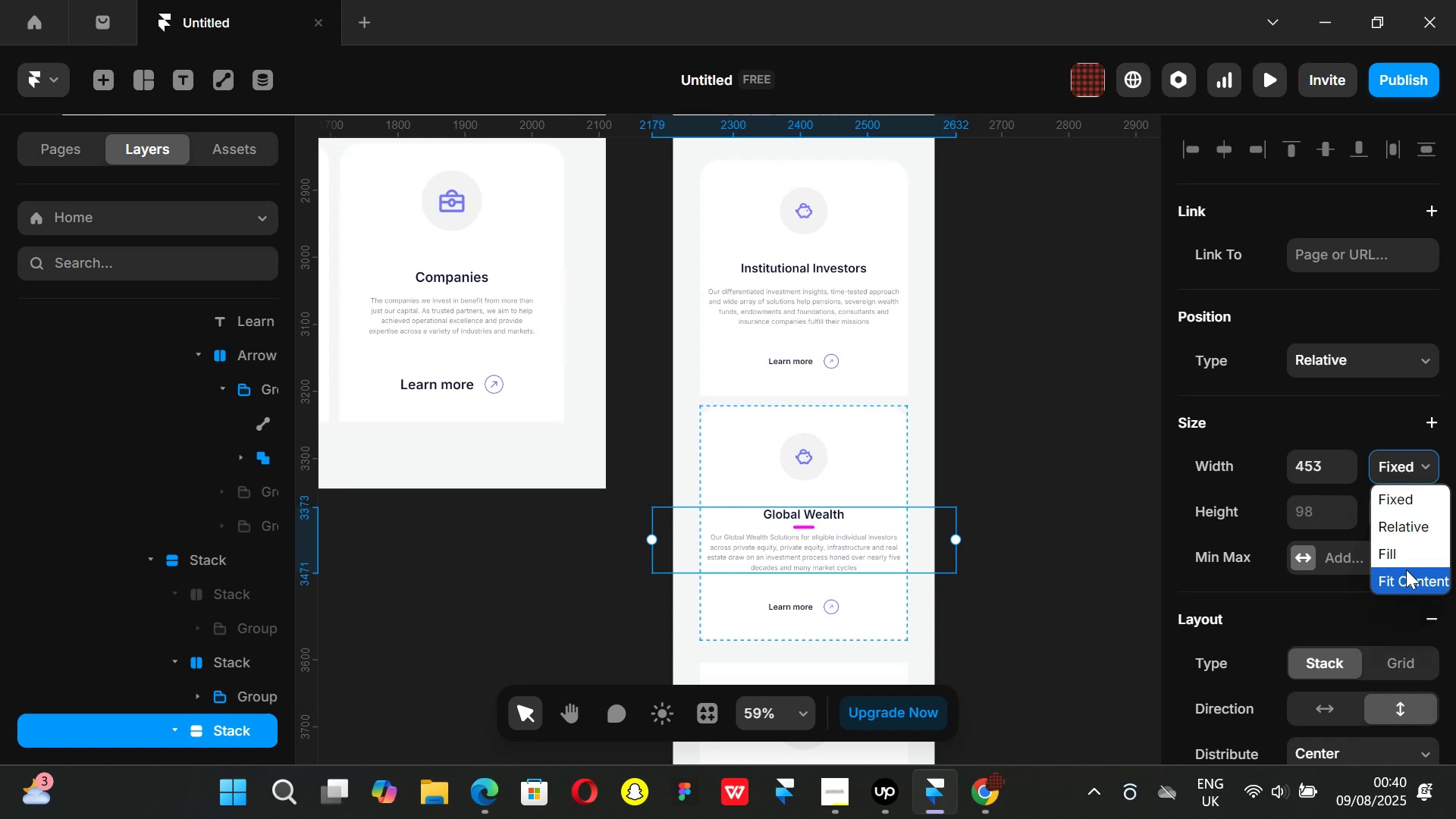 
left_click([1406, 570])
 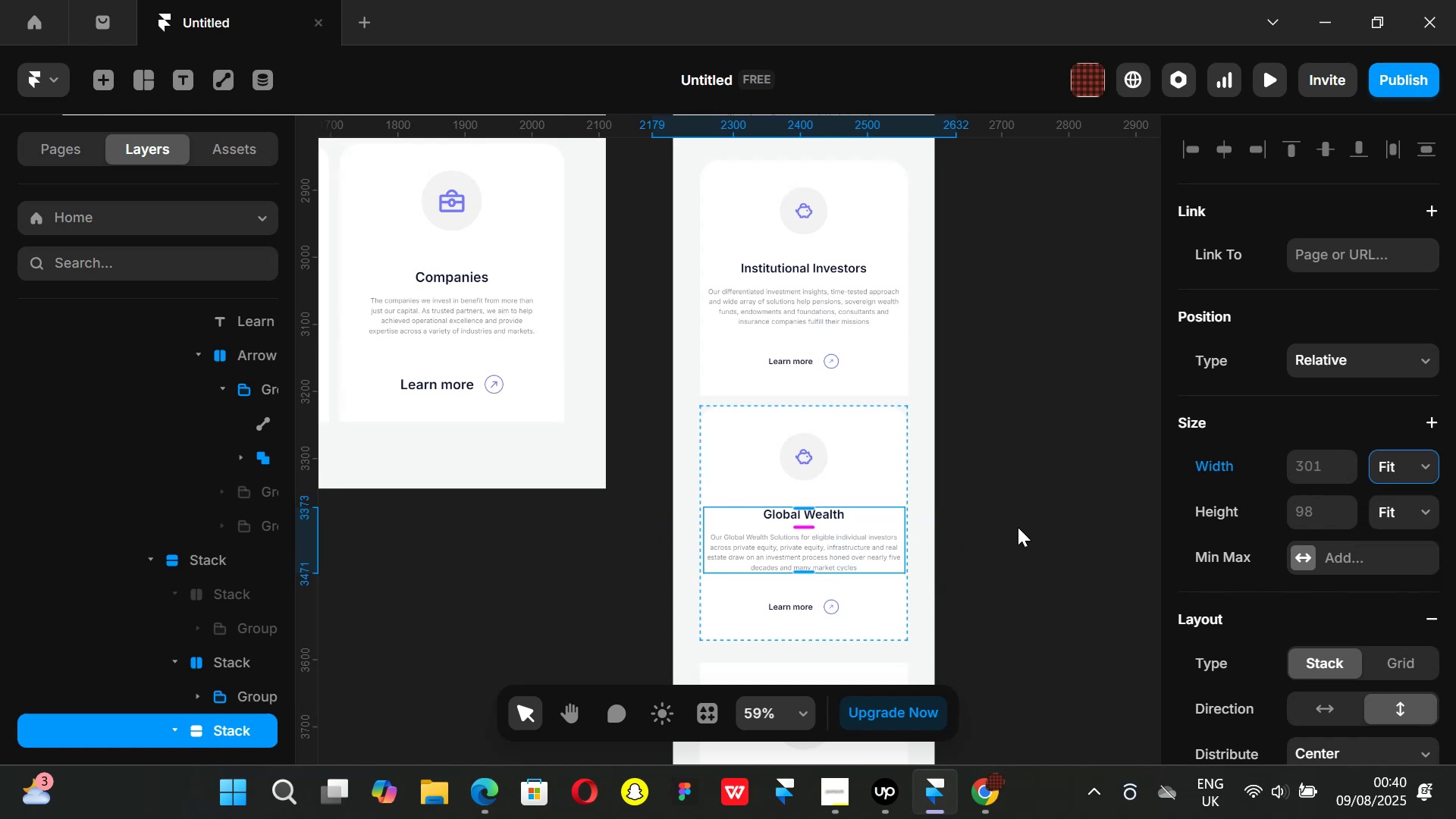 
left_click([1018, 527])
 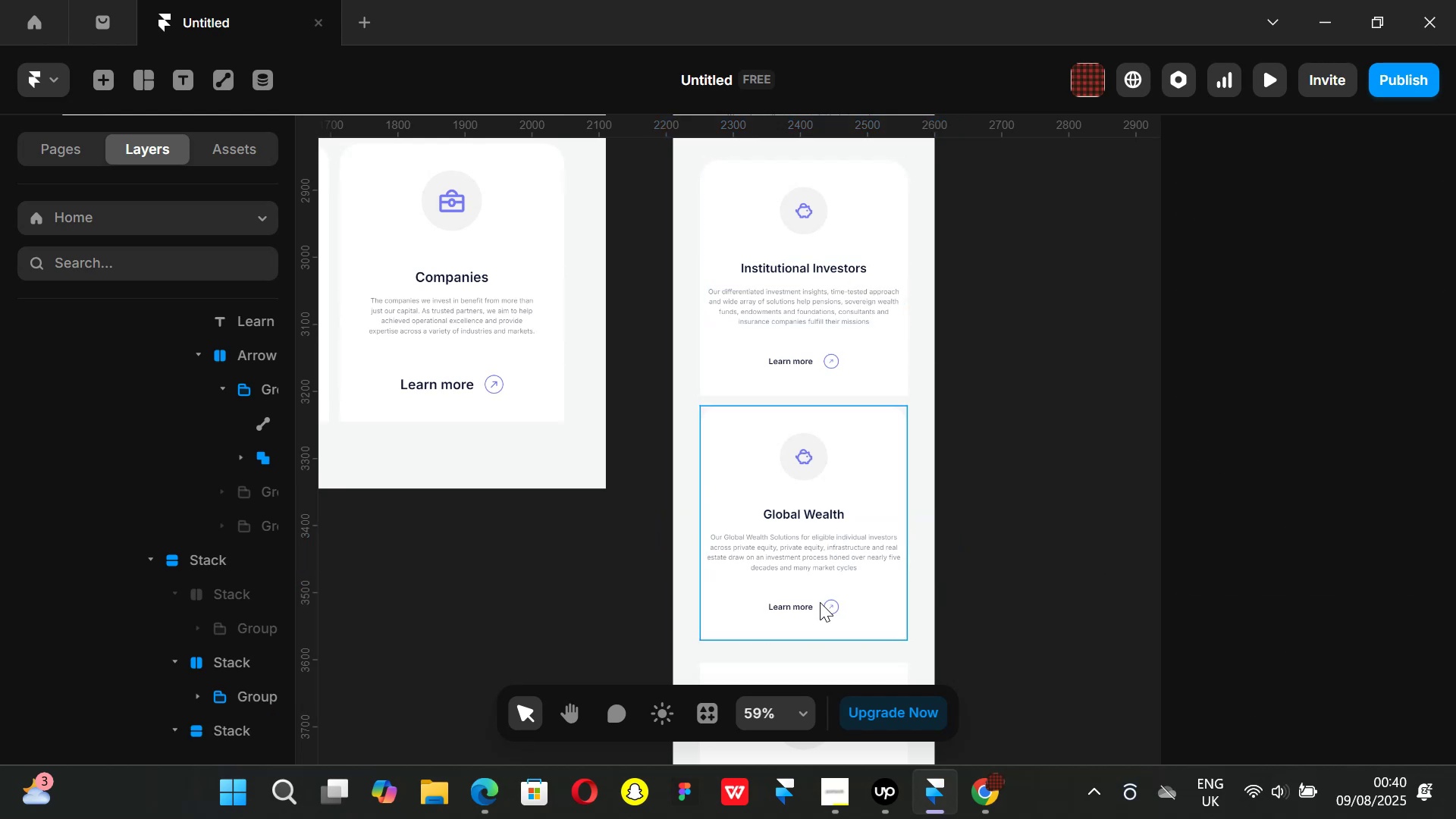 
left_click([814, 608])
 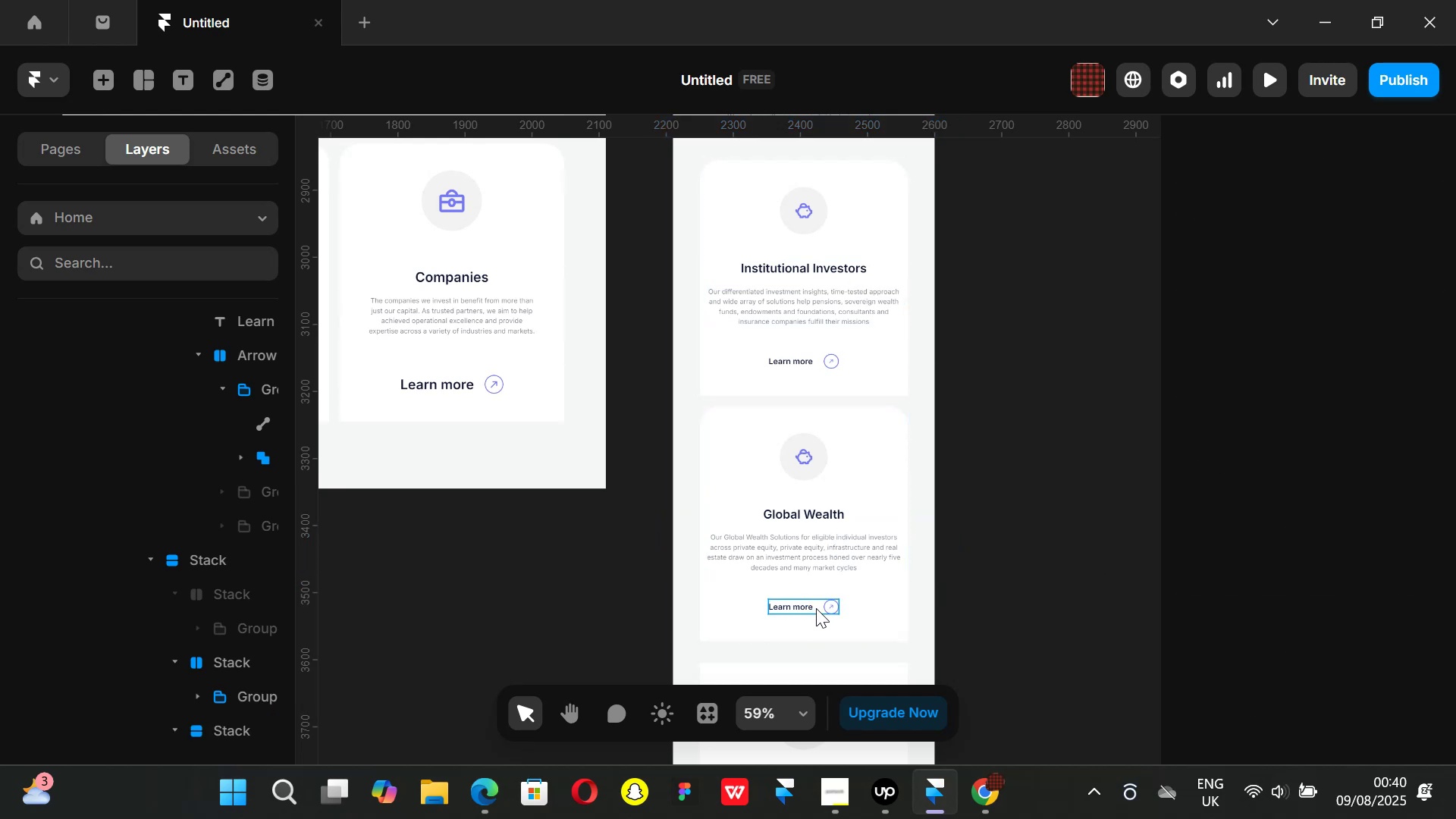 
hold_key(key=AltLeft, duration=0.59)
 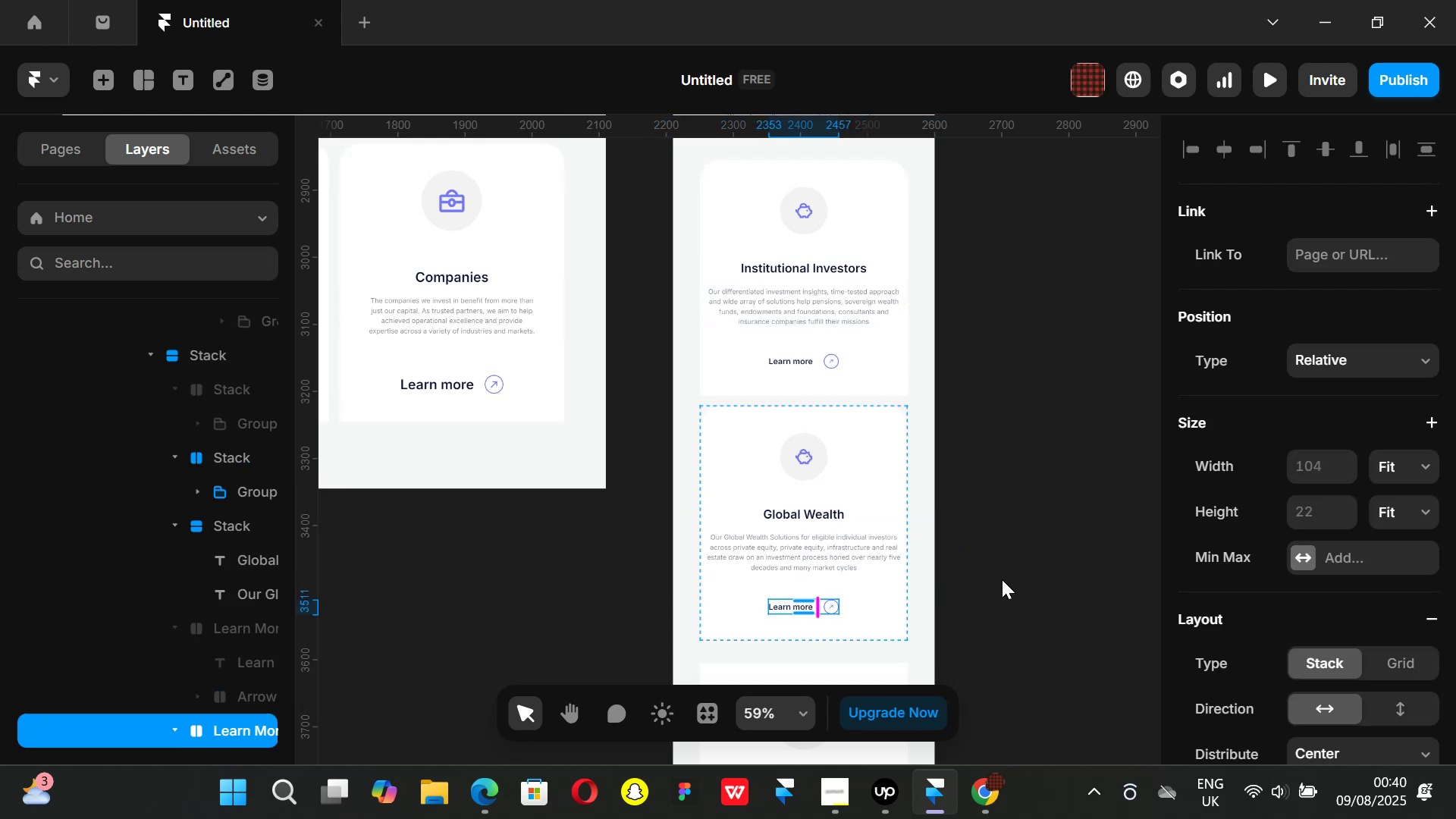 
left_click([1002, 579])
 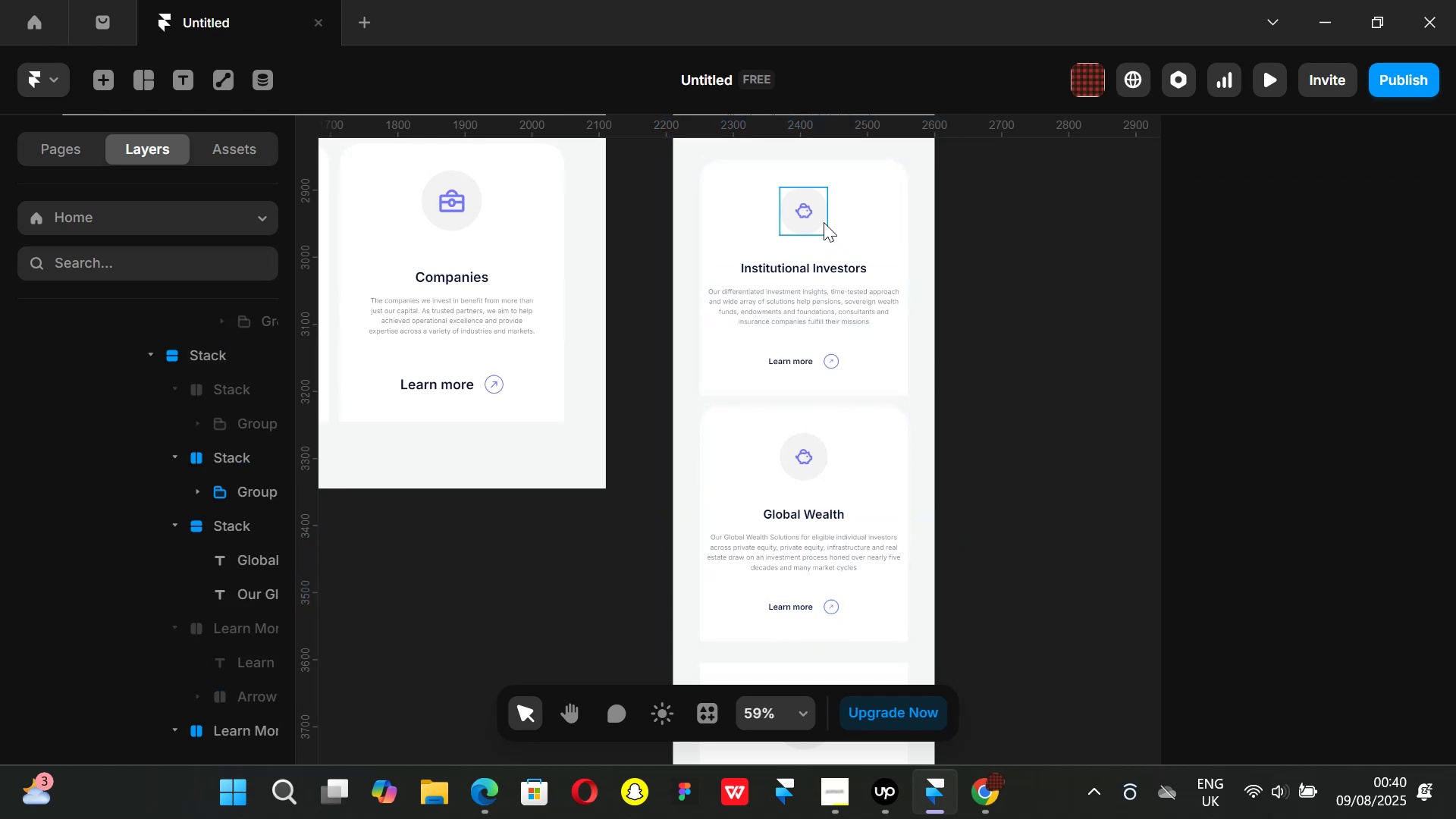 
left_click([824, 222])
 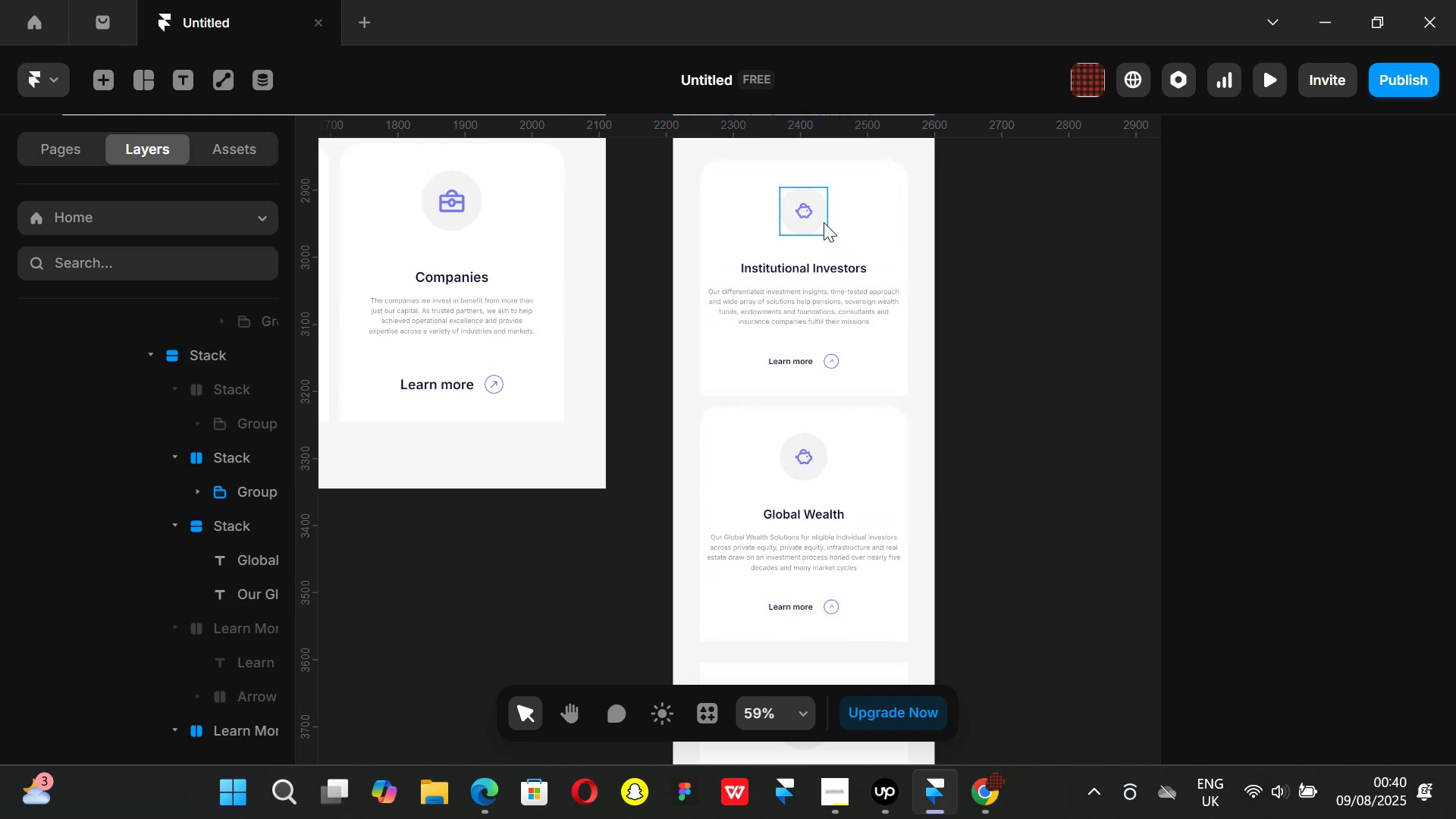 
hold_key(key=AltLeft, duration=0.42)
 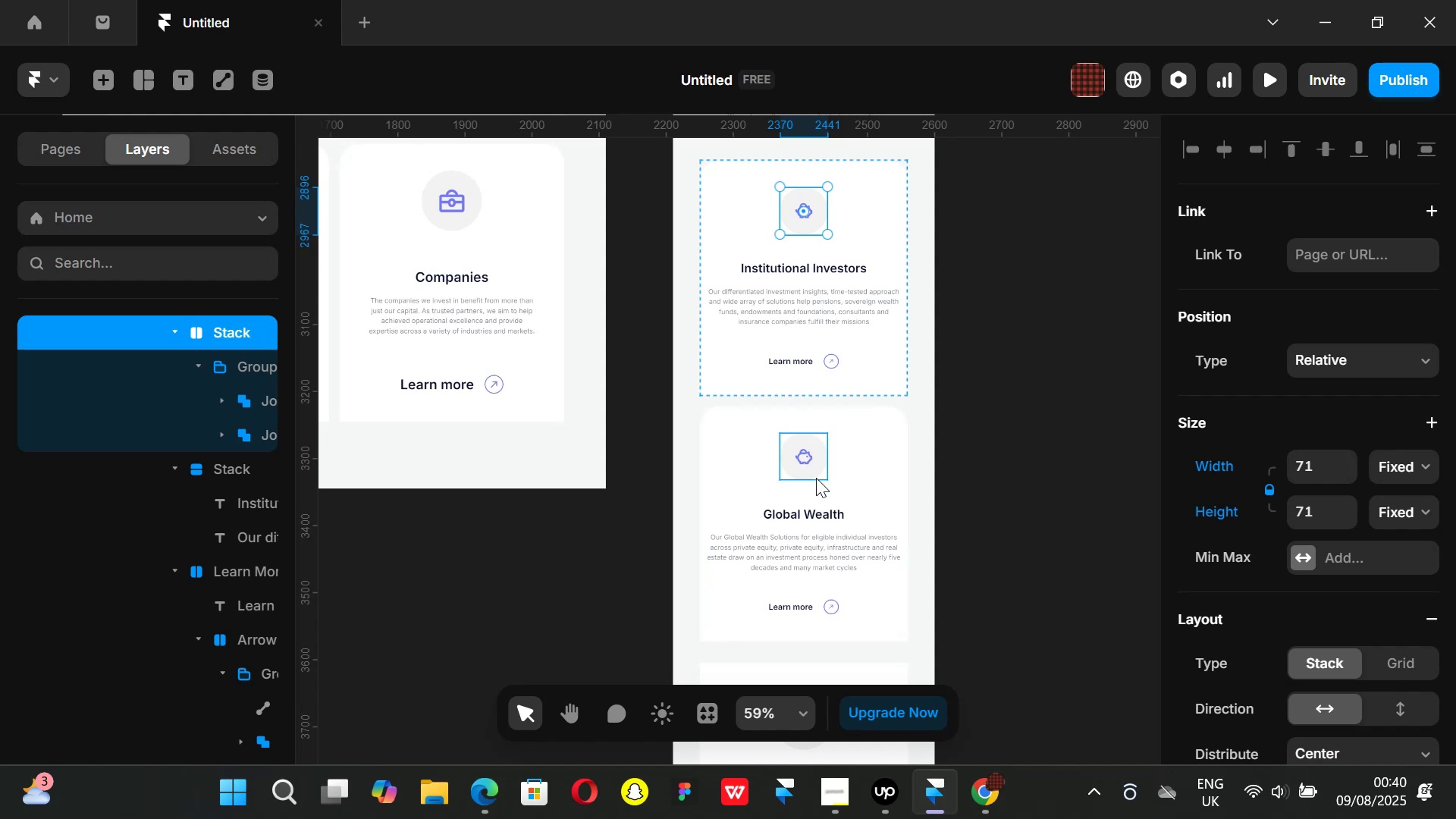 
left_click([815, 475])
 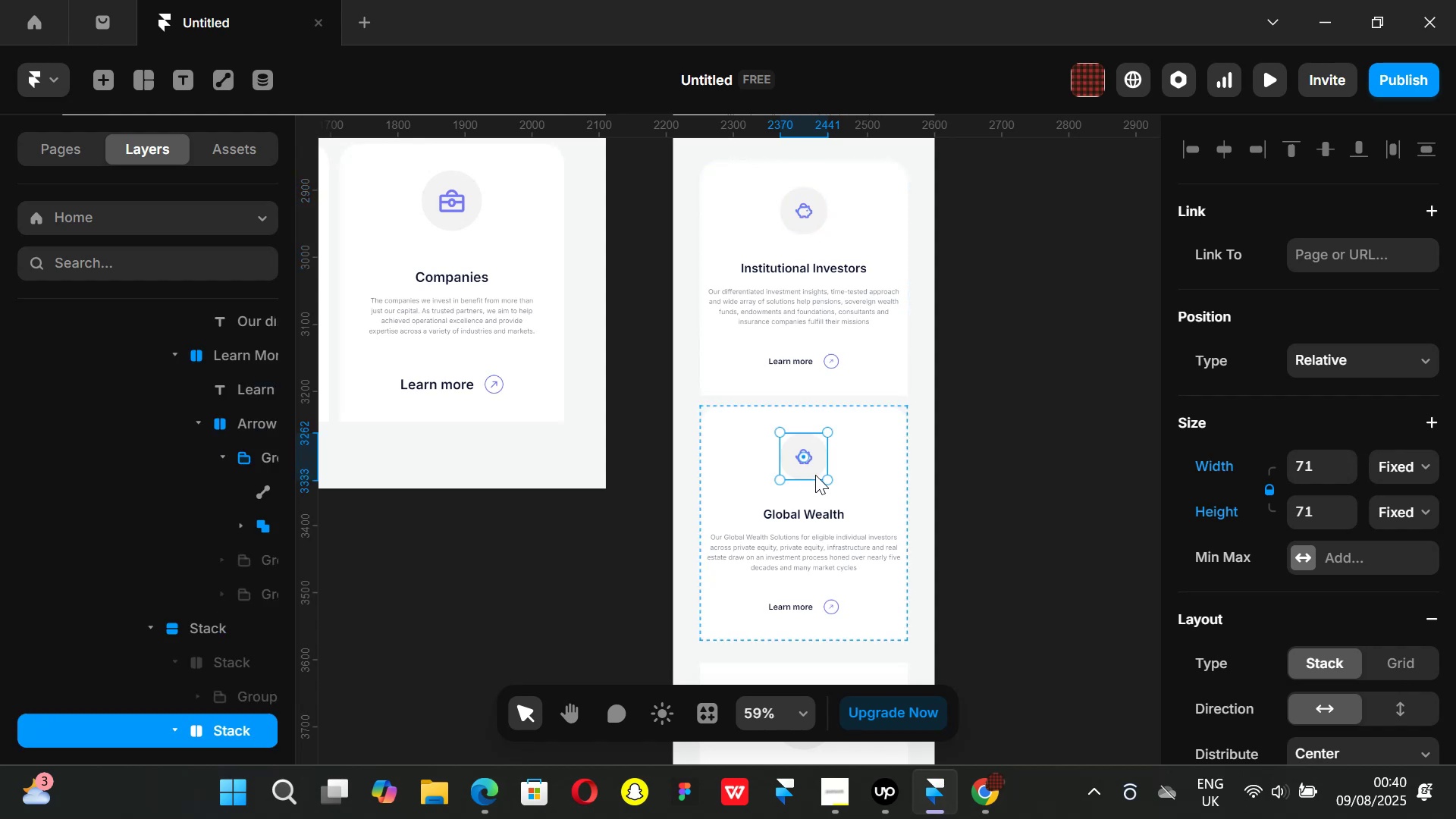 
hold_key(key=AltLeft, duration=0.44)
 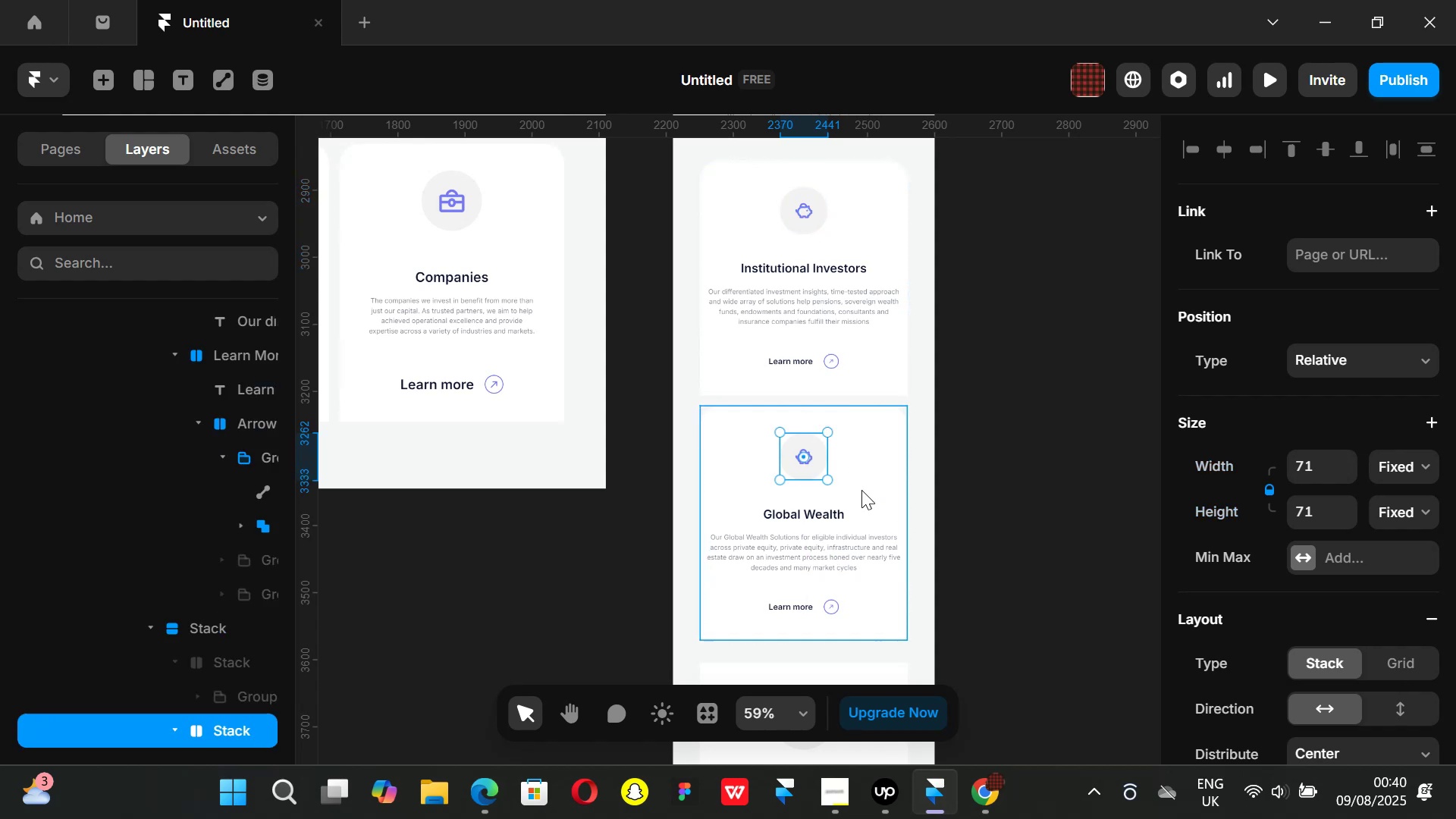 
left_click([861, 490])
 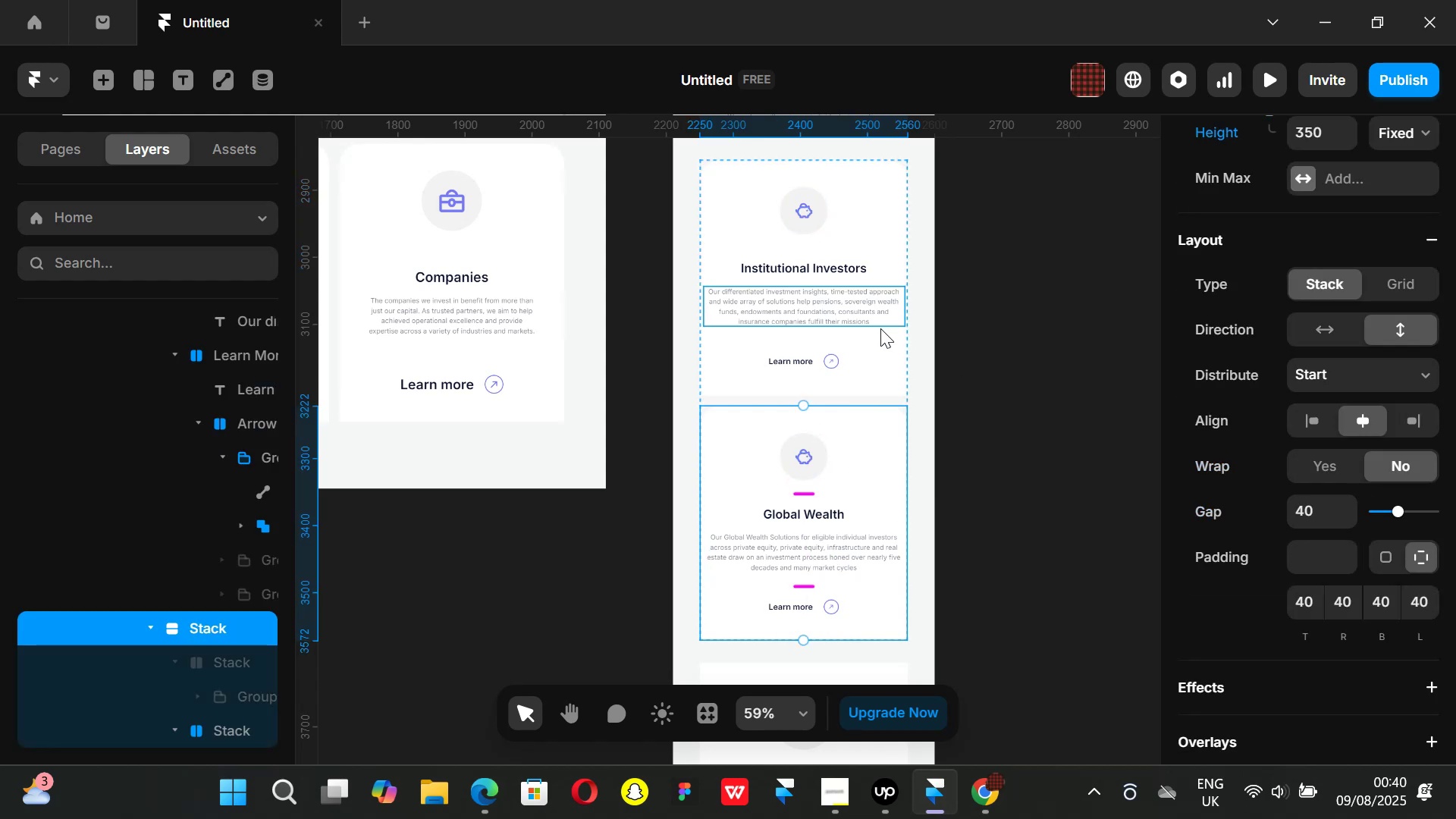 
double_click([889, 368])
 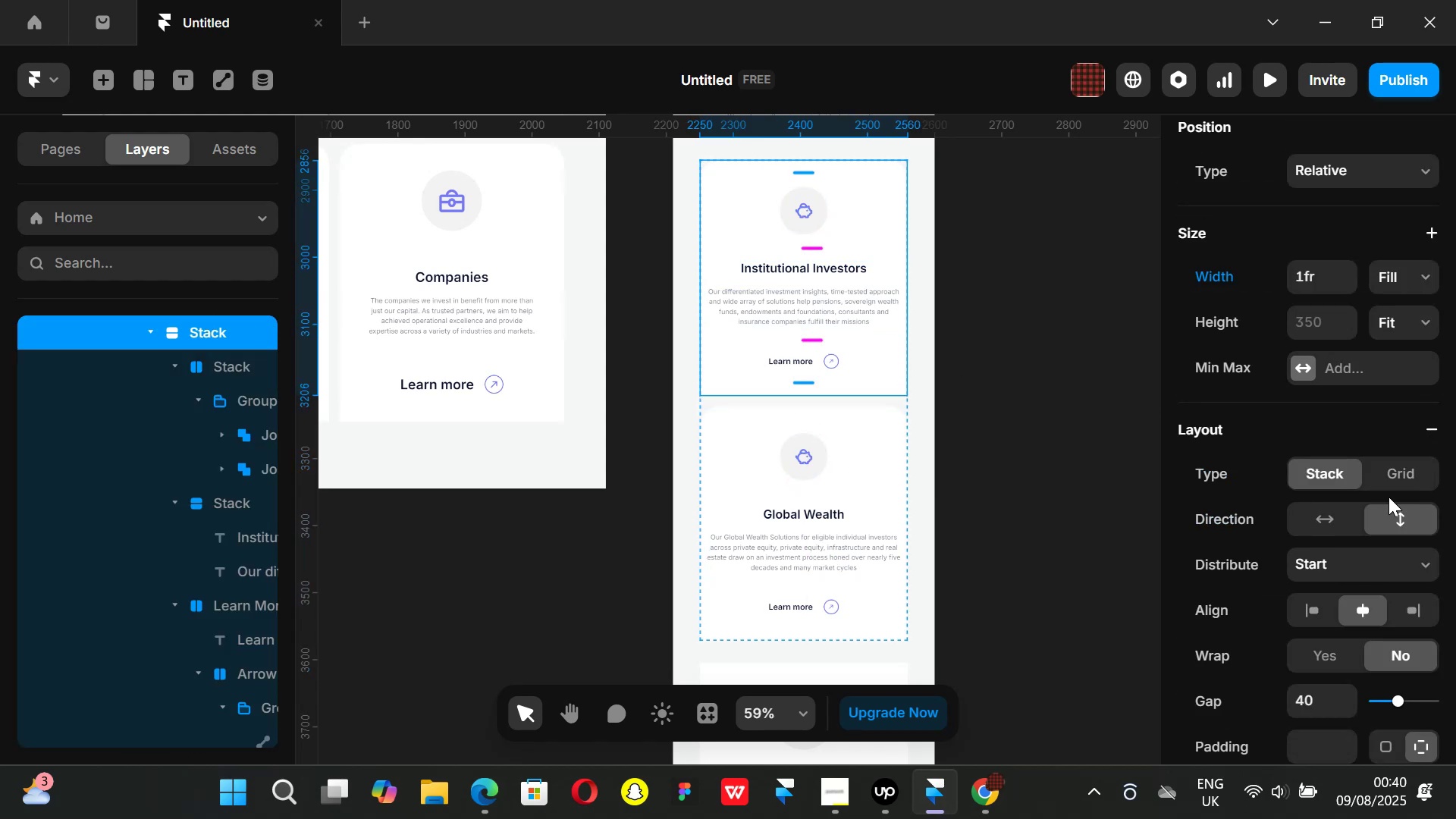 
scroll: coordinate [1382, 504], scroll_direction: down, amount: 2.0
 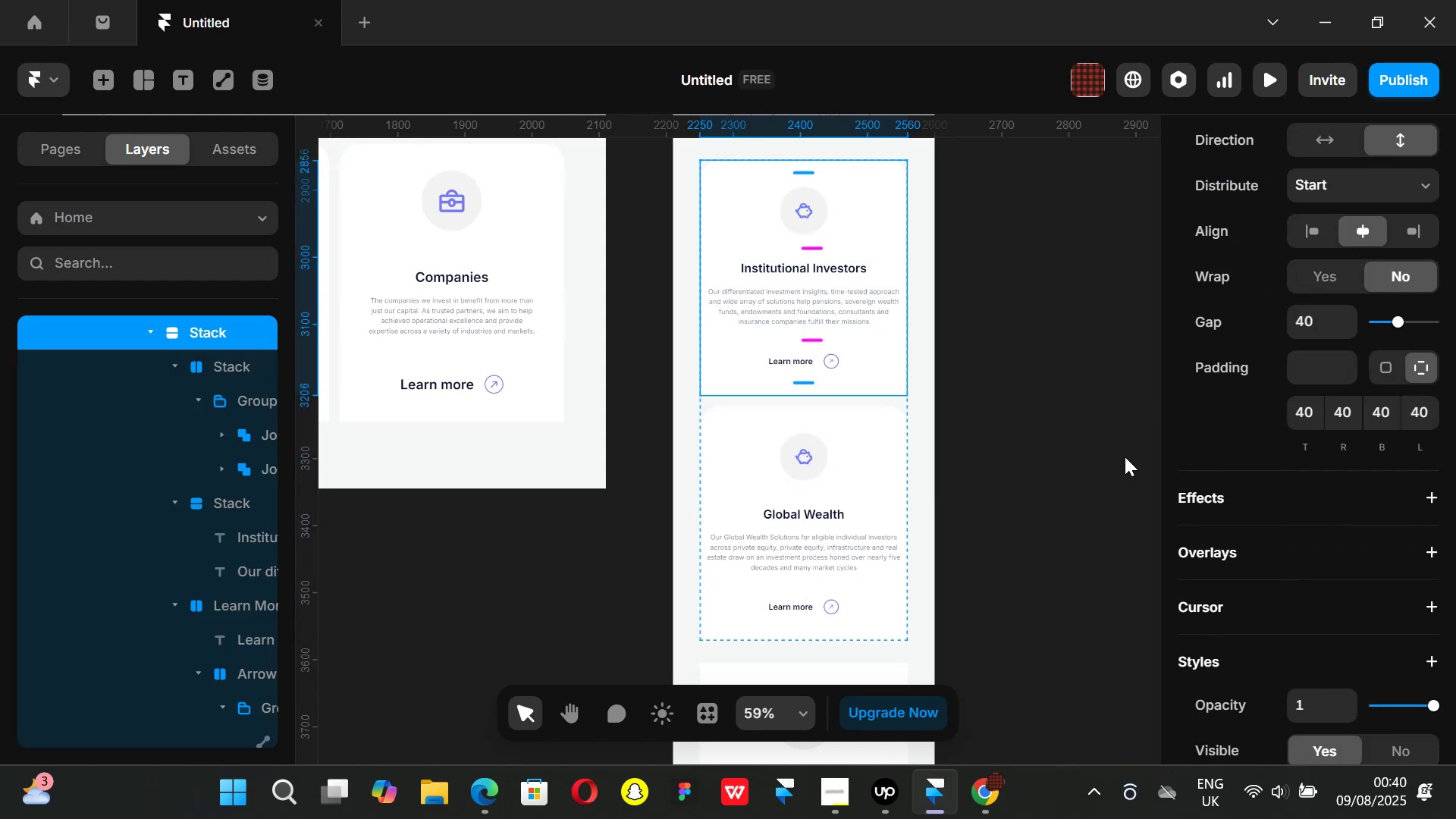 
scroll: coordinate [1443, 417], scroll_direction: up, amount: 1.0
 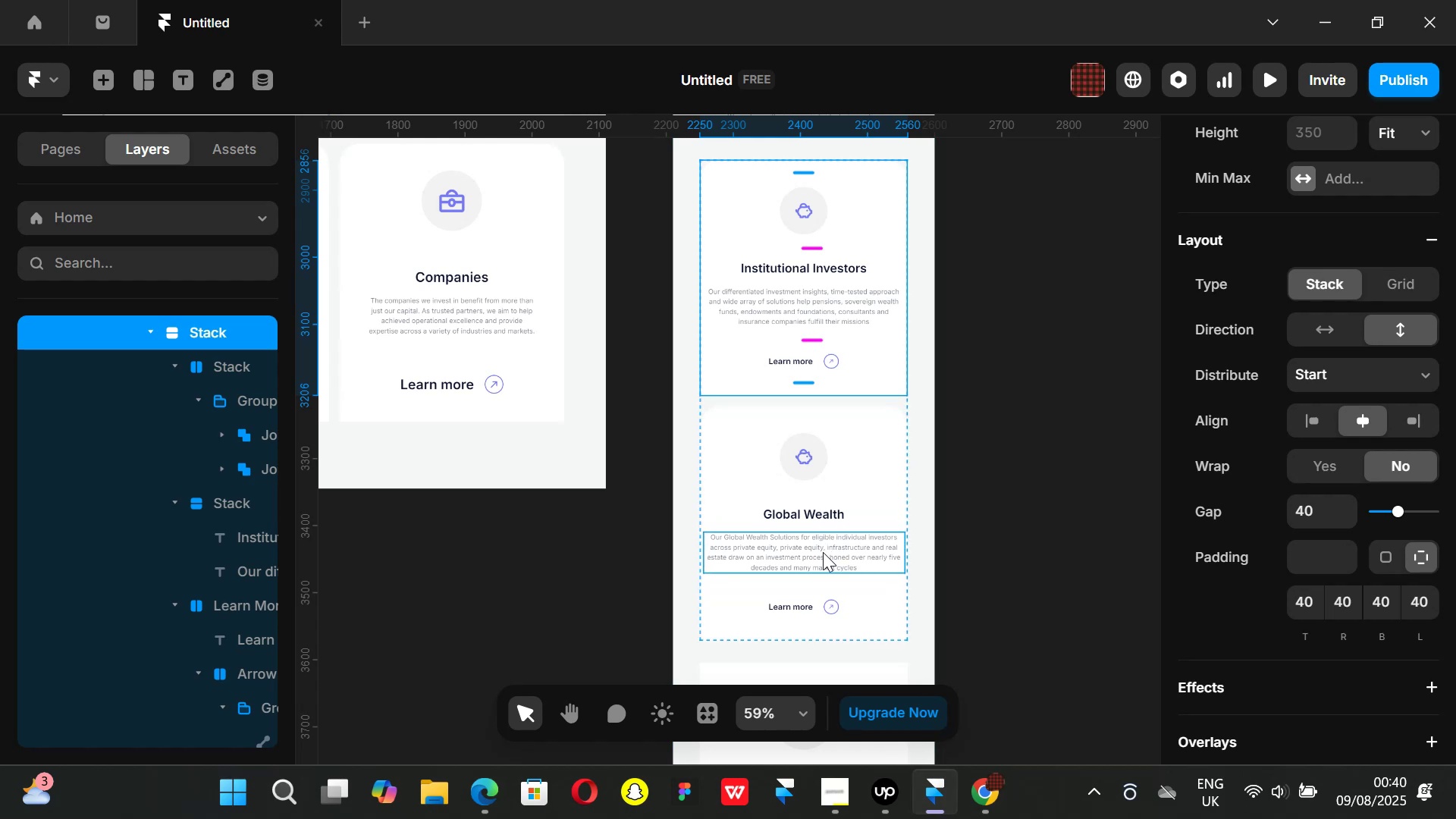 
wait(11.65)
 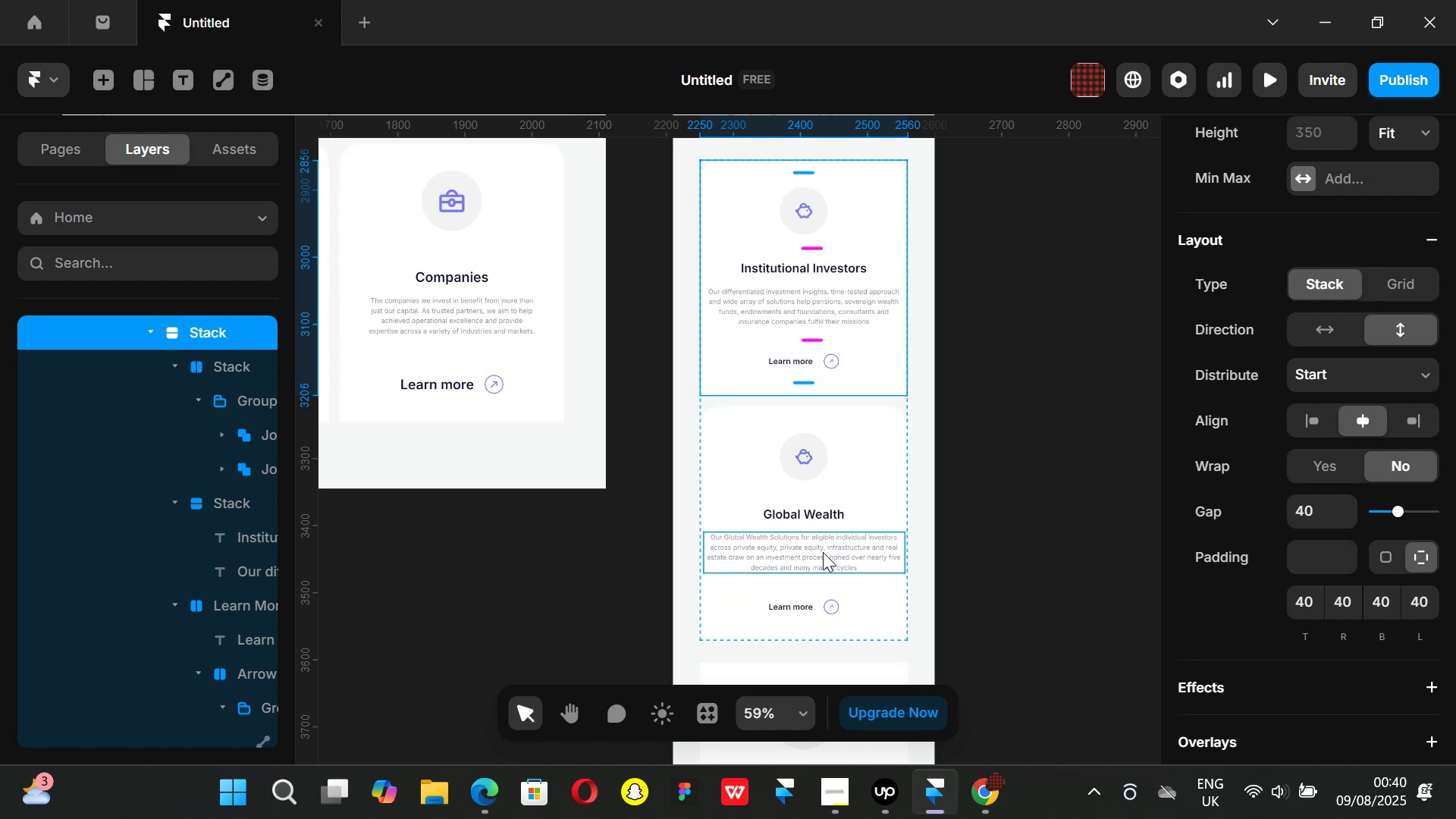 
left_click([843, 583])
 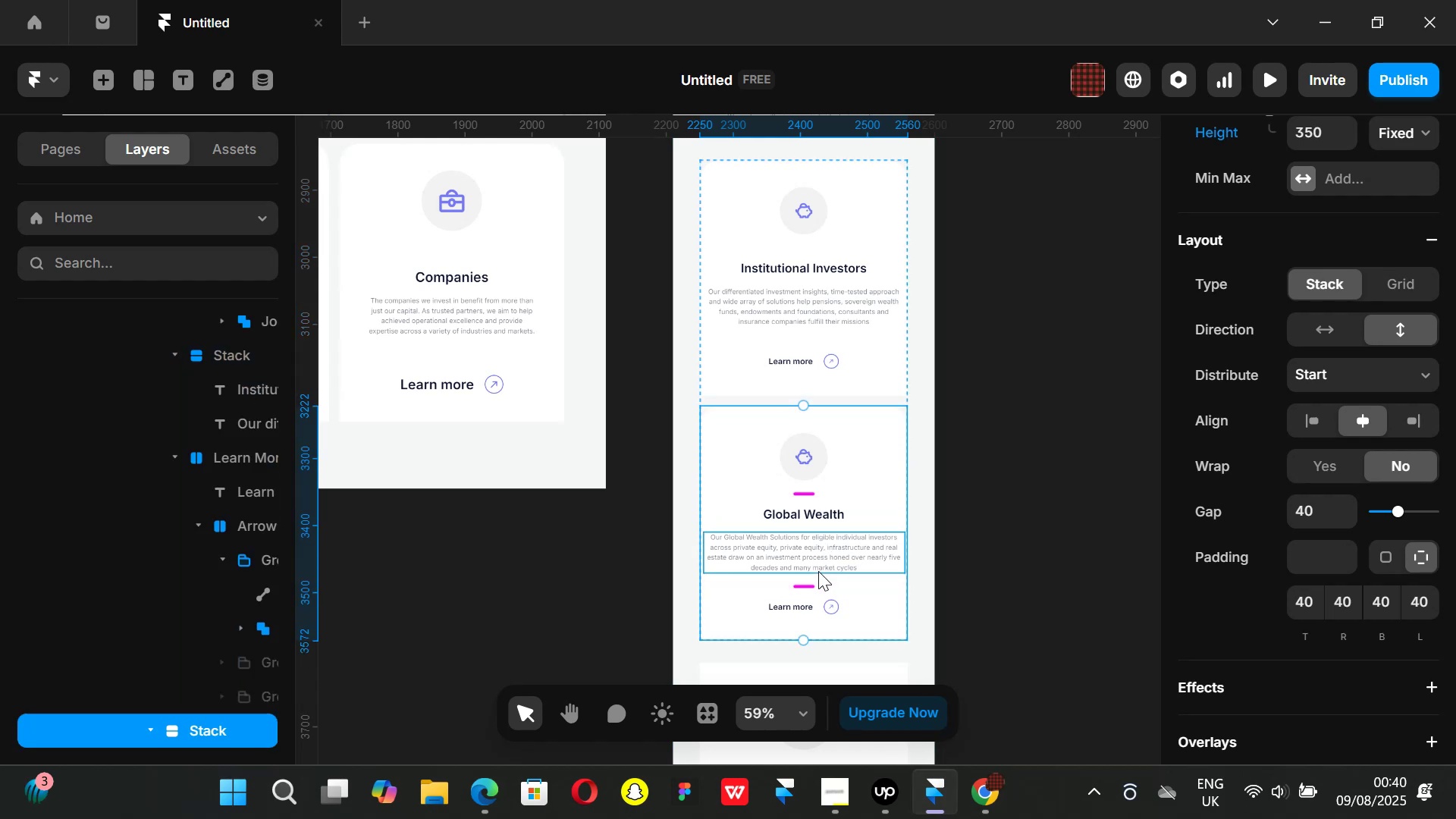 
mouse_move([833, 585])
 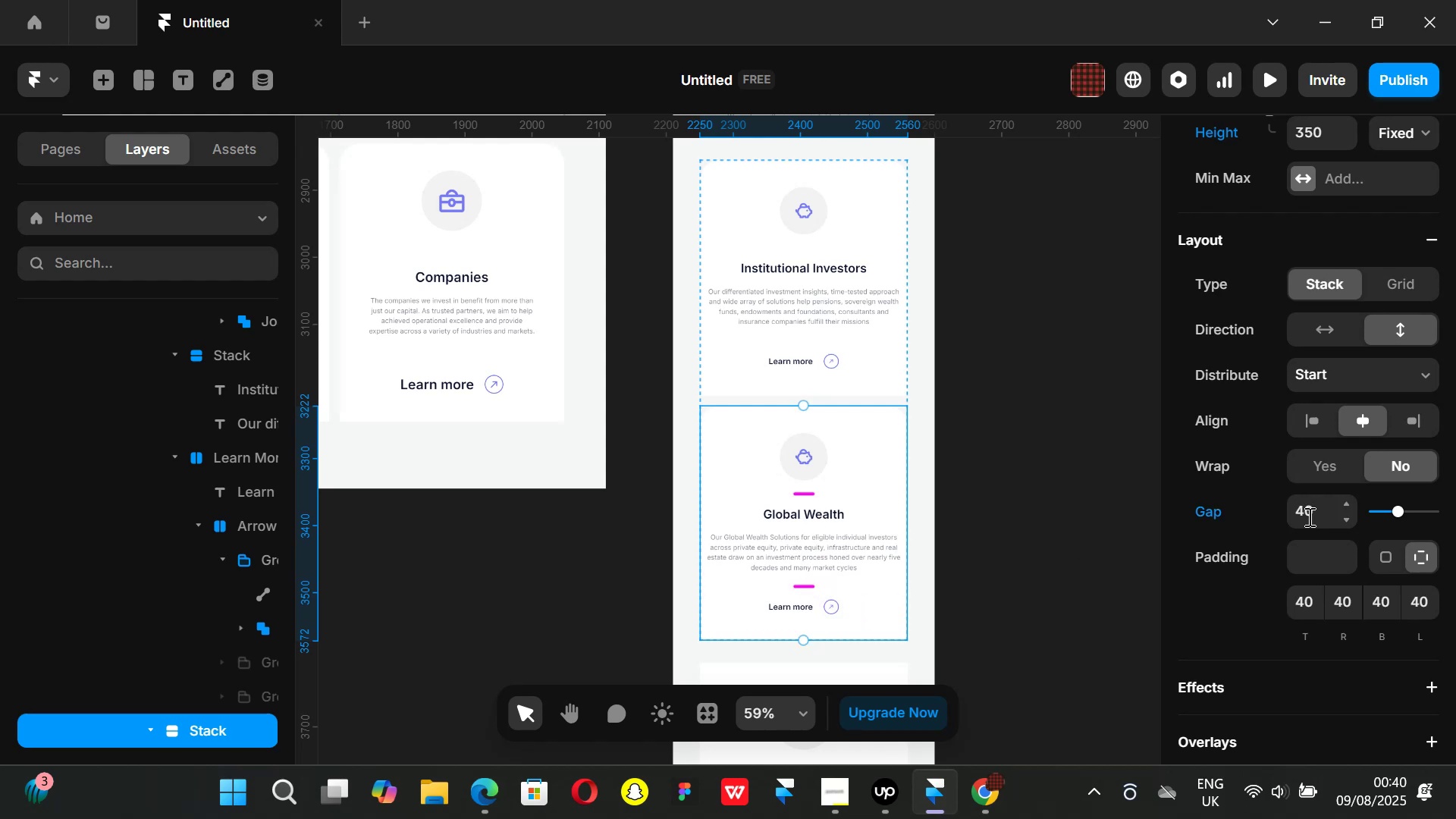 
left_click([1310, 515])
 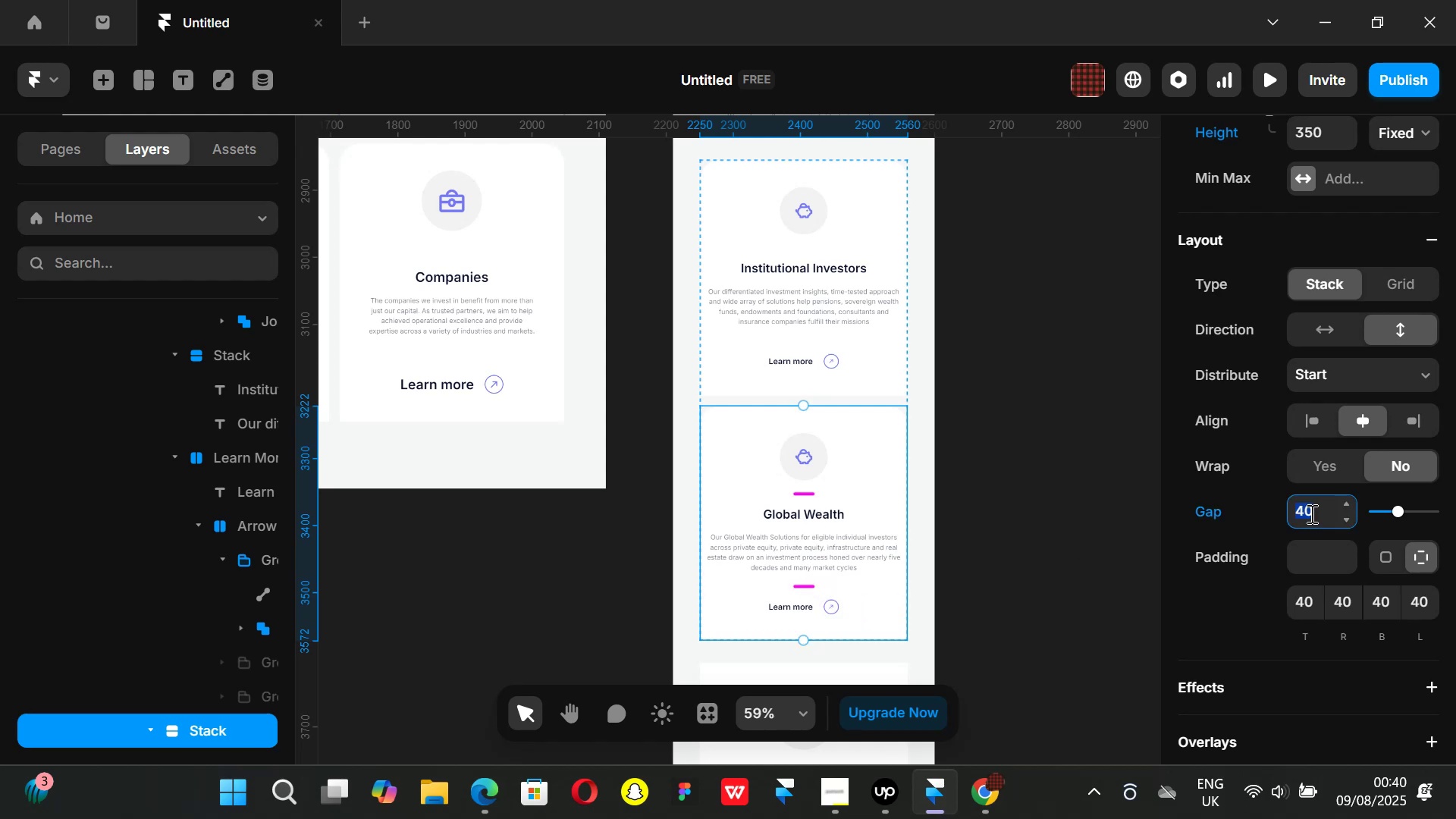 
type(39)
 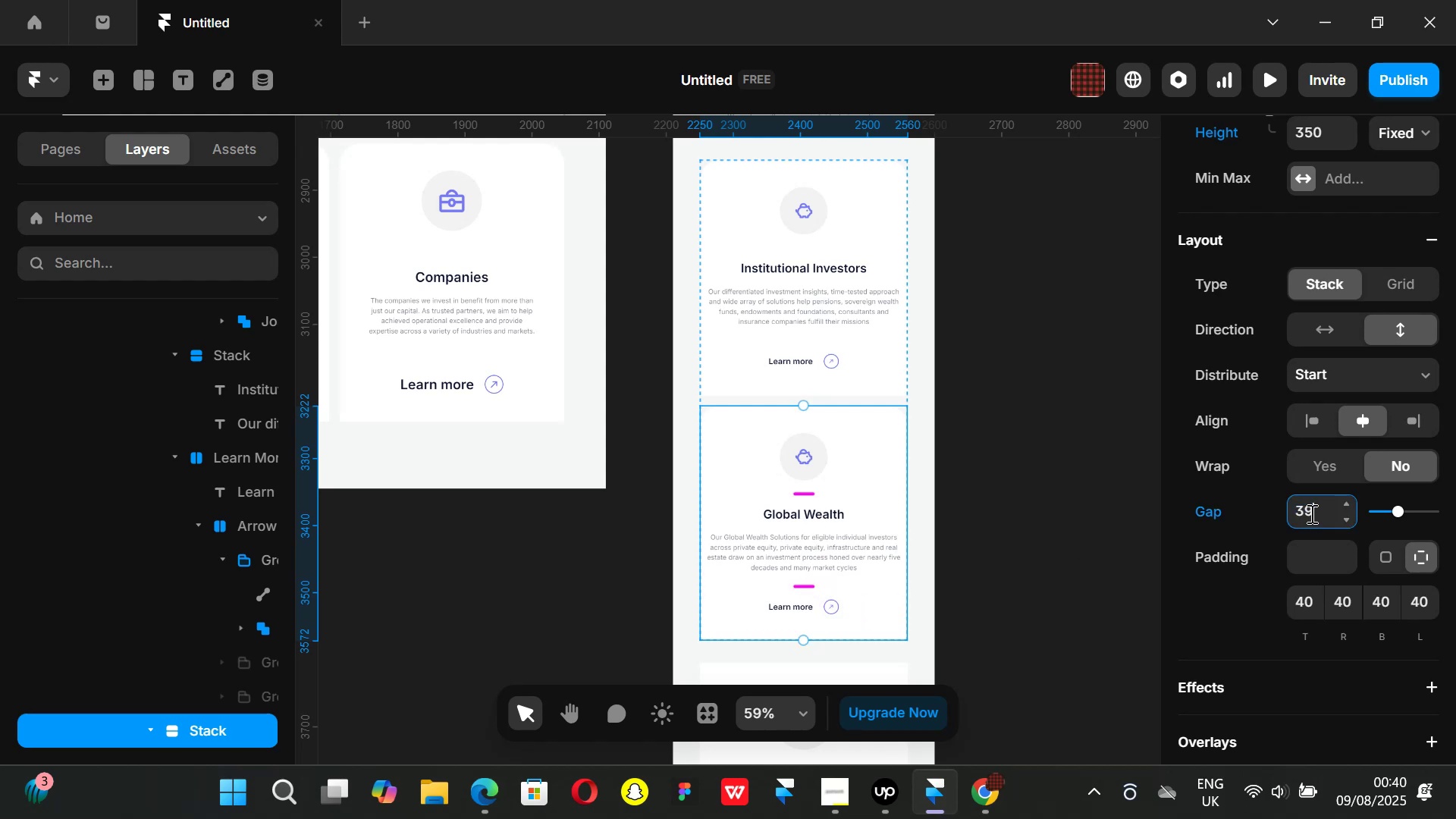 
key(Enter)
 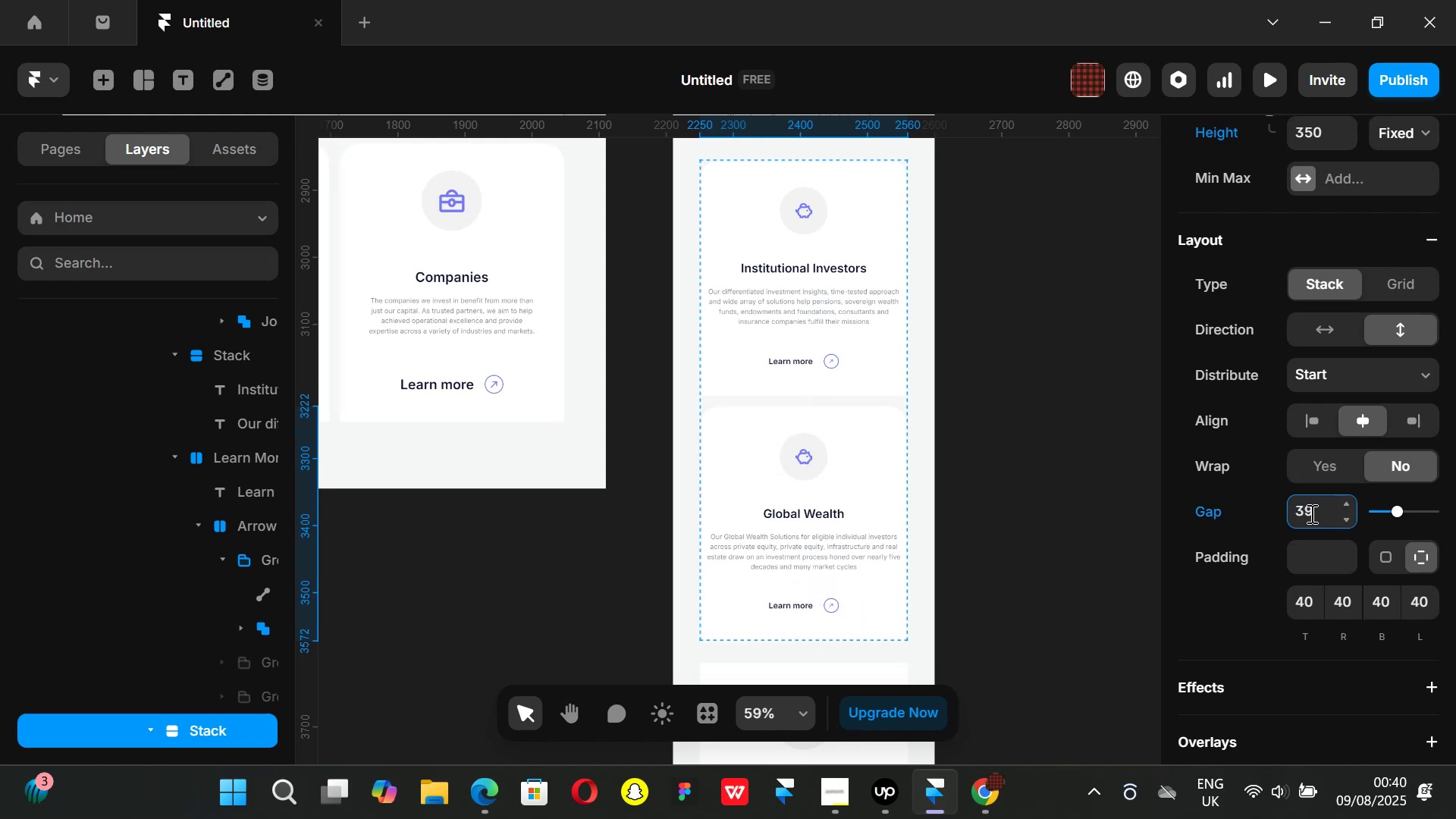 
hold_key(key=AltLeft, duration=0.33)
 